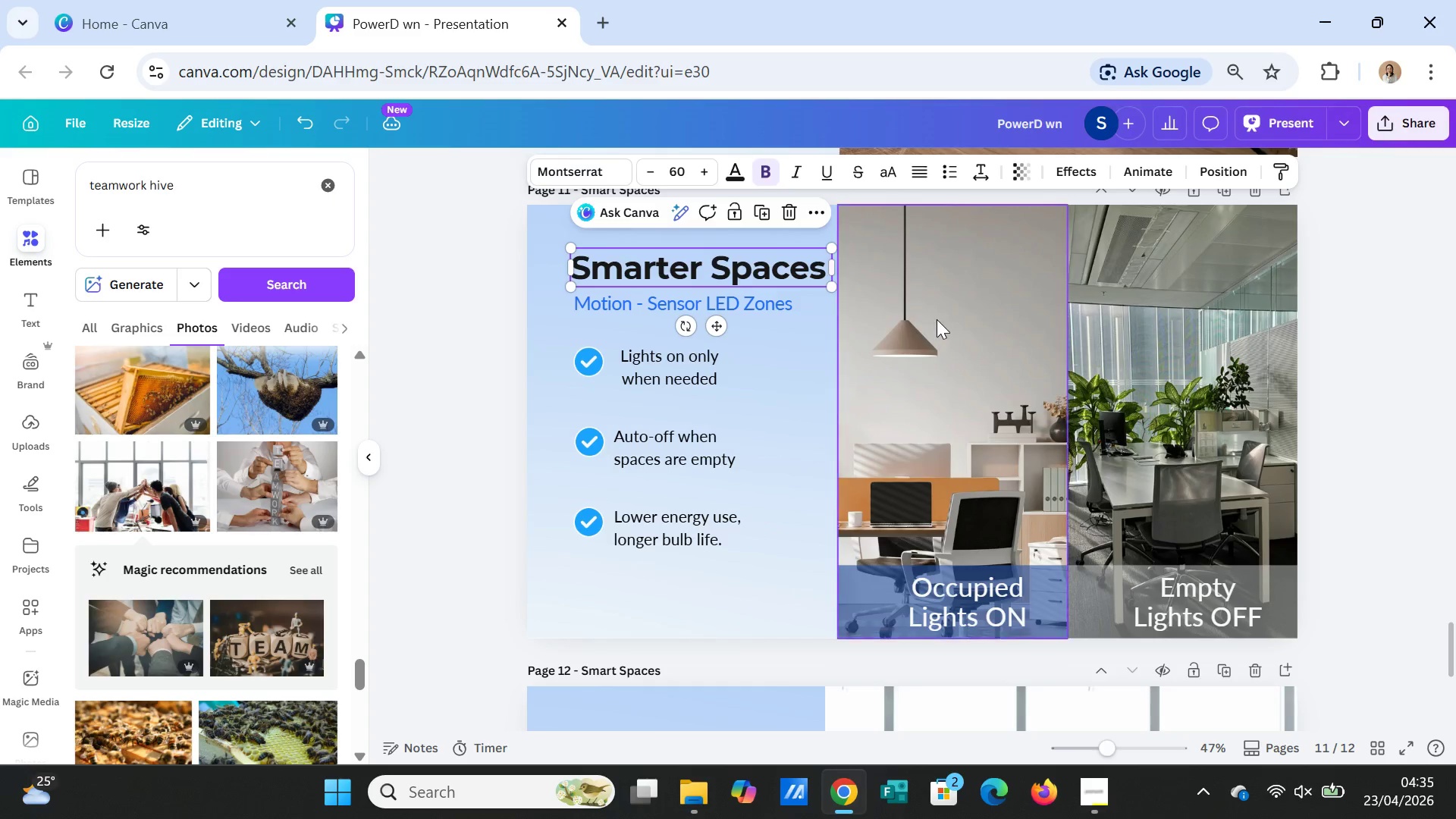 
left_click([937, 319])
 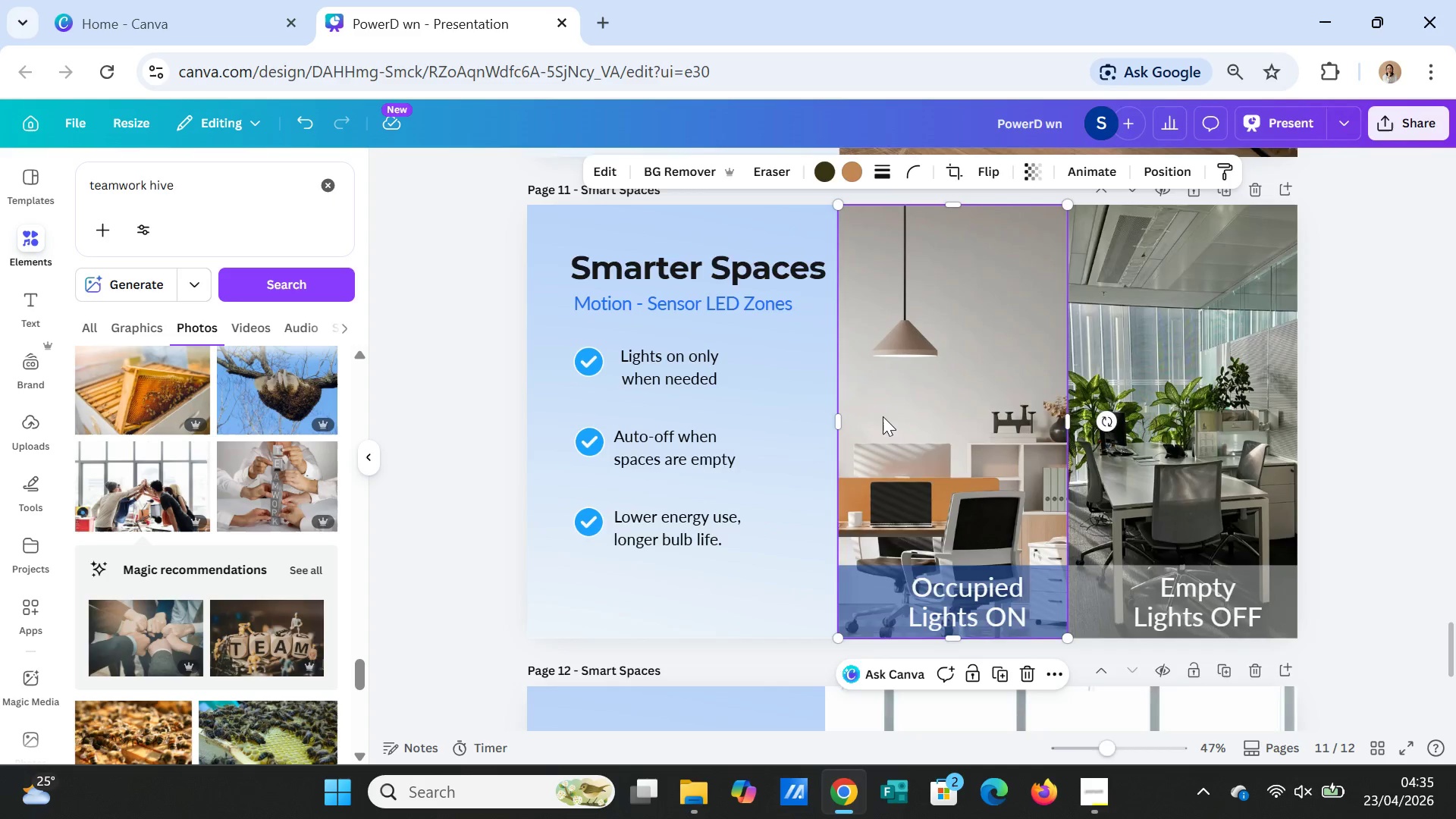 
scroll: coordinate [881, 418], scroll_direction: up, amount: 6.0
 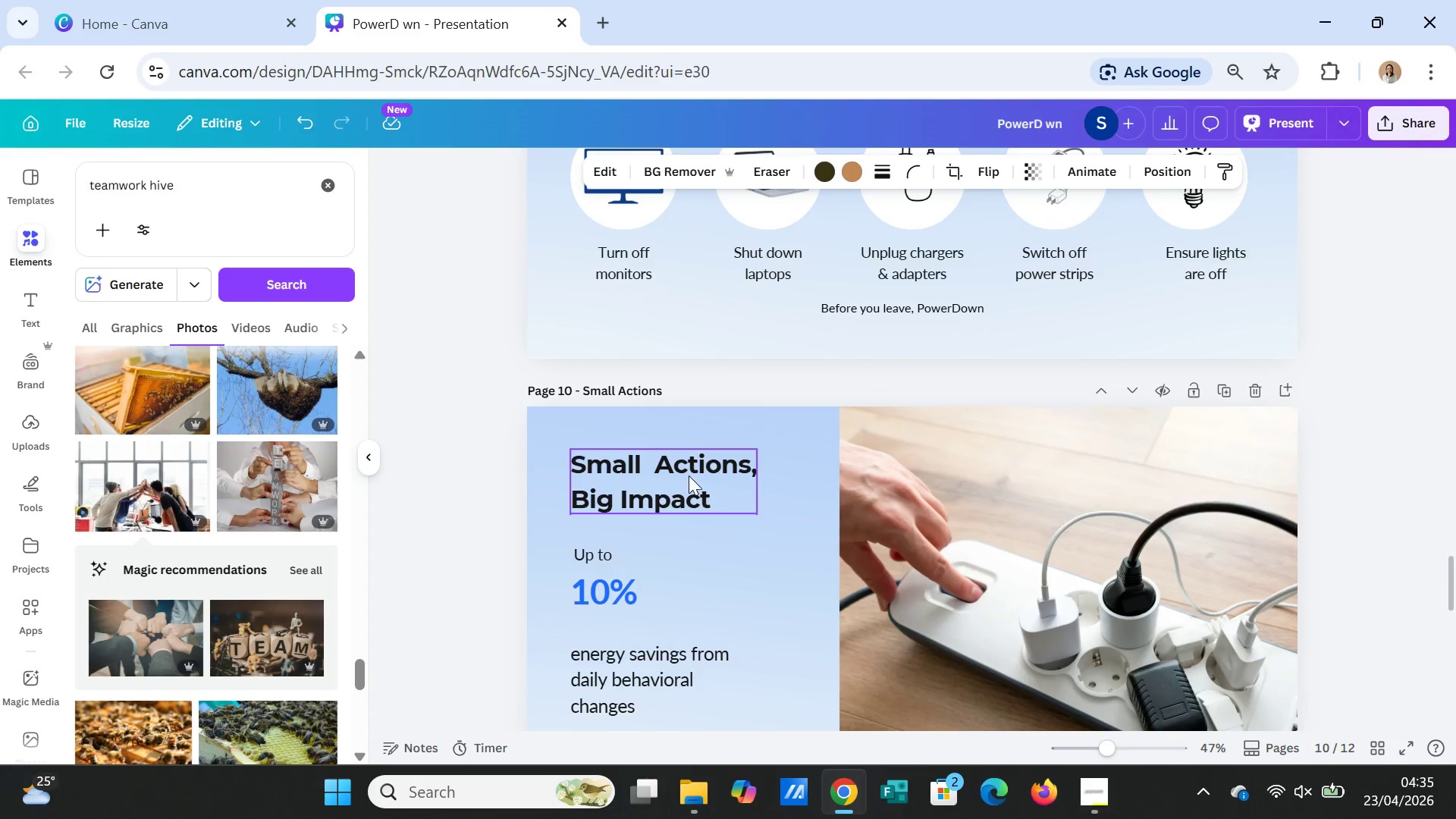 
left_click([689, 475])
 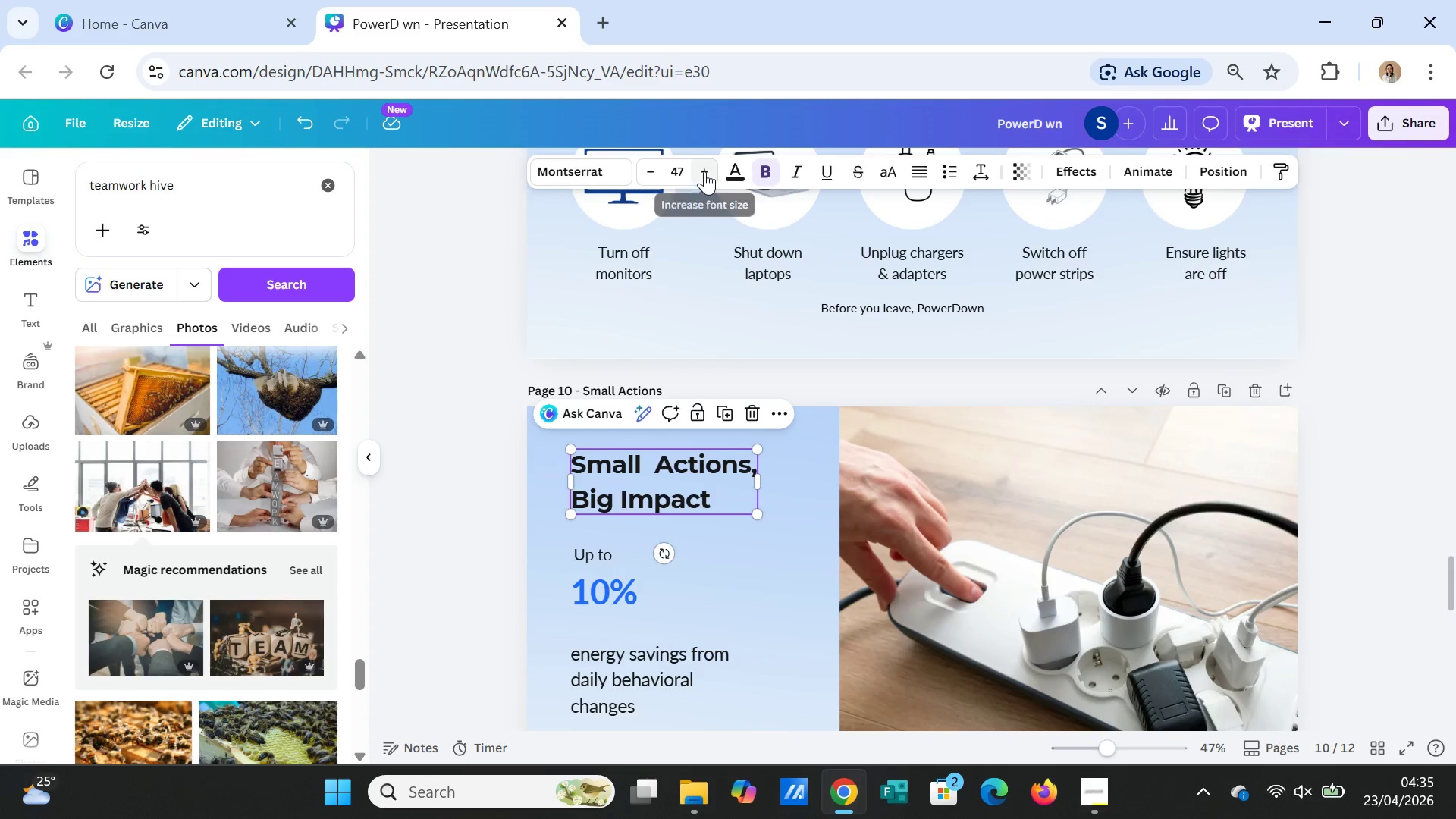 
double_click([704, 171])
 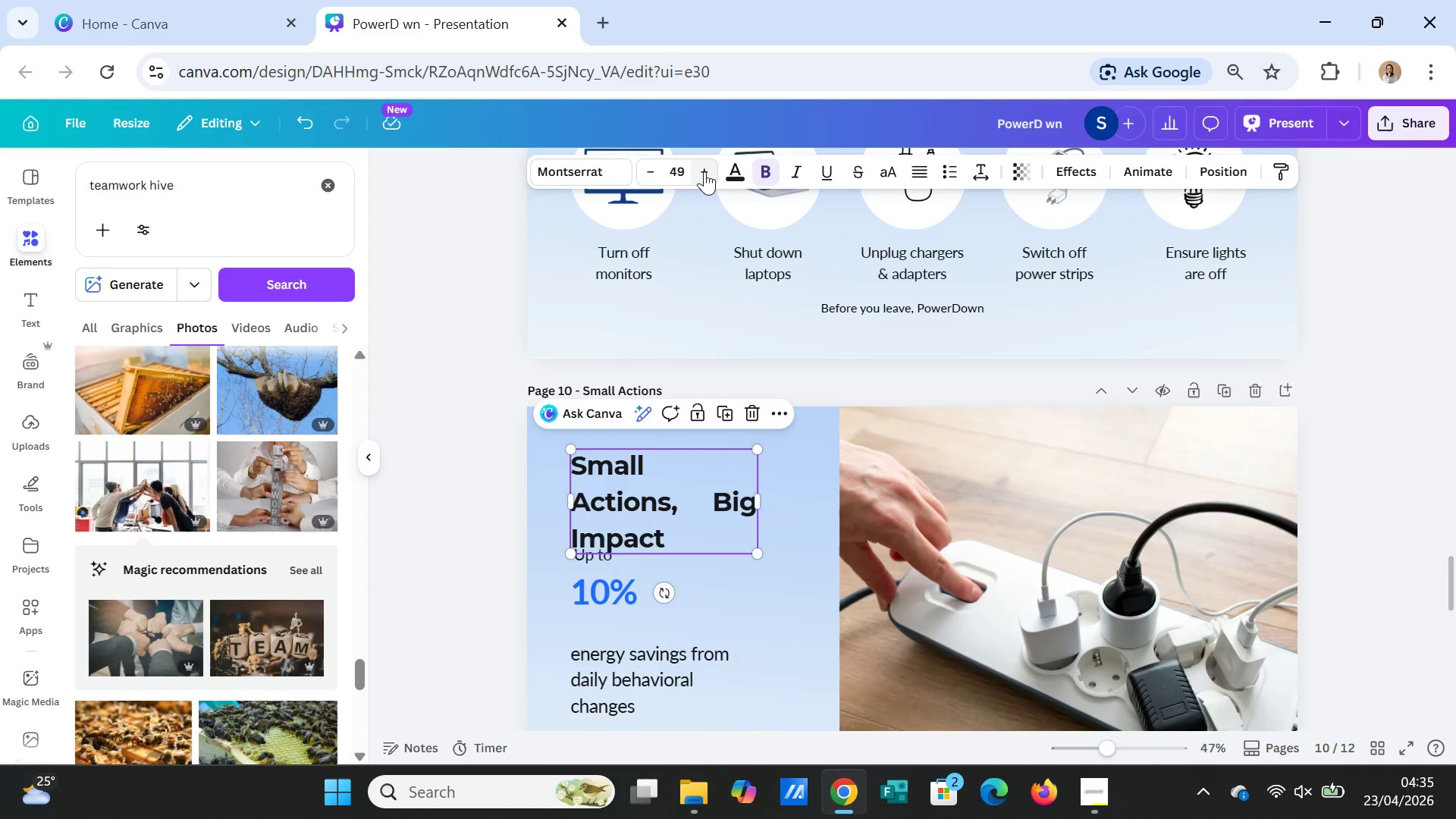 
triple_click([704, 171])
 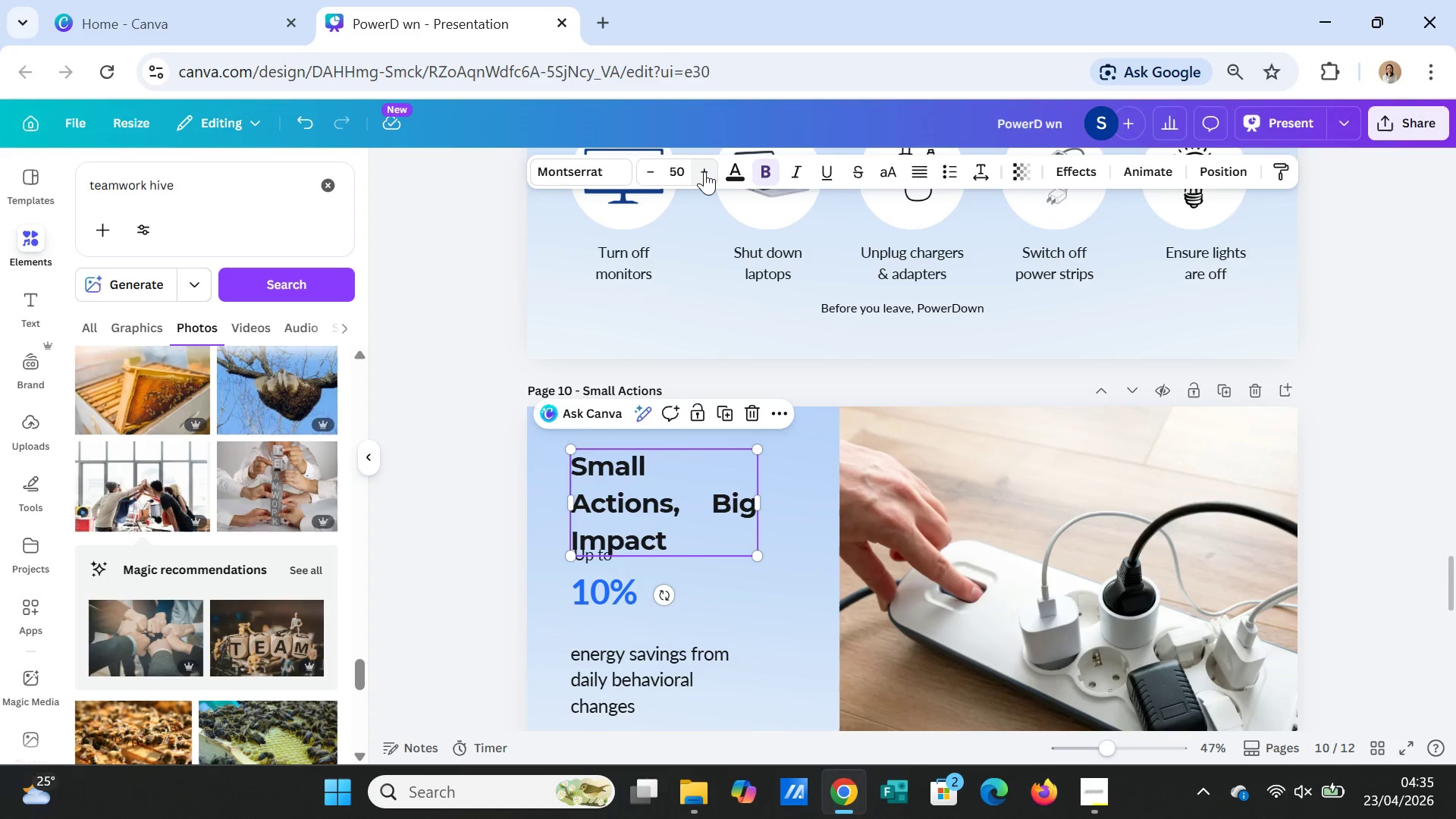 
triple_click([704, 171])
 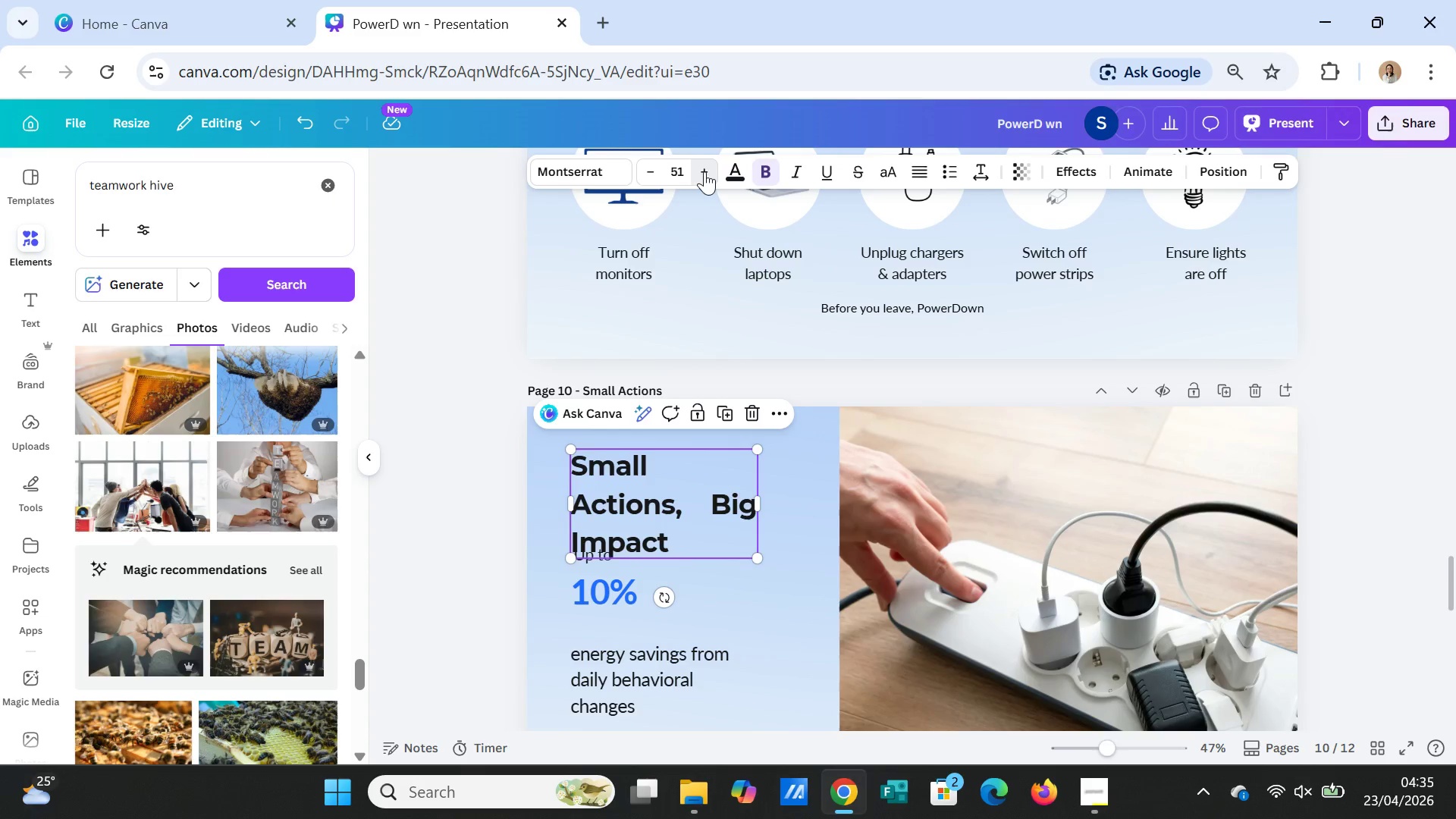 
triple_click([704, 171])
 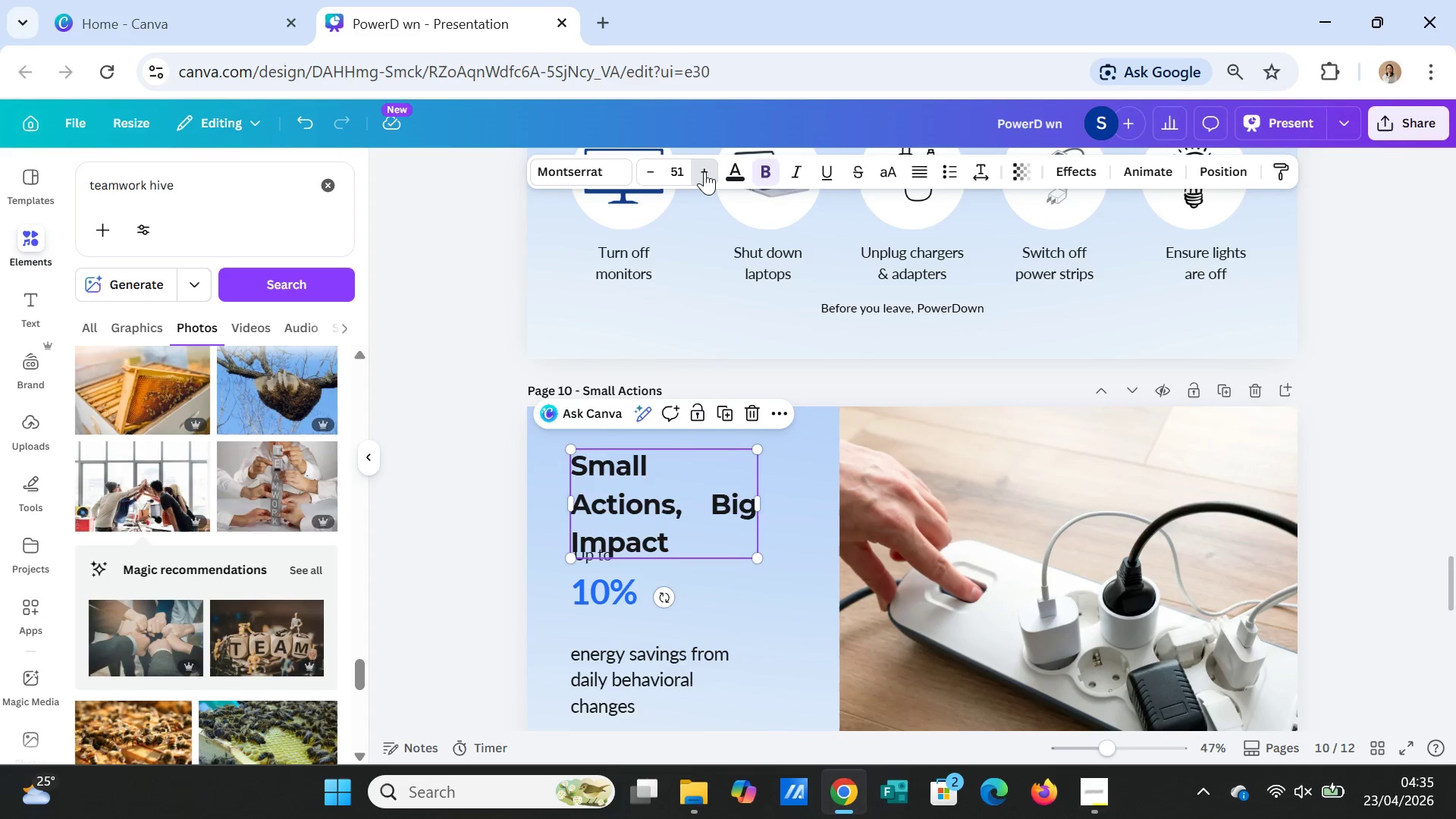 
triple_click([704, 171])
 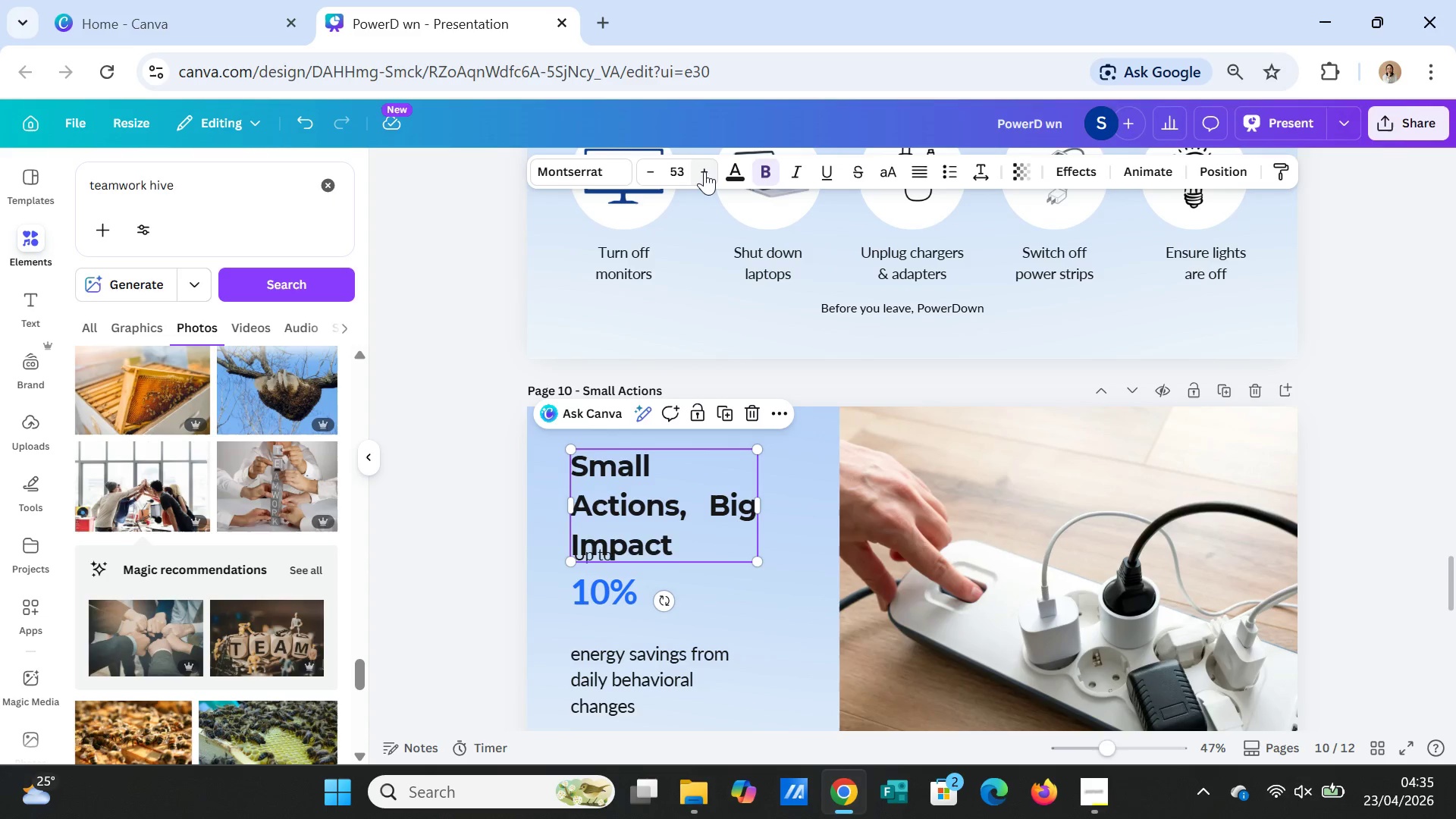 
triple_click([704, 171])
 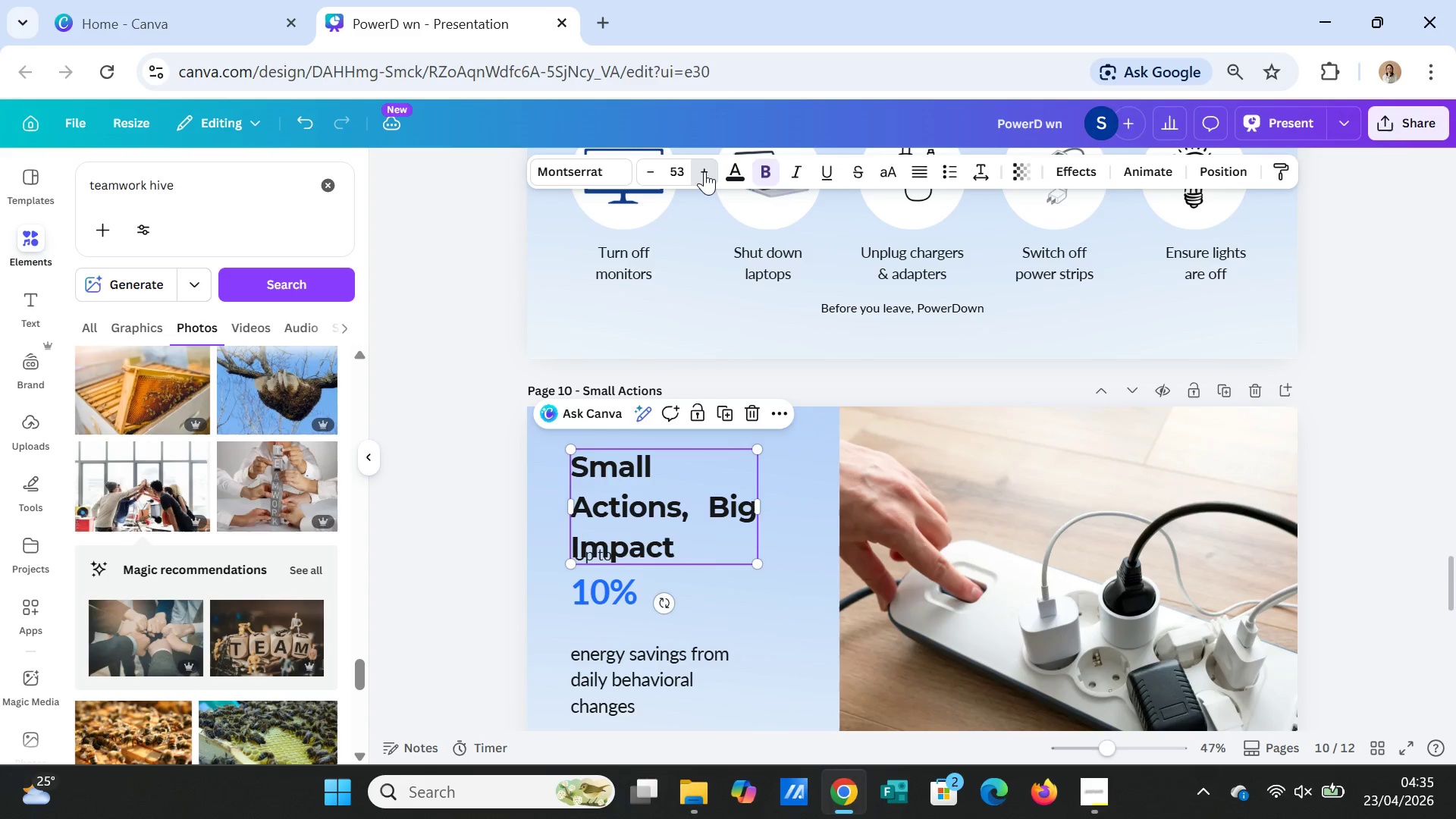 
triple_click([704, 171])
 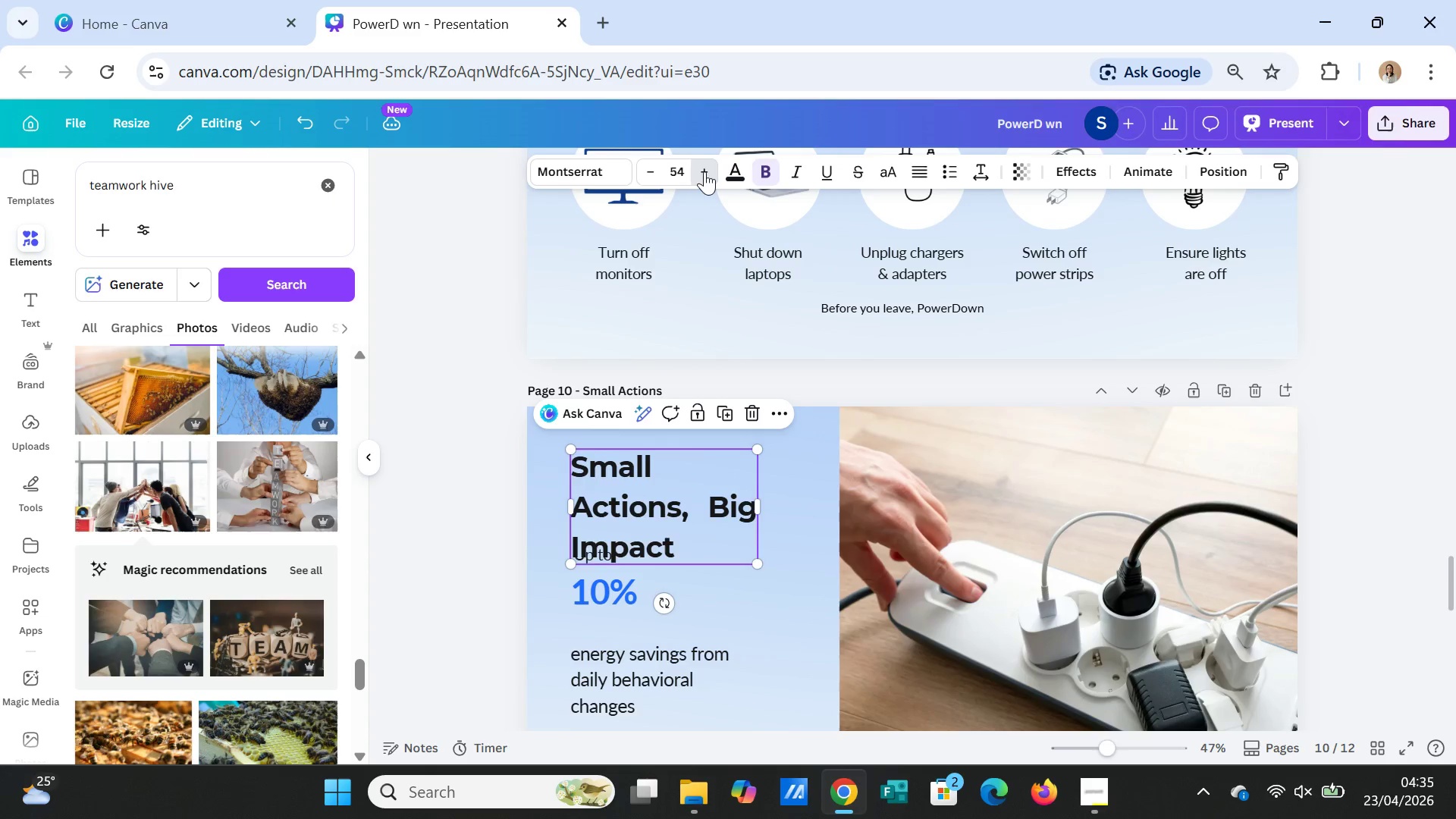 
triple_click([704, 171])
 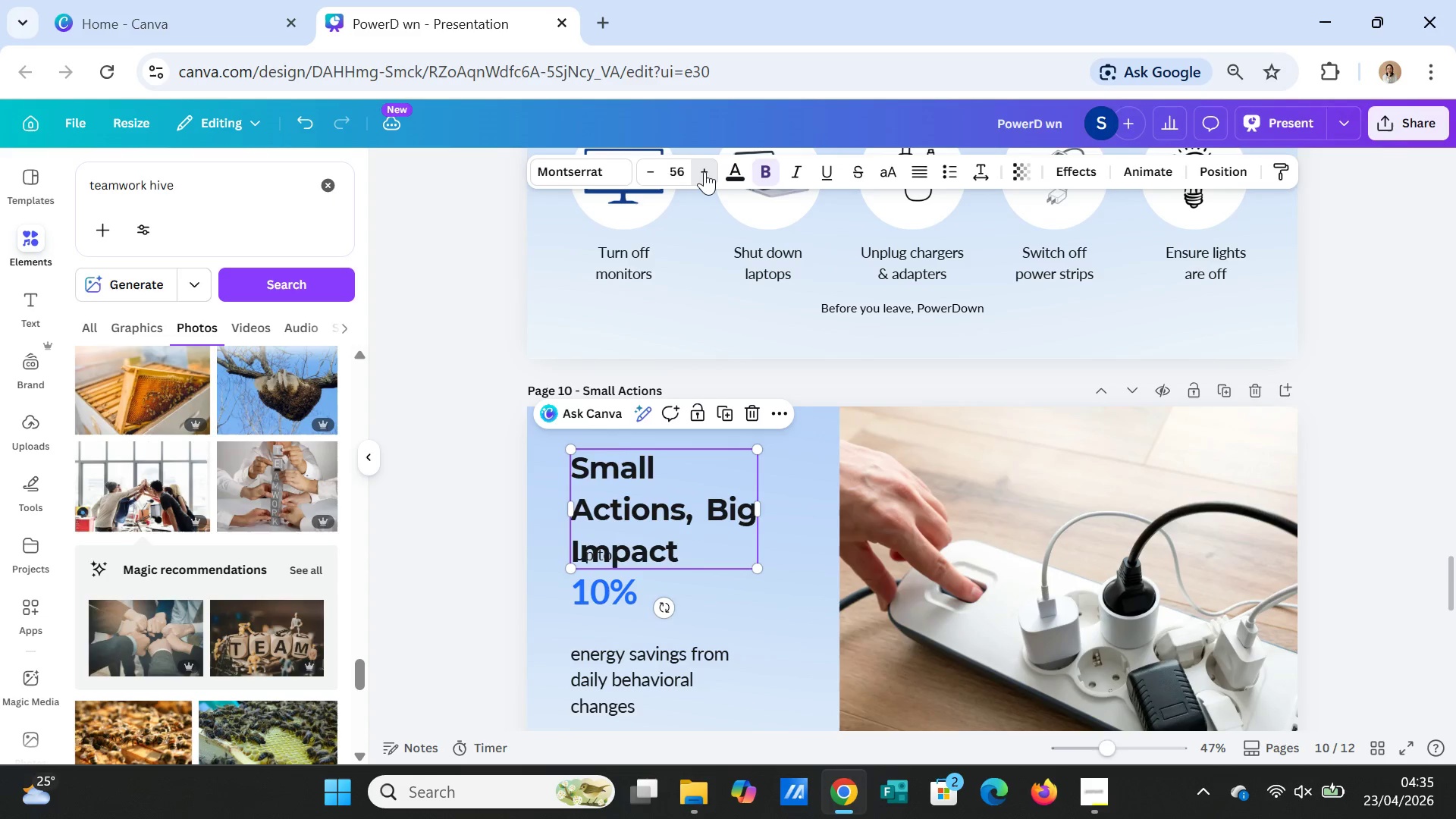 
triple_click([704, 171])
 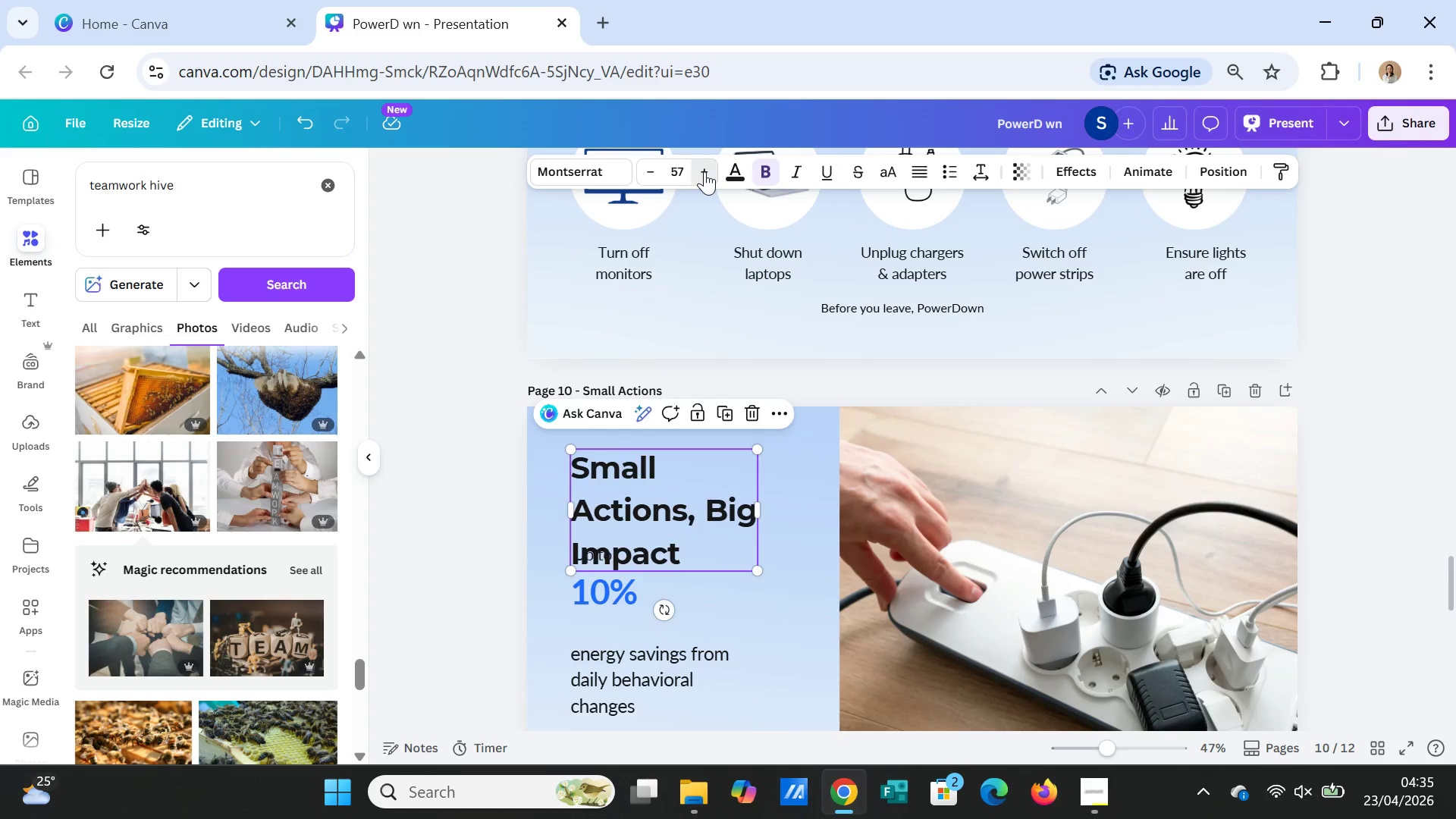 
double_click([704, 171])
 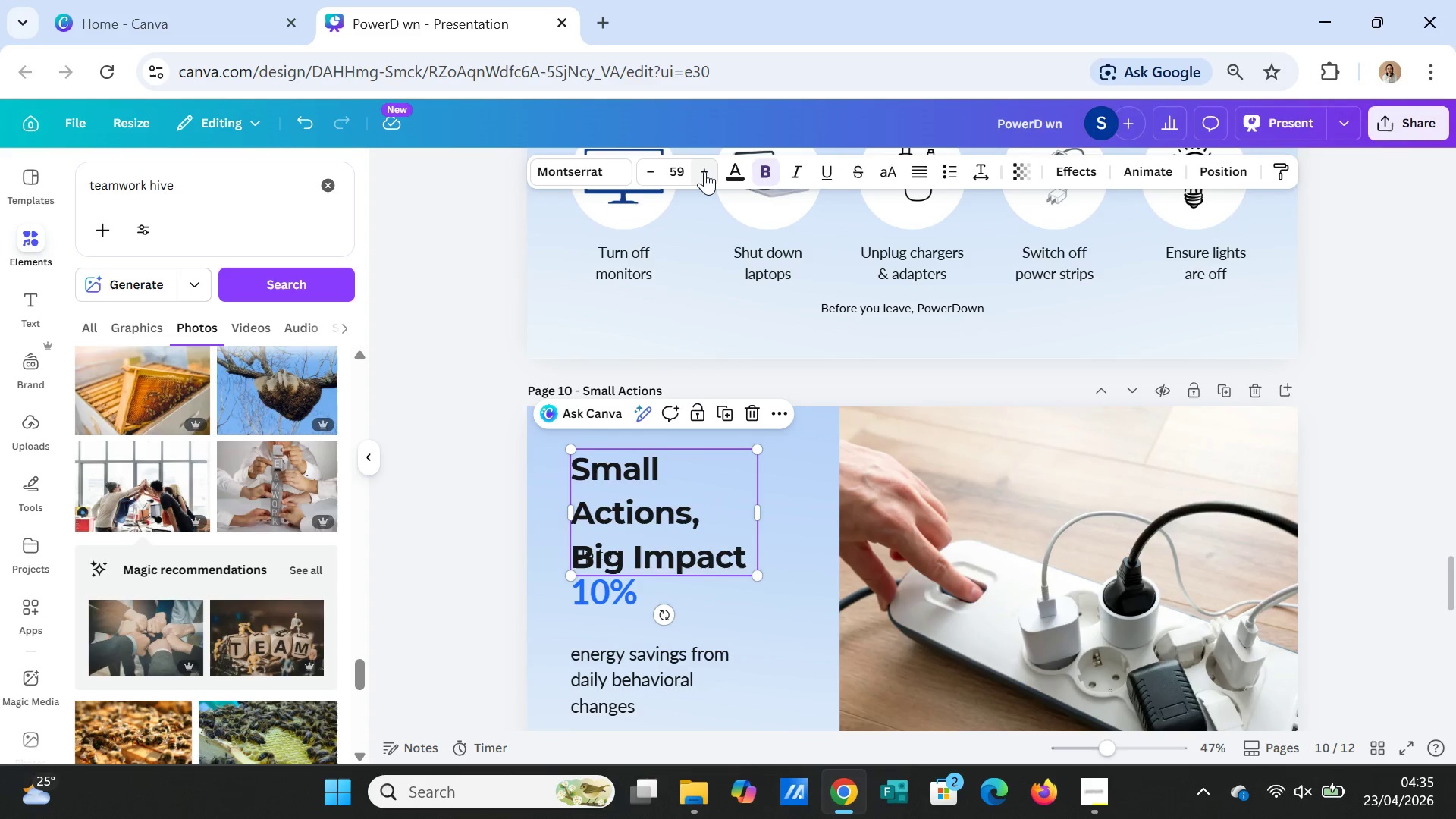 
triple_click([704, 171])
 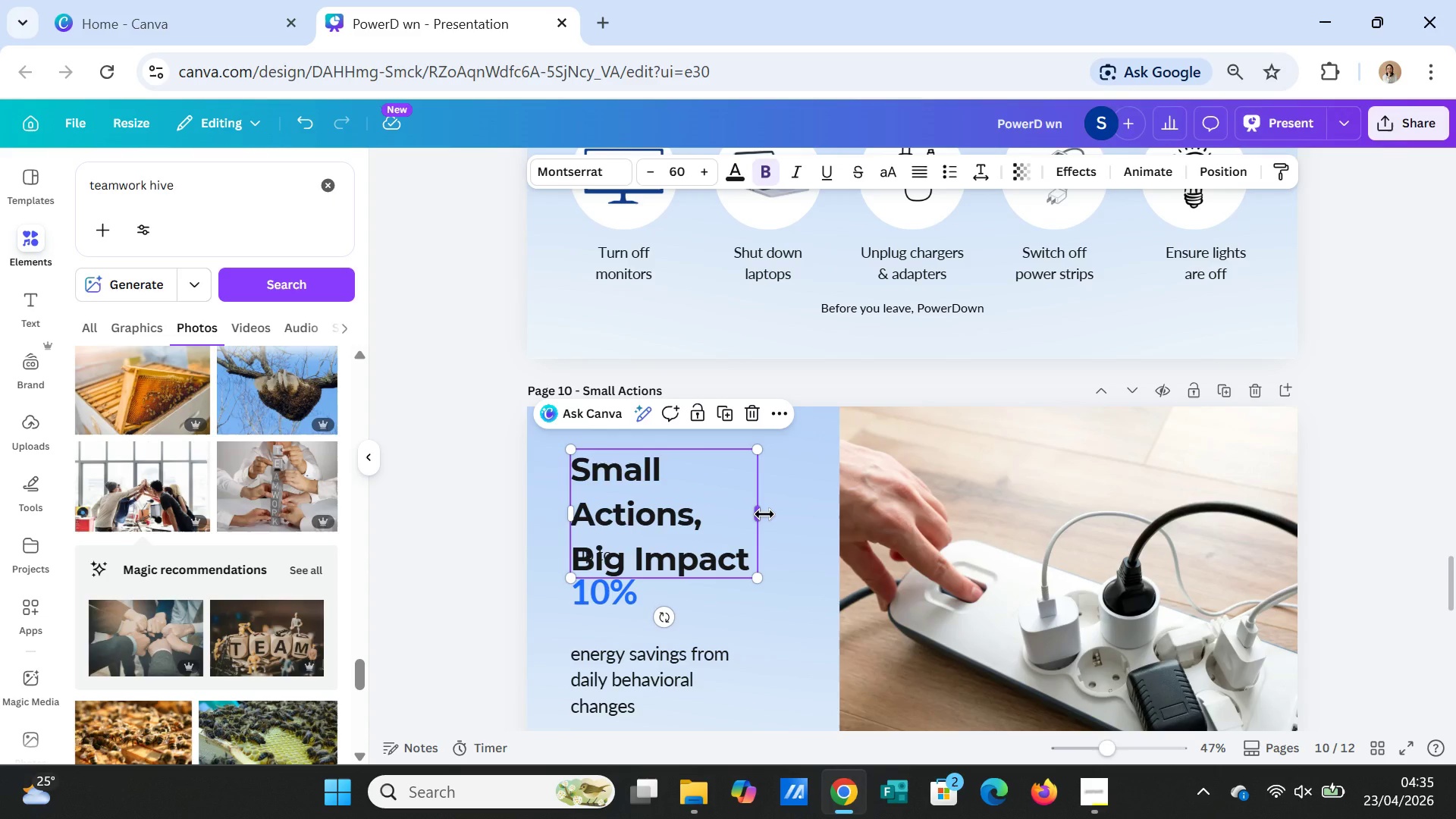 
left_click([764, 514])
 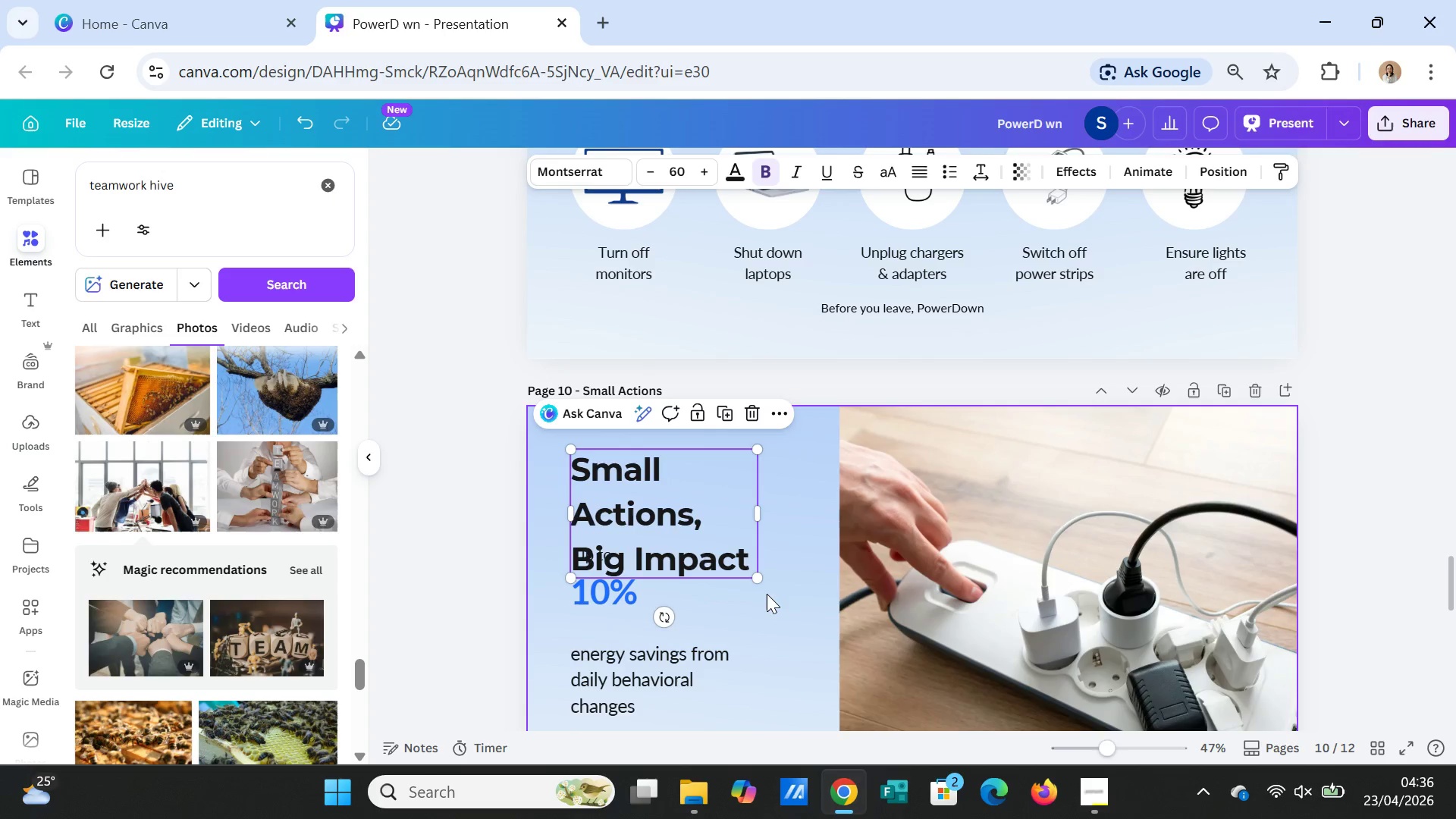 
scroll: coordinate [766, 588], scroll_direction: down, amount: 2.0
 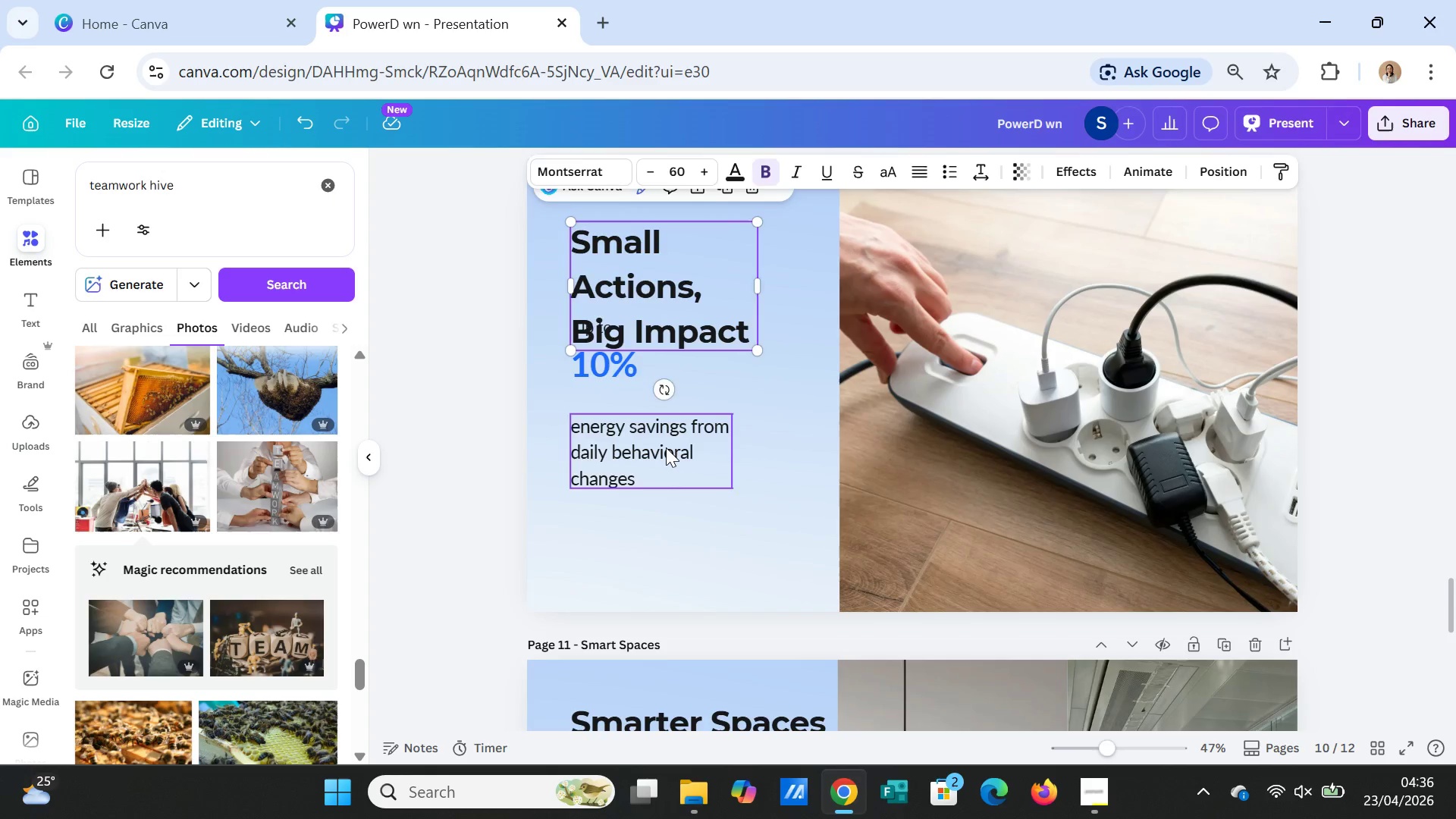 
left_click_drag(start_coordinate=[666, 447], to_coordinate=[663, 494])
 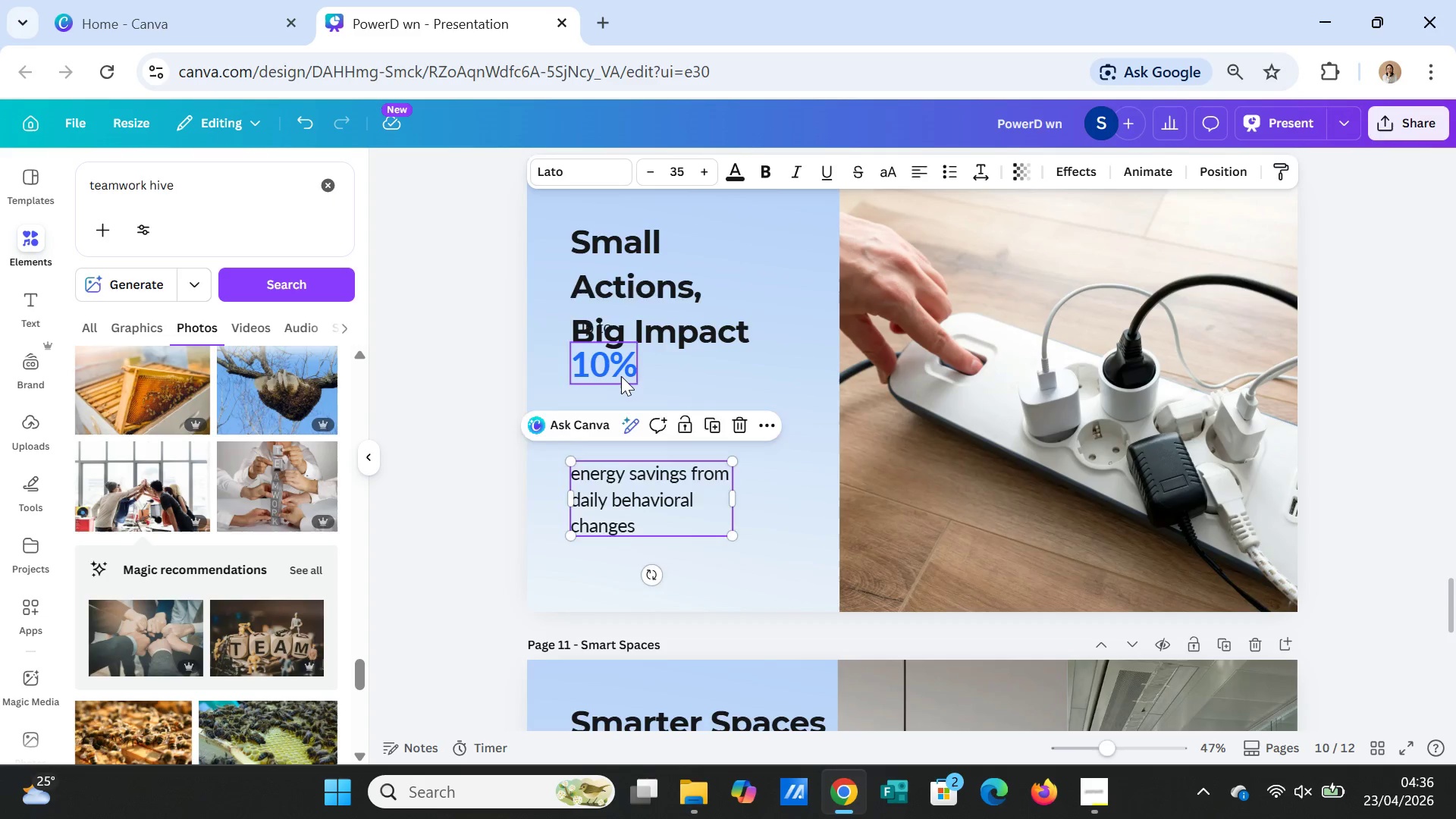 
left_click_drag(start_coordinate=[621, 376], to_coordinate=[617, 425])
 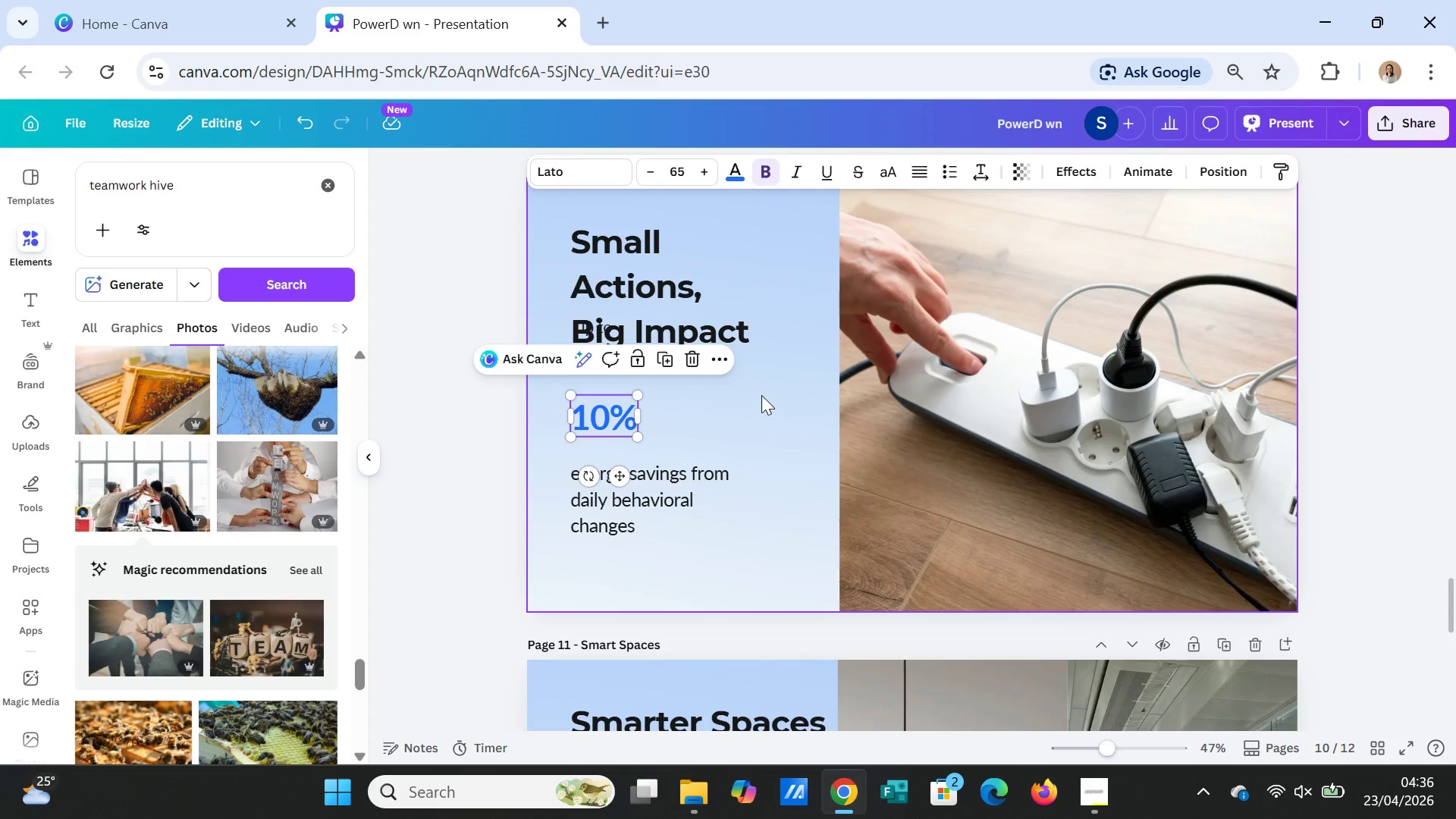 
left_click([761, 395])
 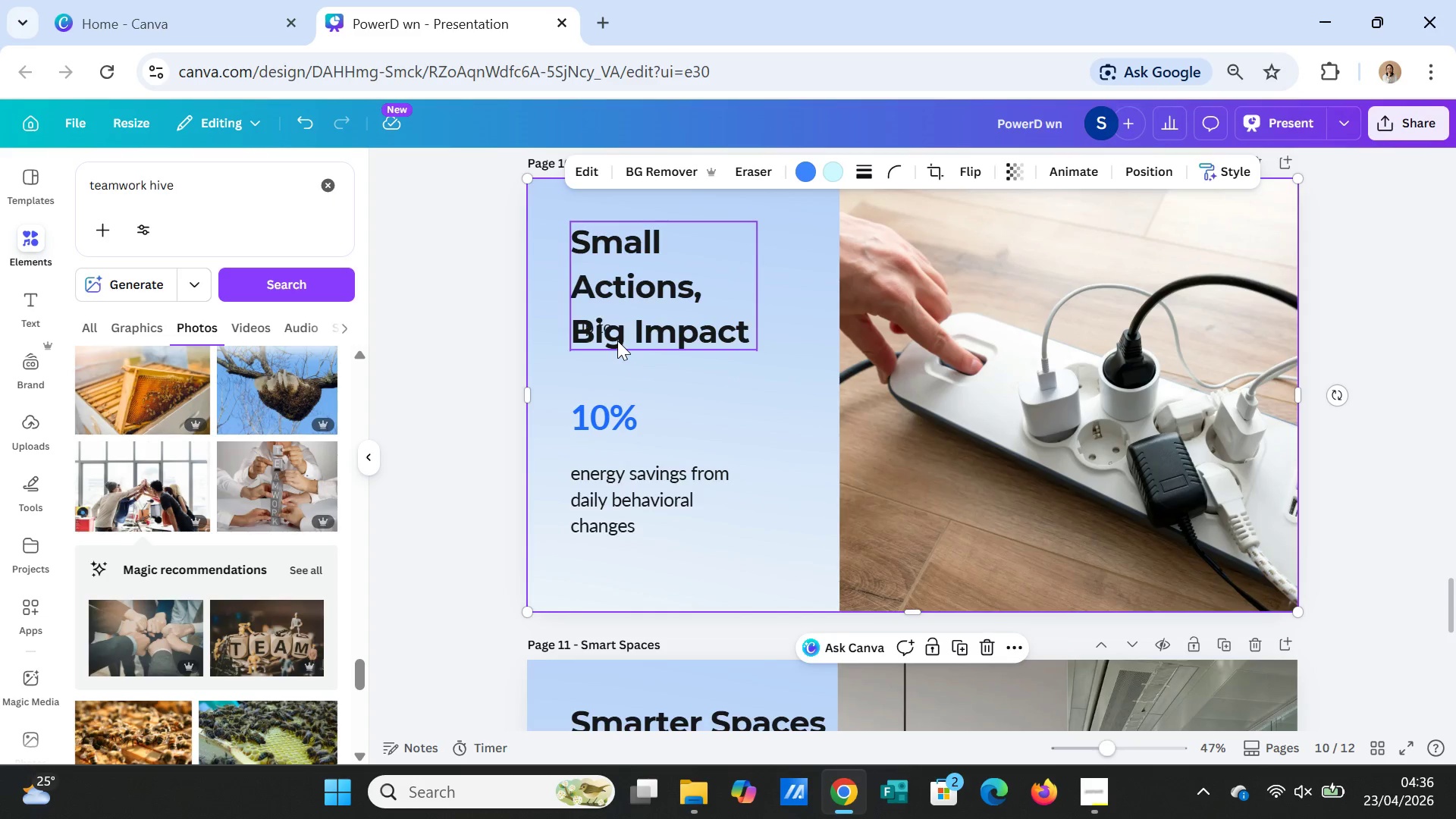 
left_click_drag(start_coordinate=[617, 337], to_coordinate=[623, 306])
 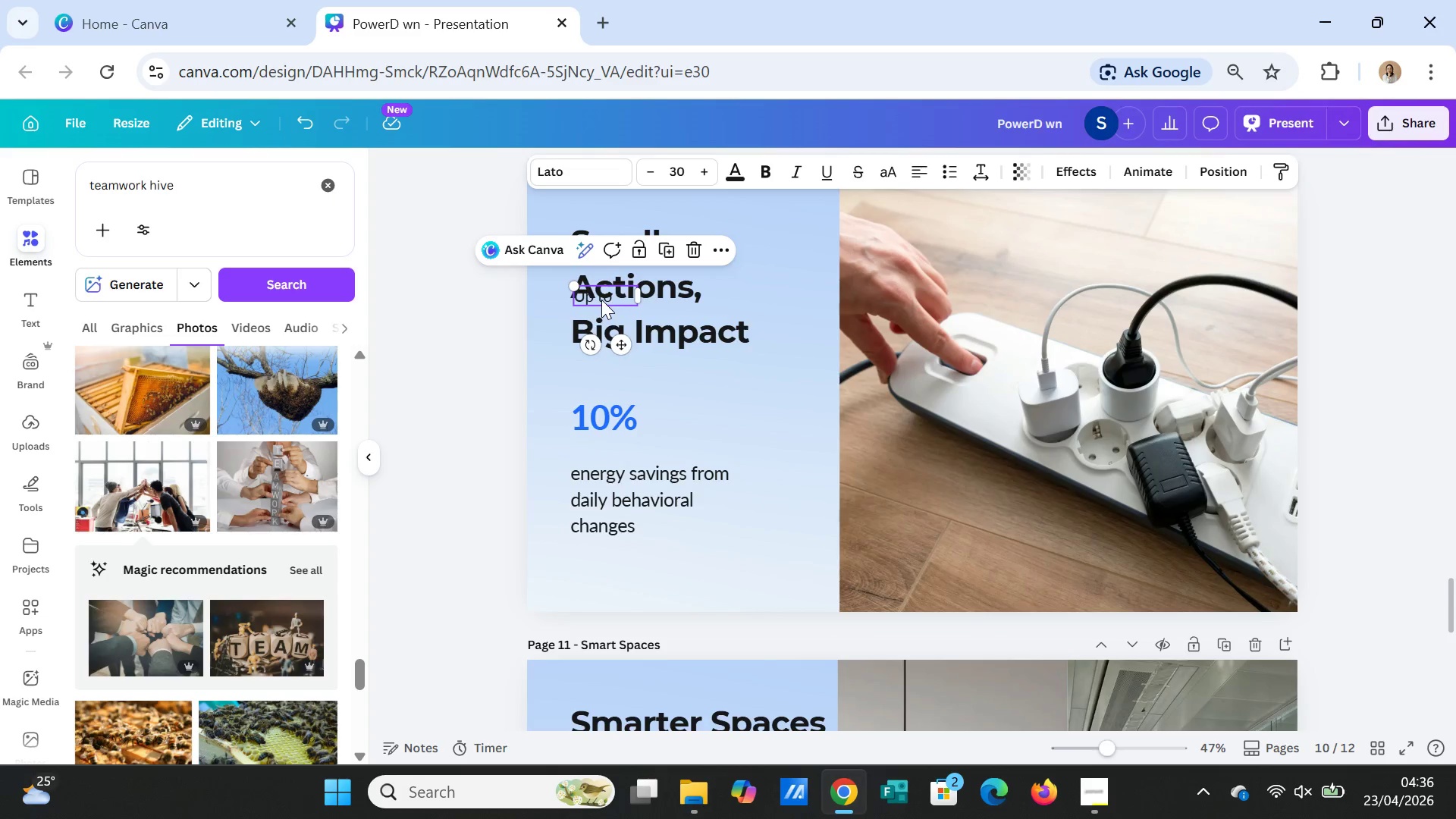 
left_click_drag(start_coordinate=[601, 297], to_coordinate=[601, 384])
 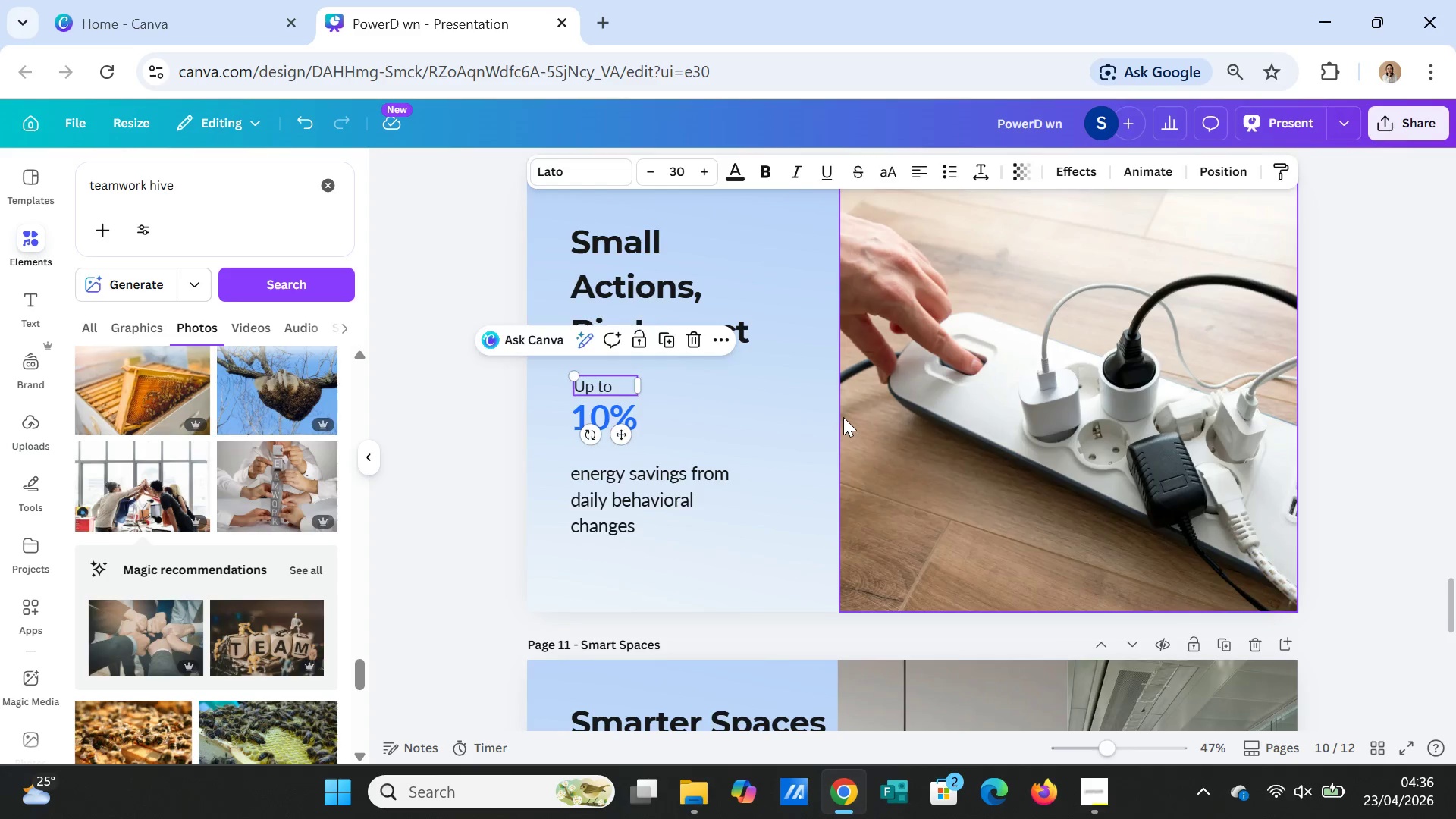 
left_click([843, 417])
 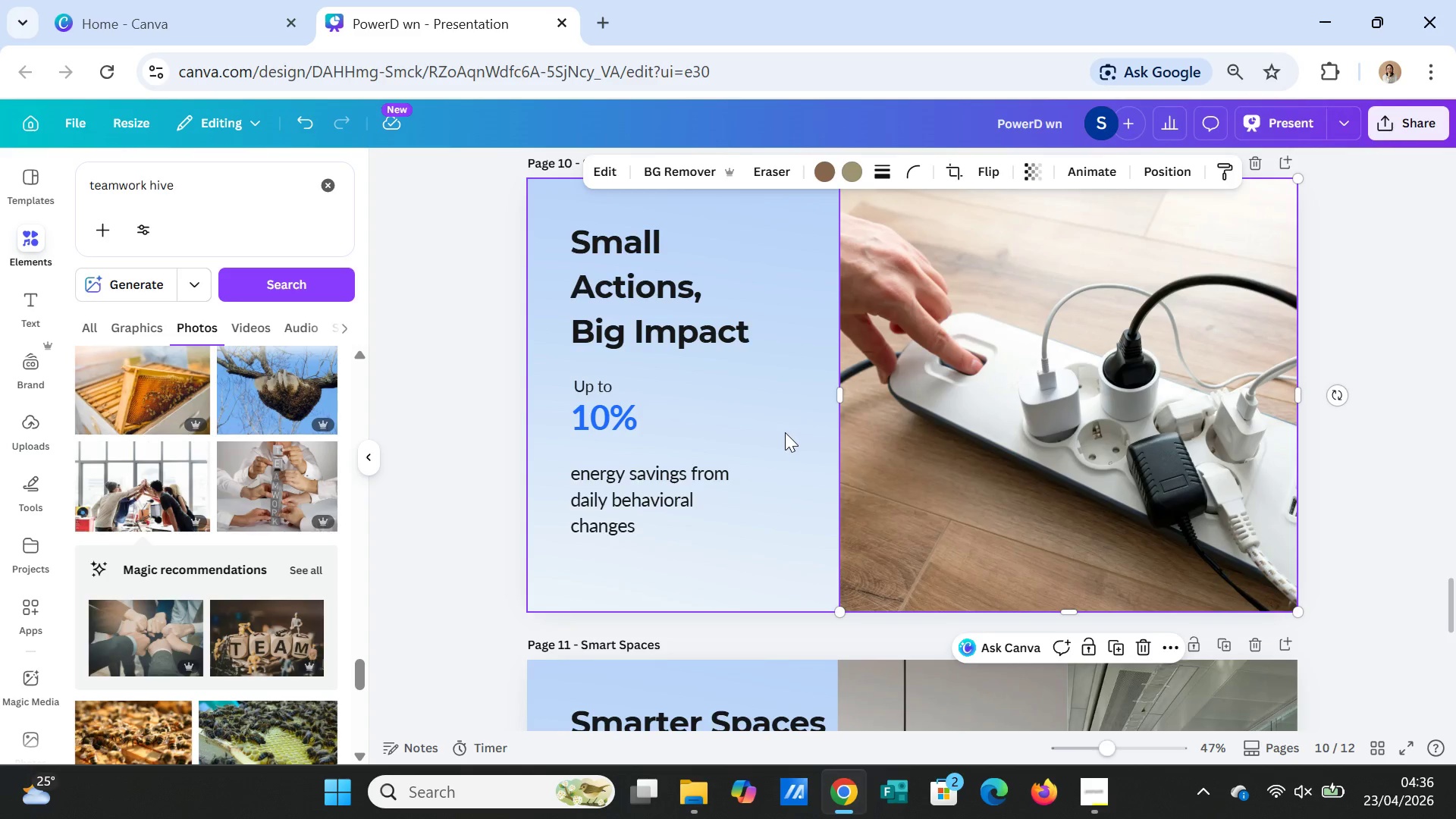 
left_click([785, 432])
 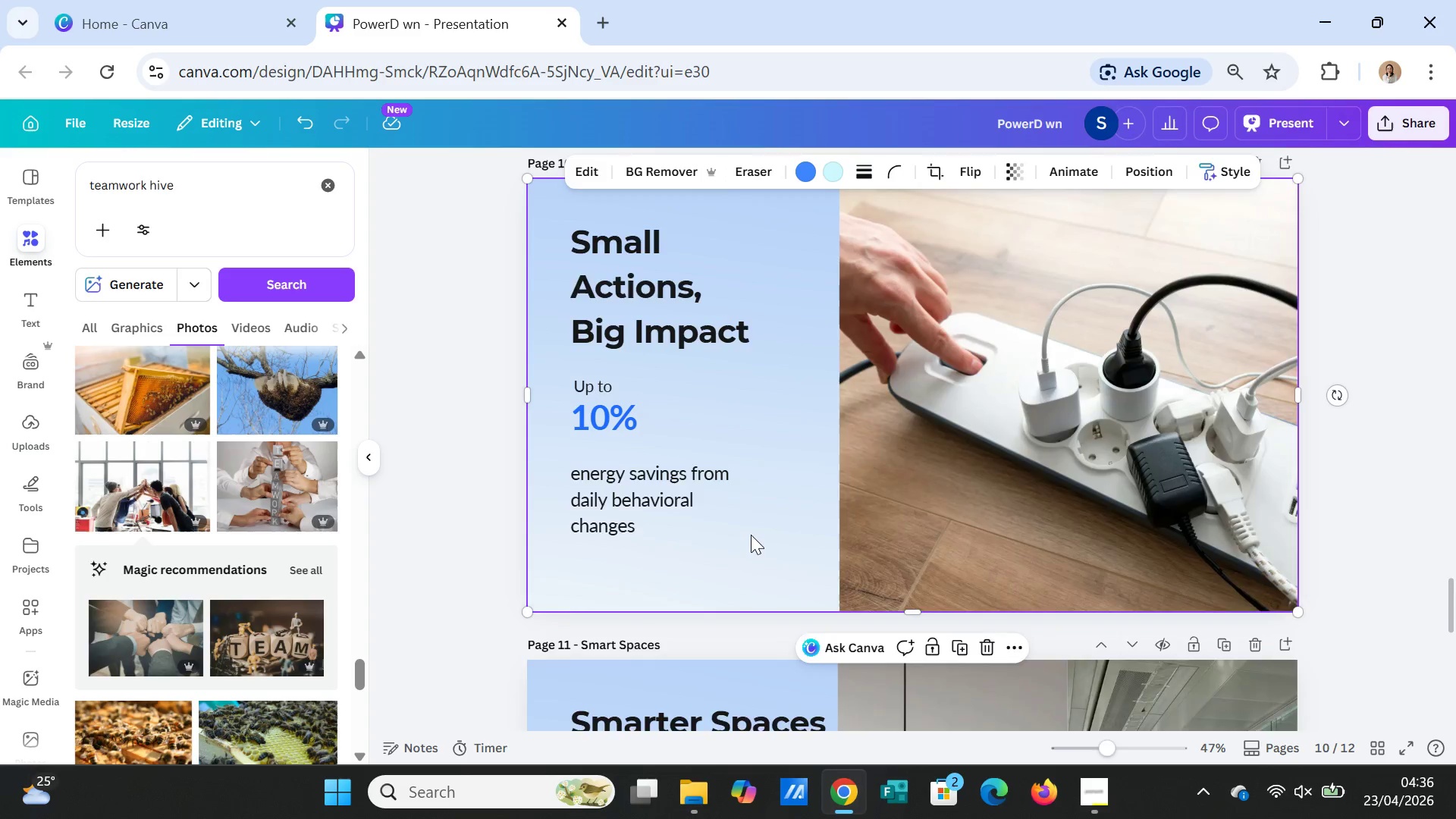 
scroll: coordinate [752, 536], scroll_direction: up, amount: 2.0
 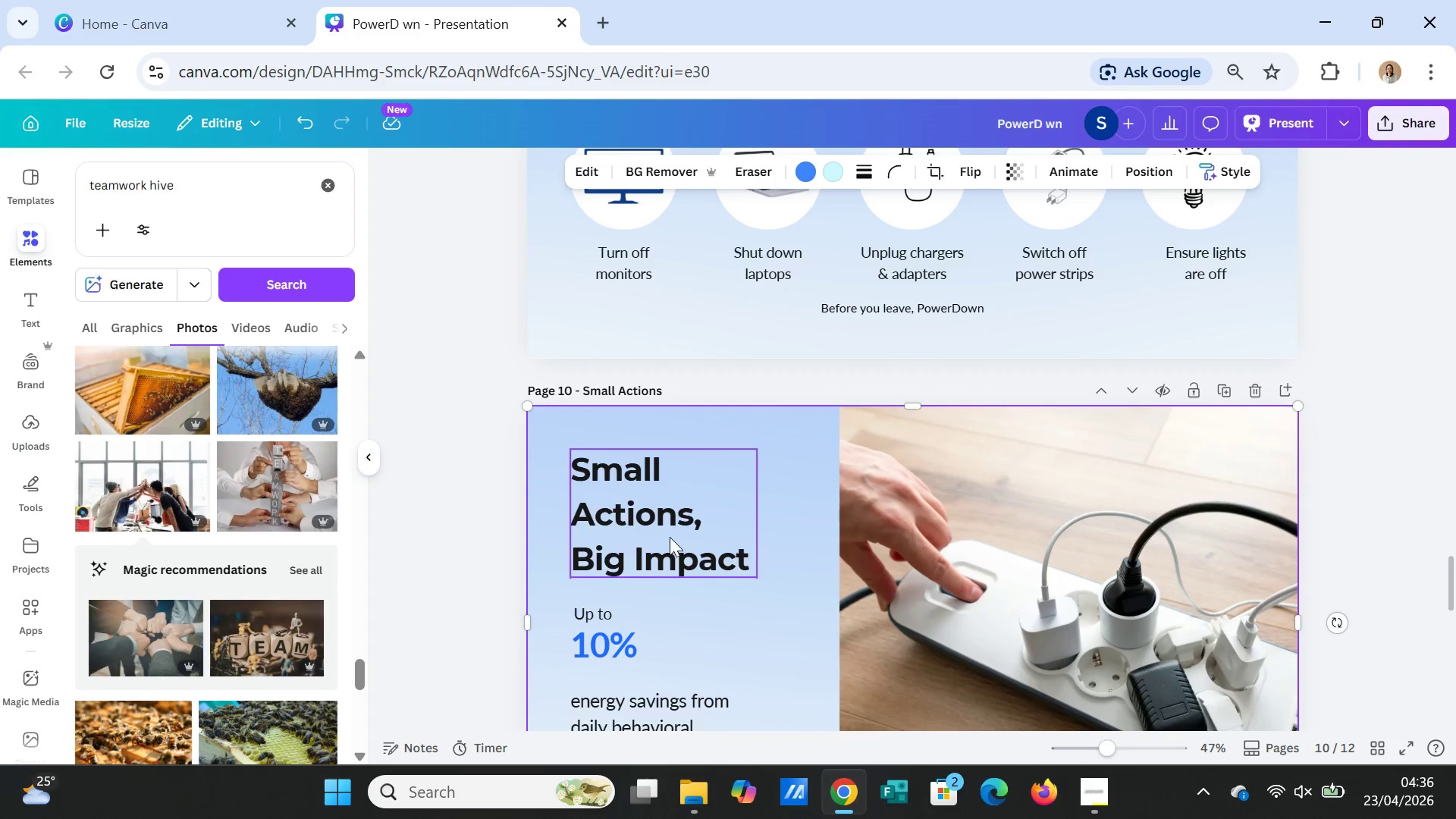 
left_click([670, 537])
 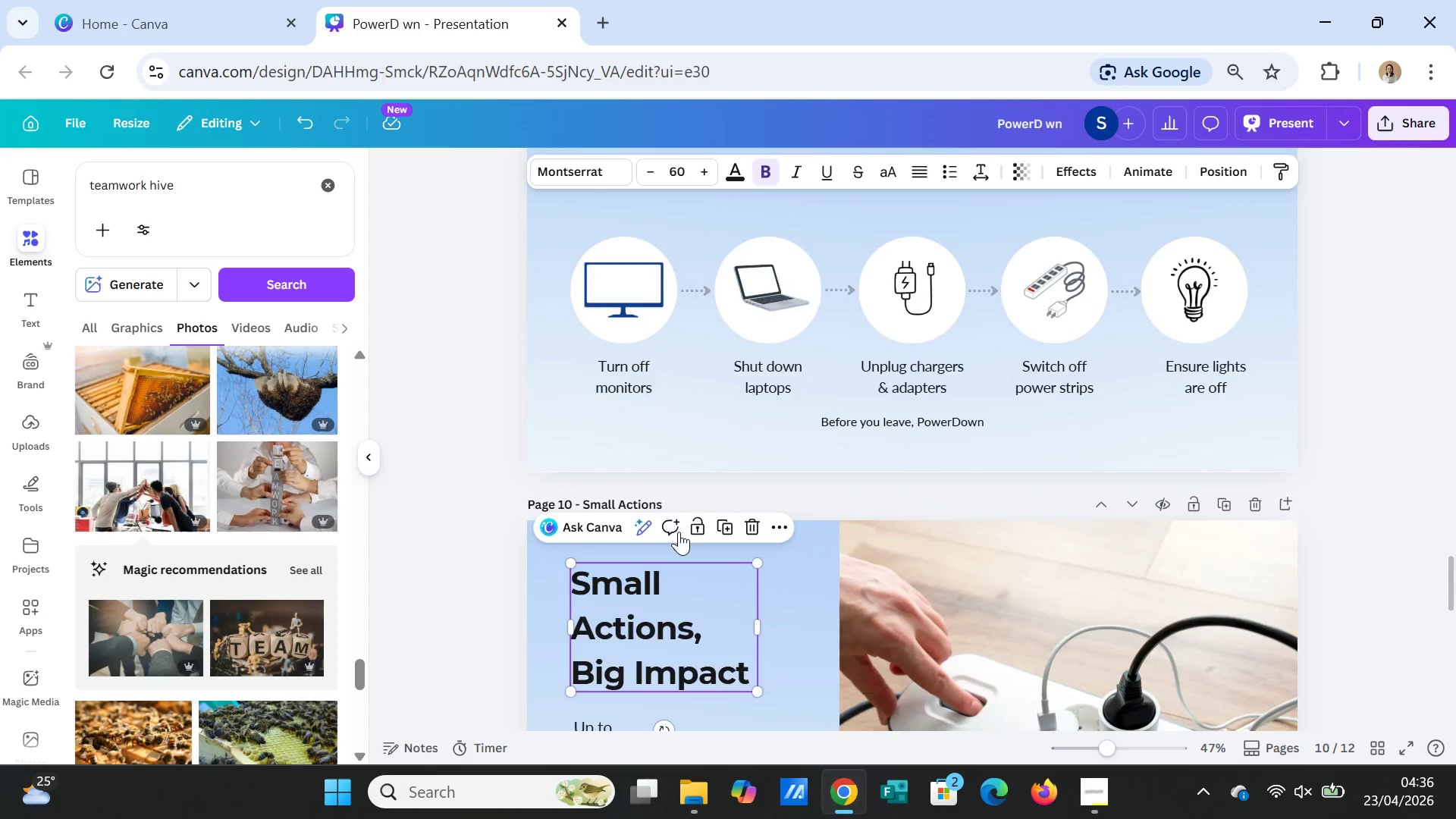 
scroll: coordinate [679, 532], scroll_direction: up, amount: 3.0
 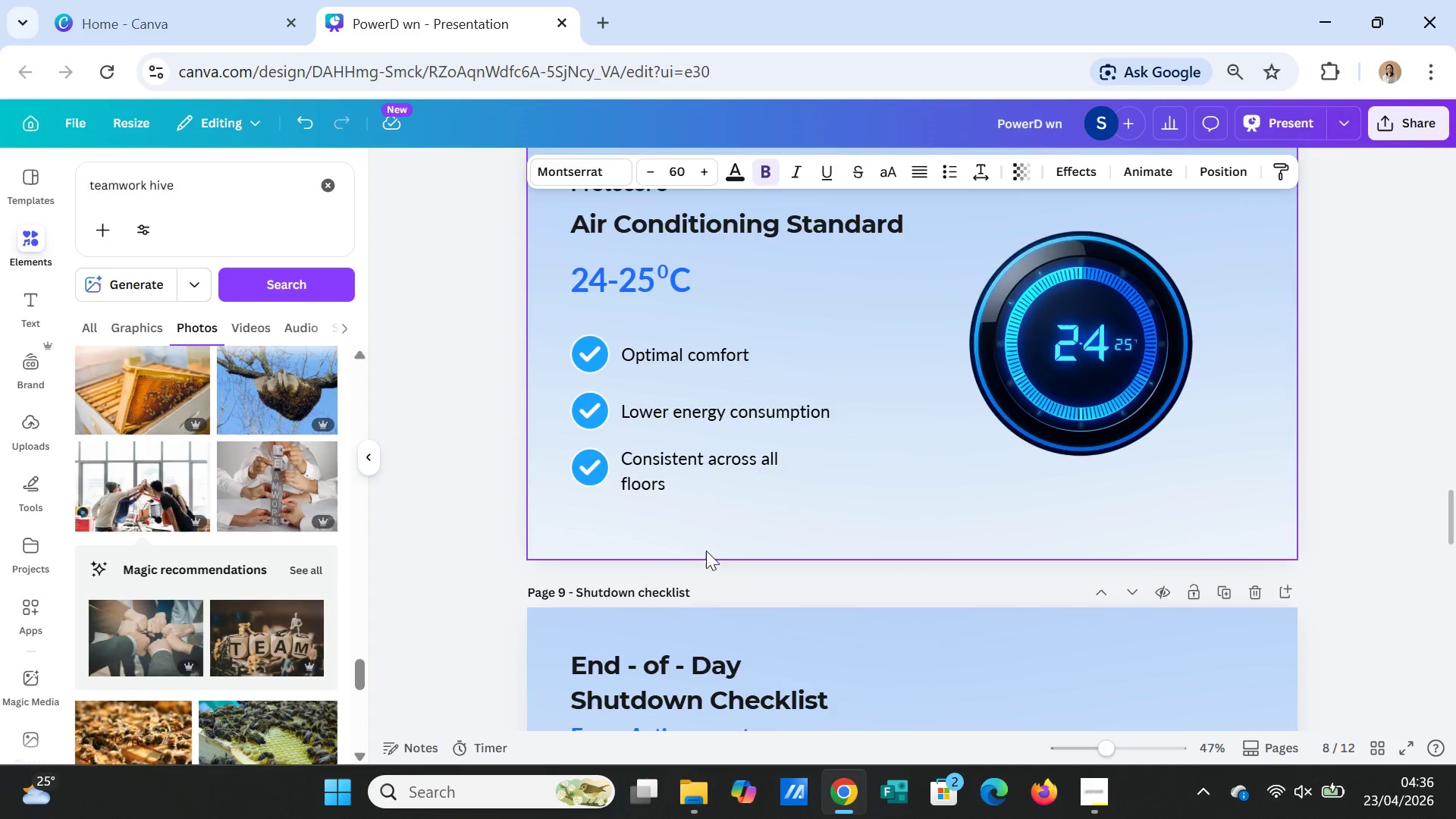 
scroll: coordinate [707, 555], scroll_direction: down, amount: 2.0
 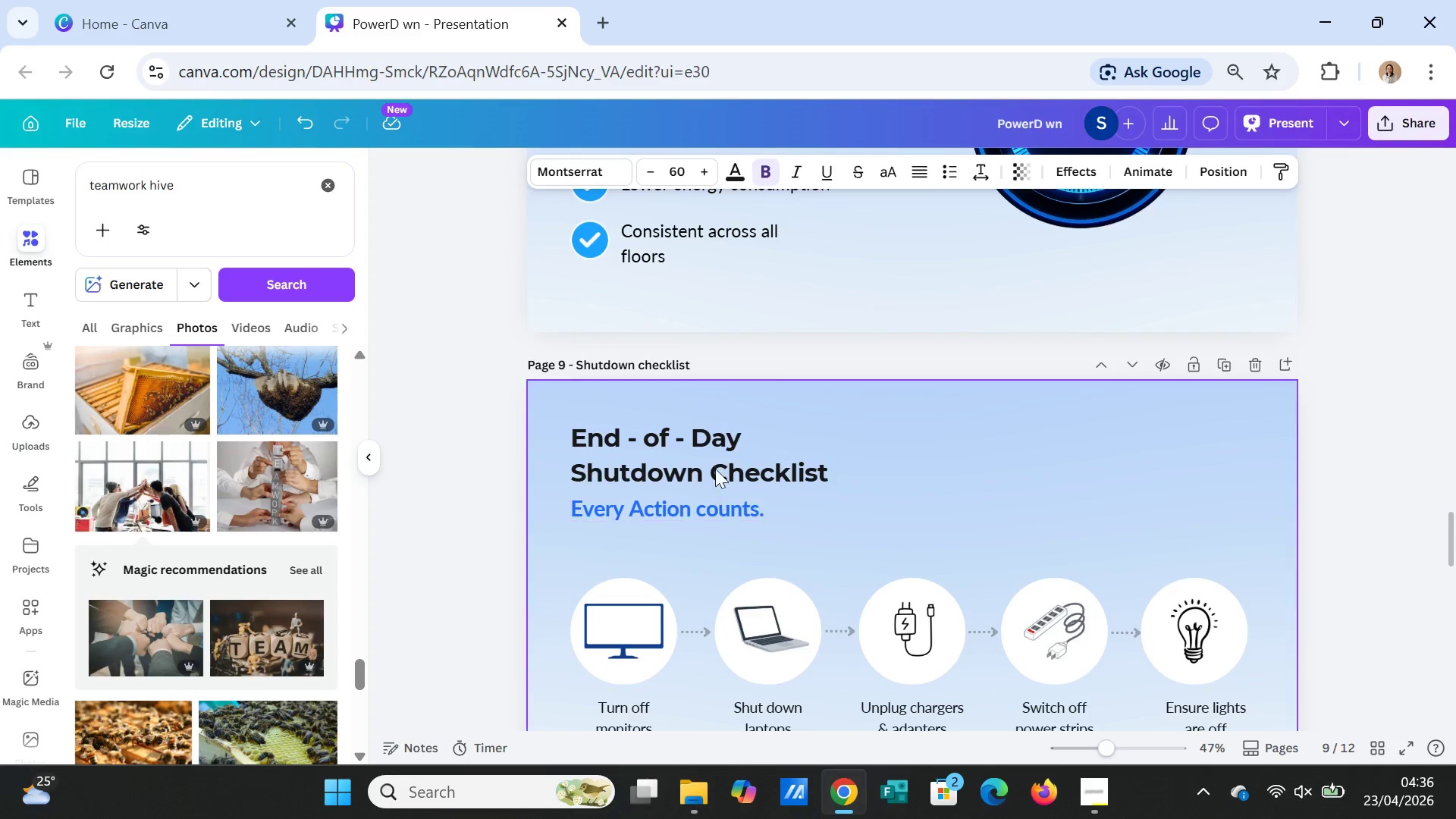 
left_click([717, 457])
 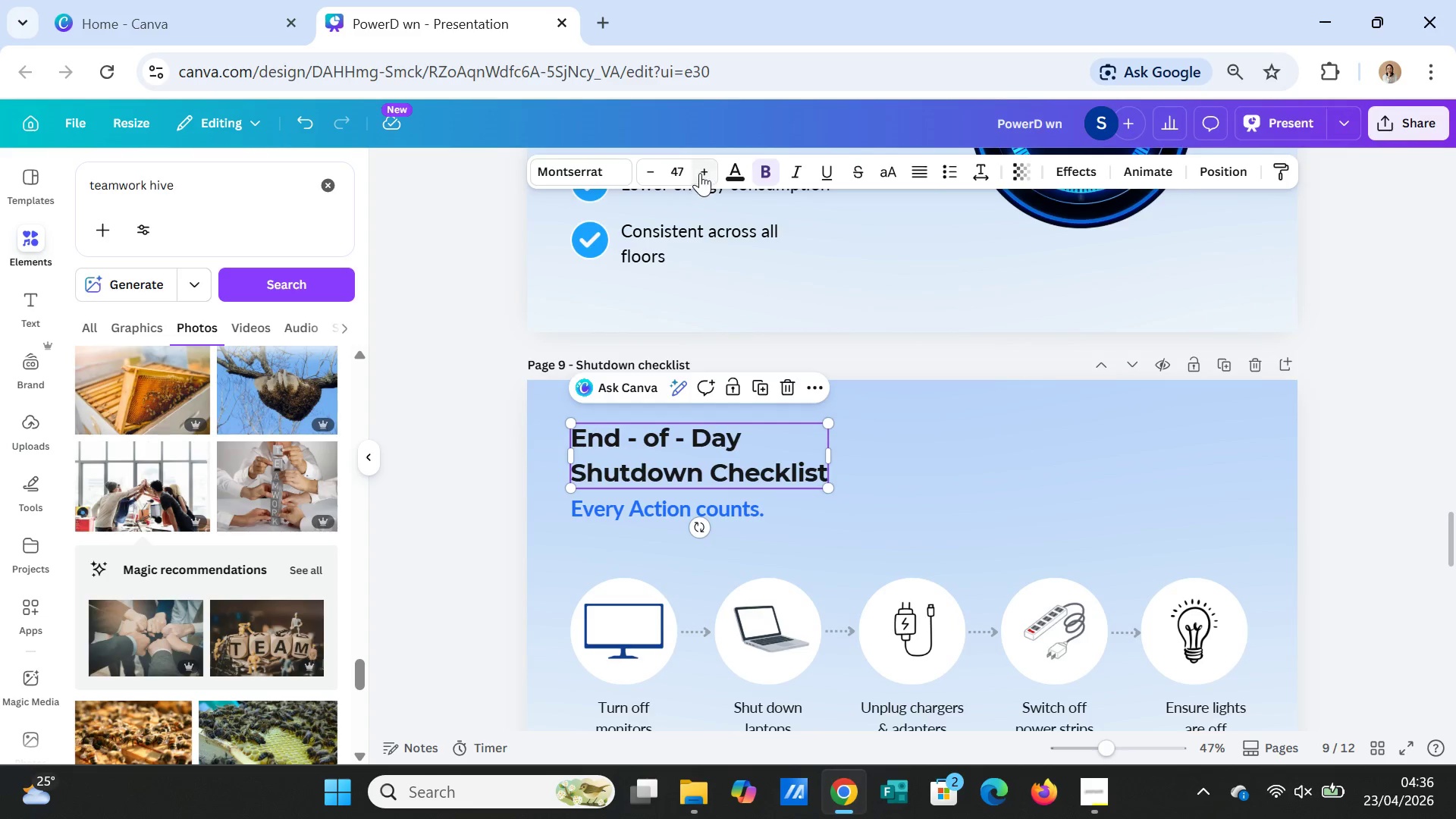 
double_click([701, 172])
 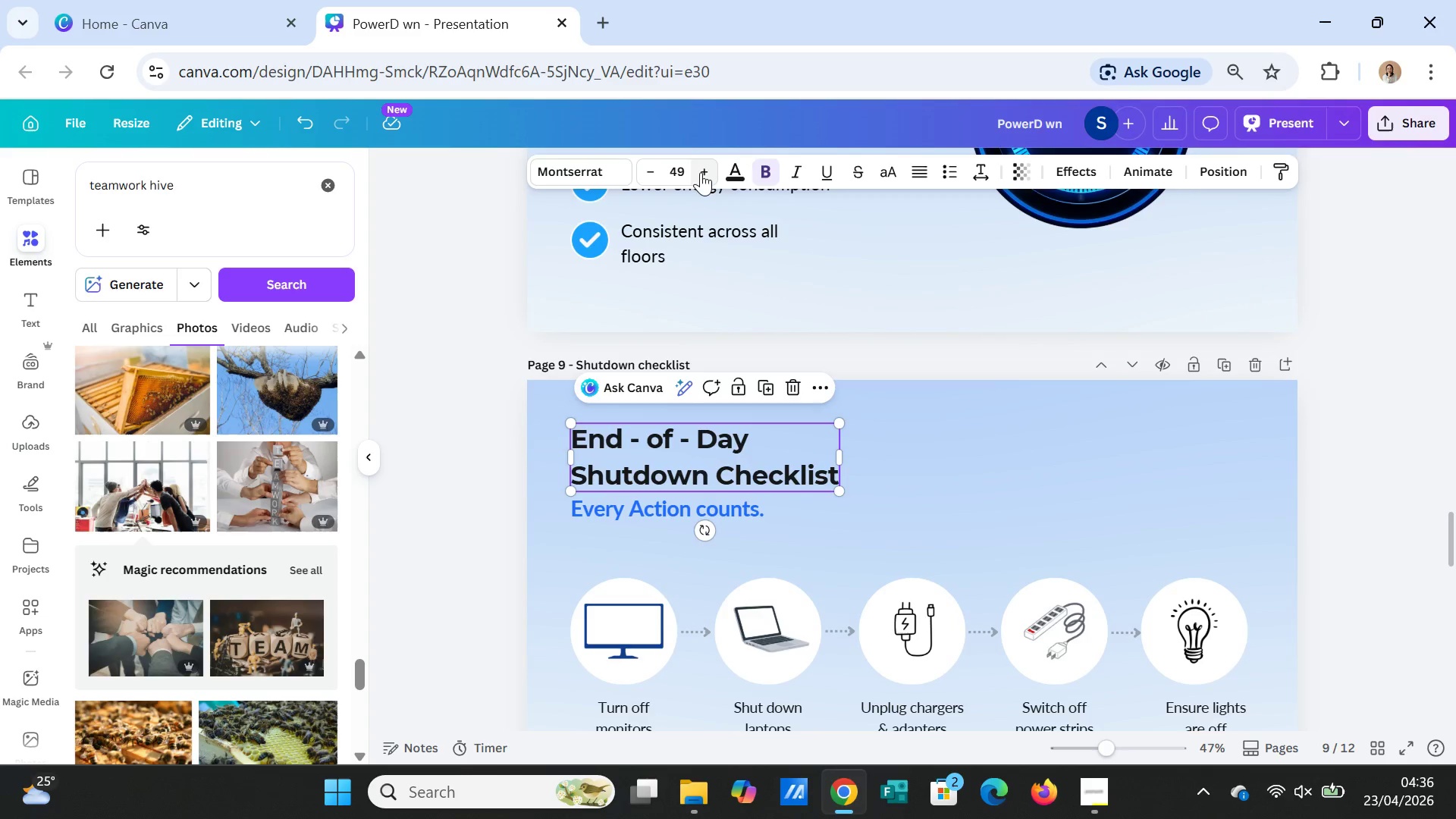 
triple_click([701, 172])
 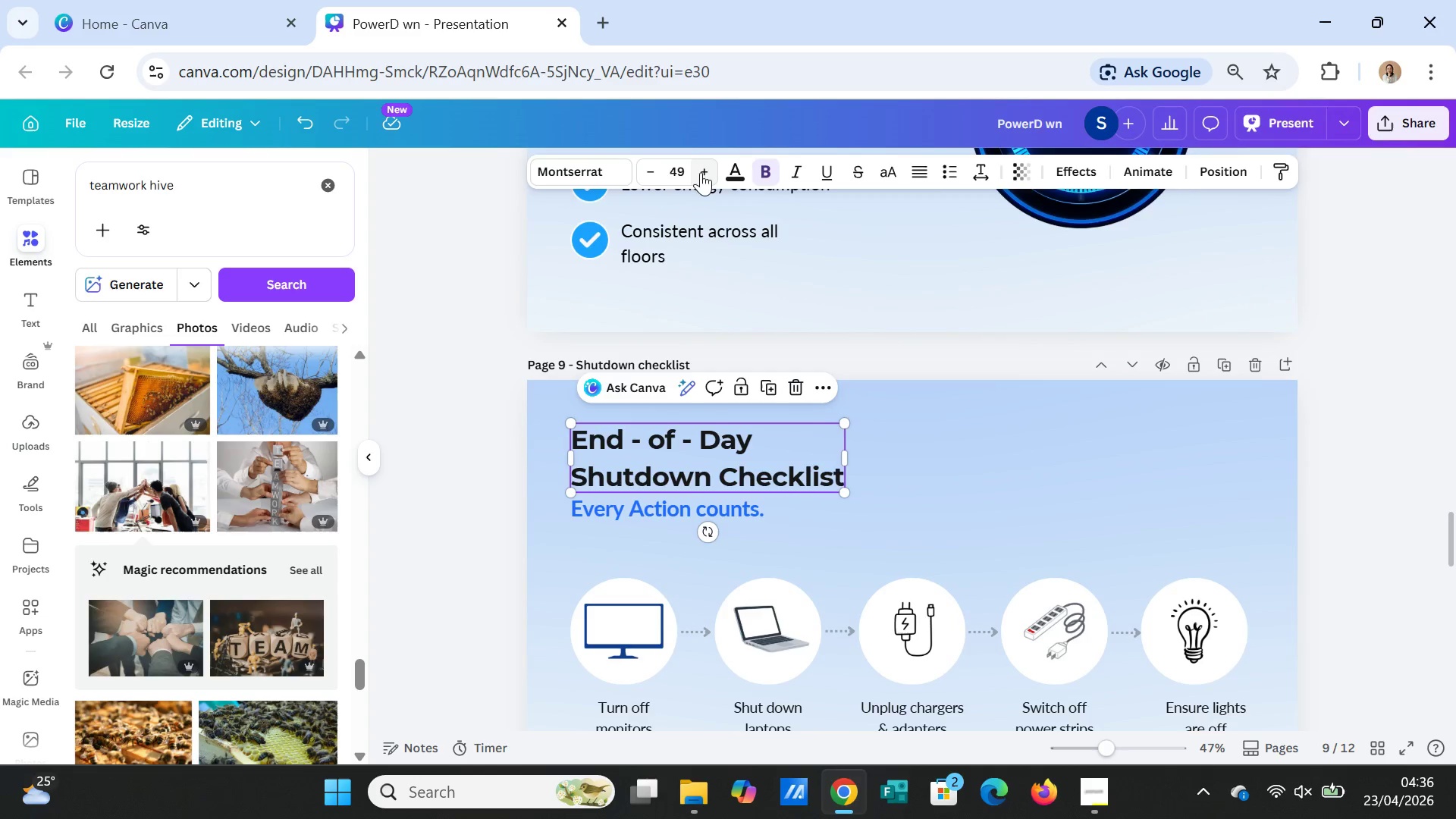 
triple_click([701, 172])
 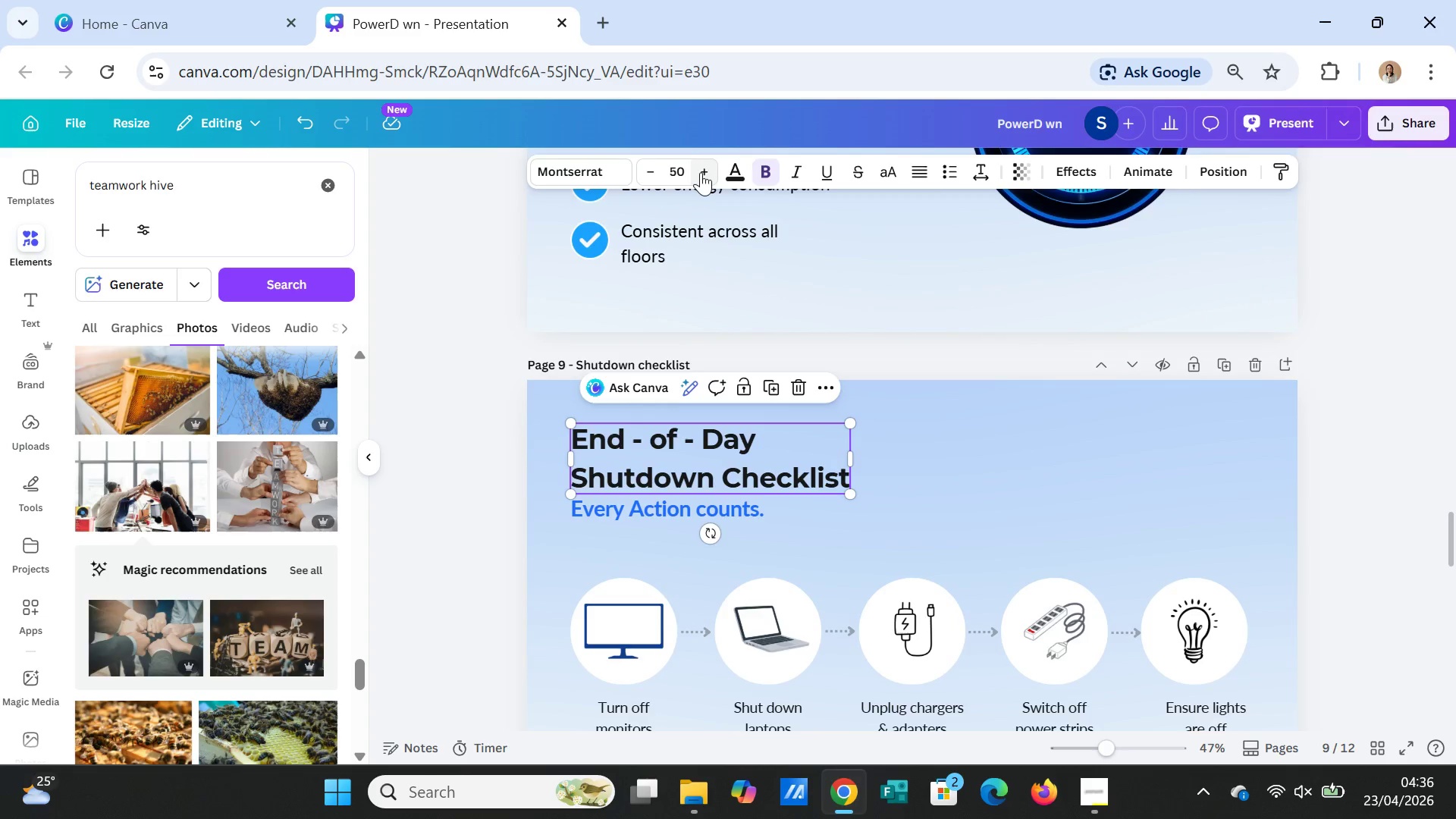 
triple_click([701, 172])
 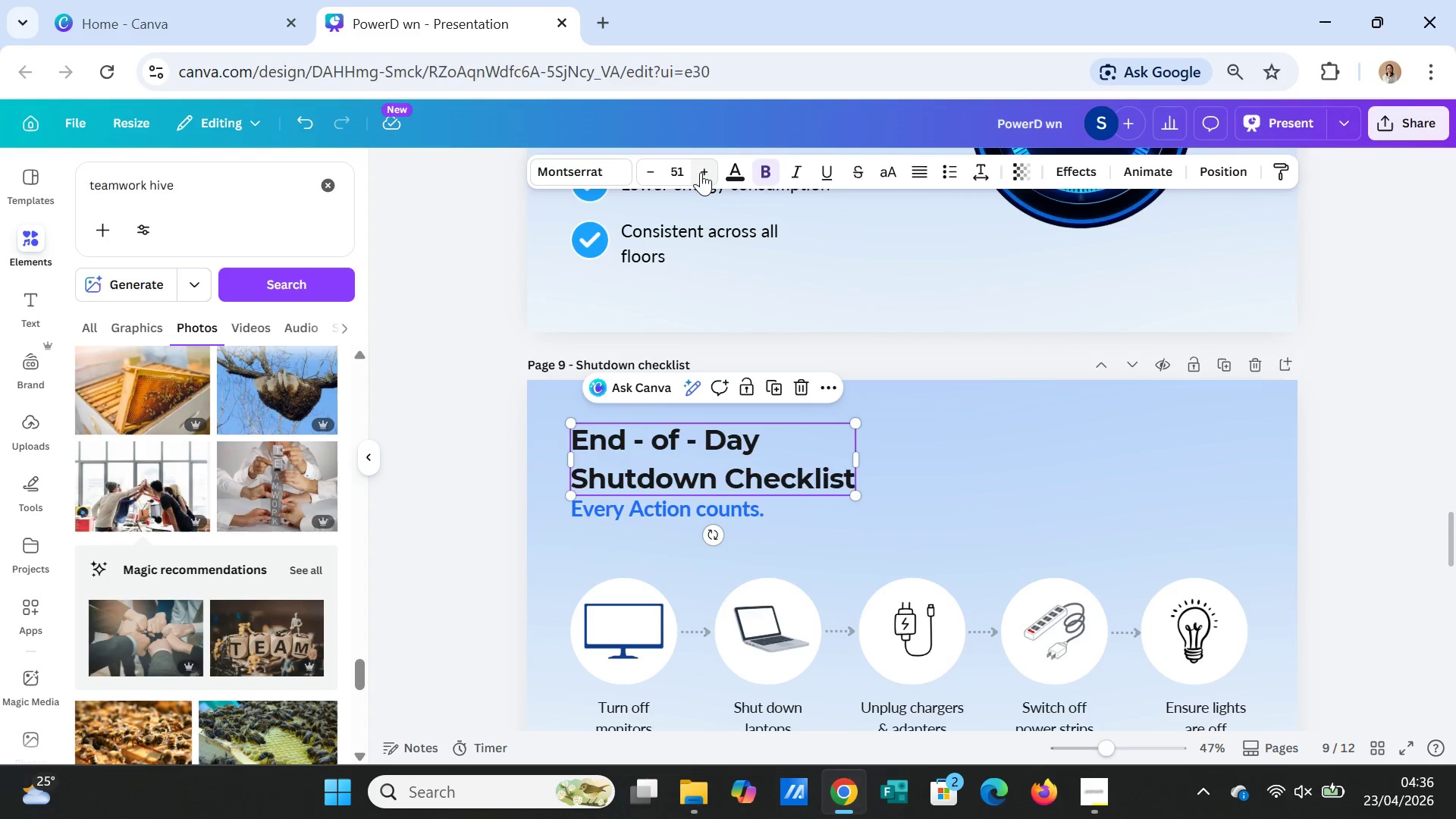 
triple_click([701, 172])
 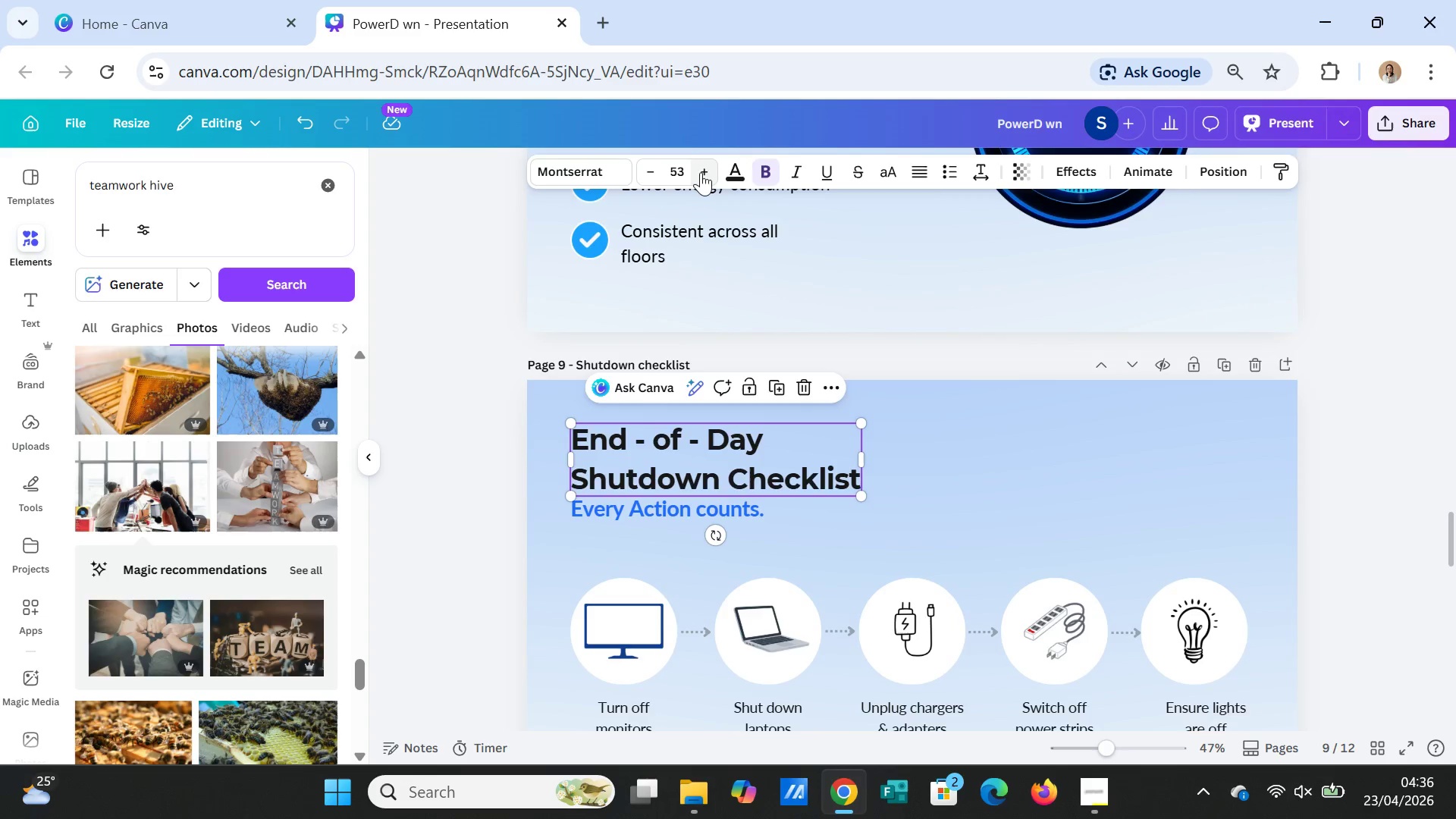 
triple_click([701, 172])
 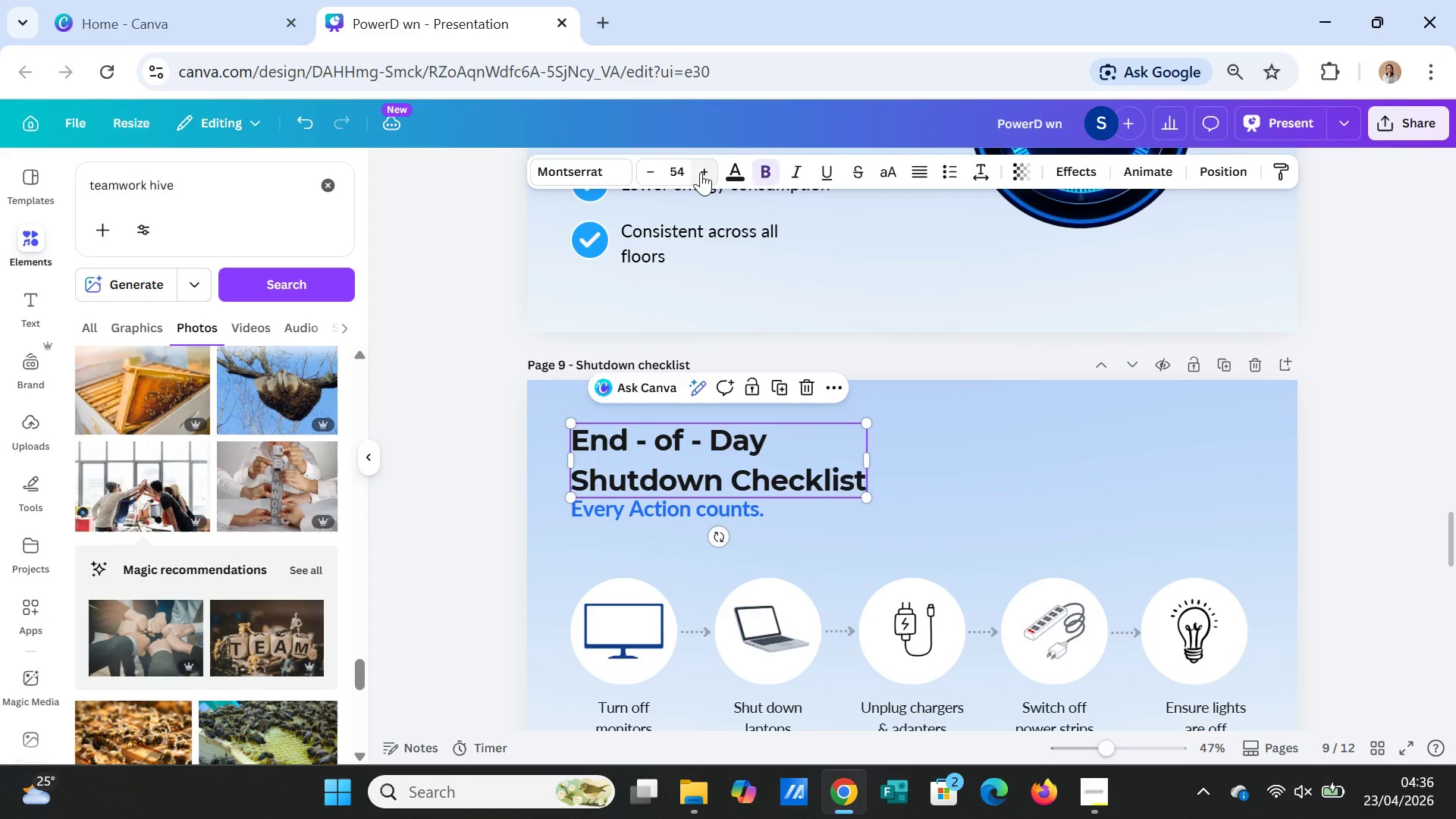 
triple_click([701, 172])
 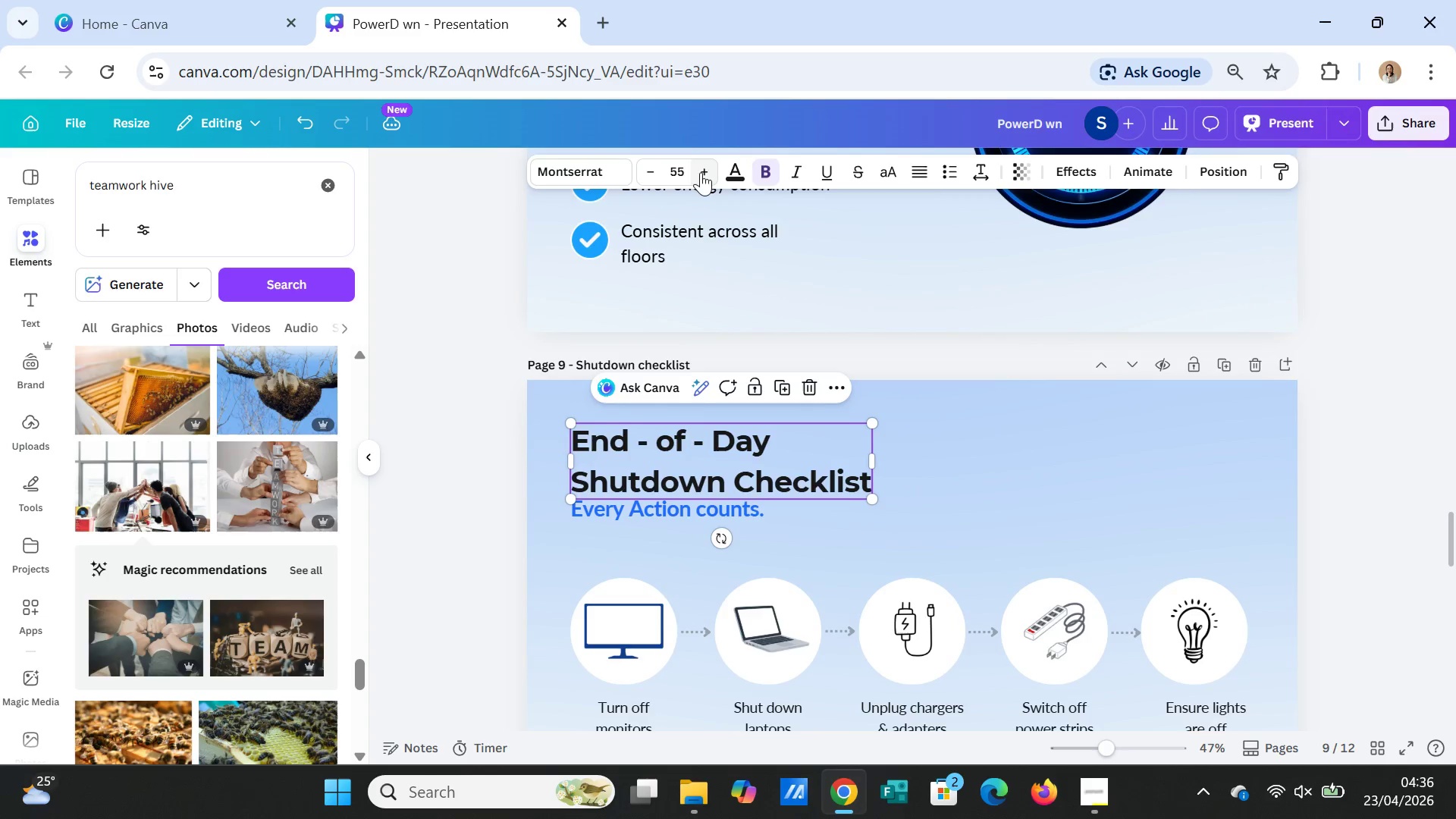 
triple_click([701, 172])
 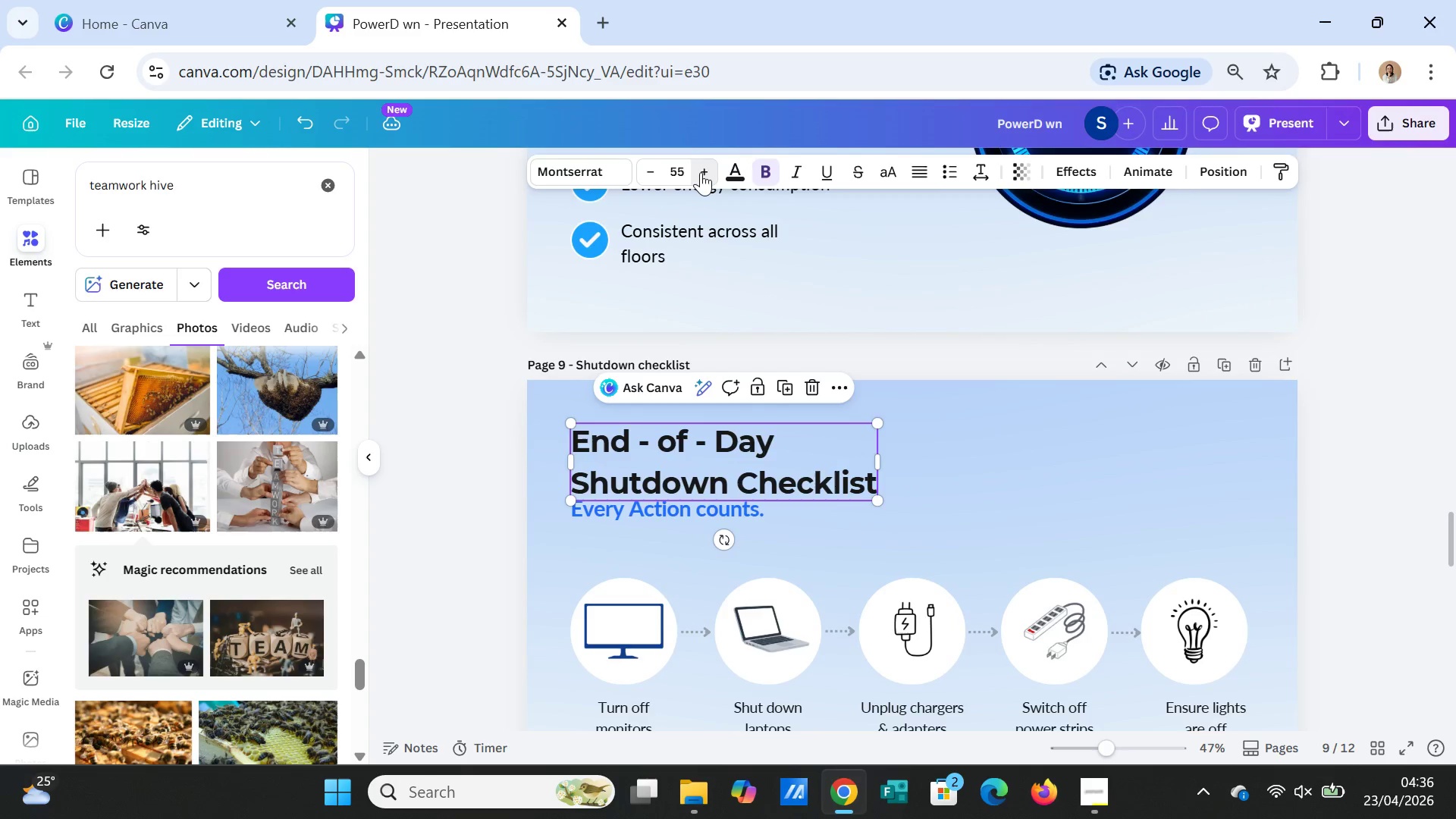 
triple_click([701, 172])
 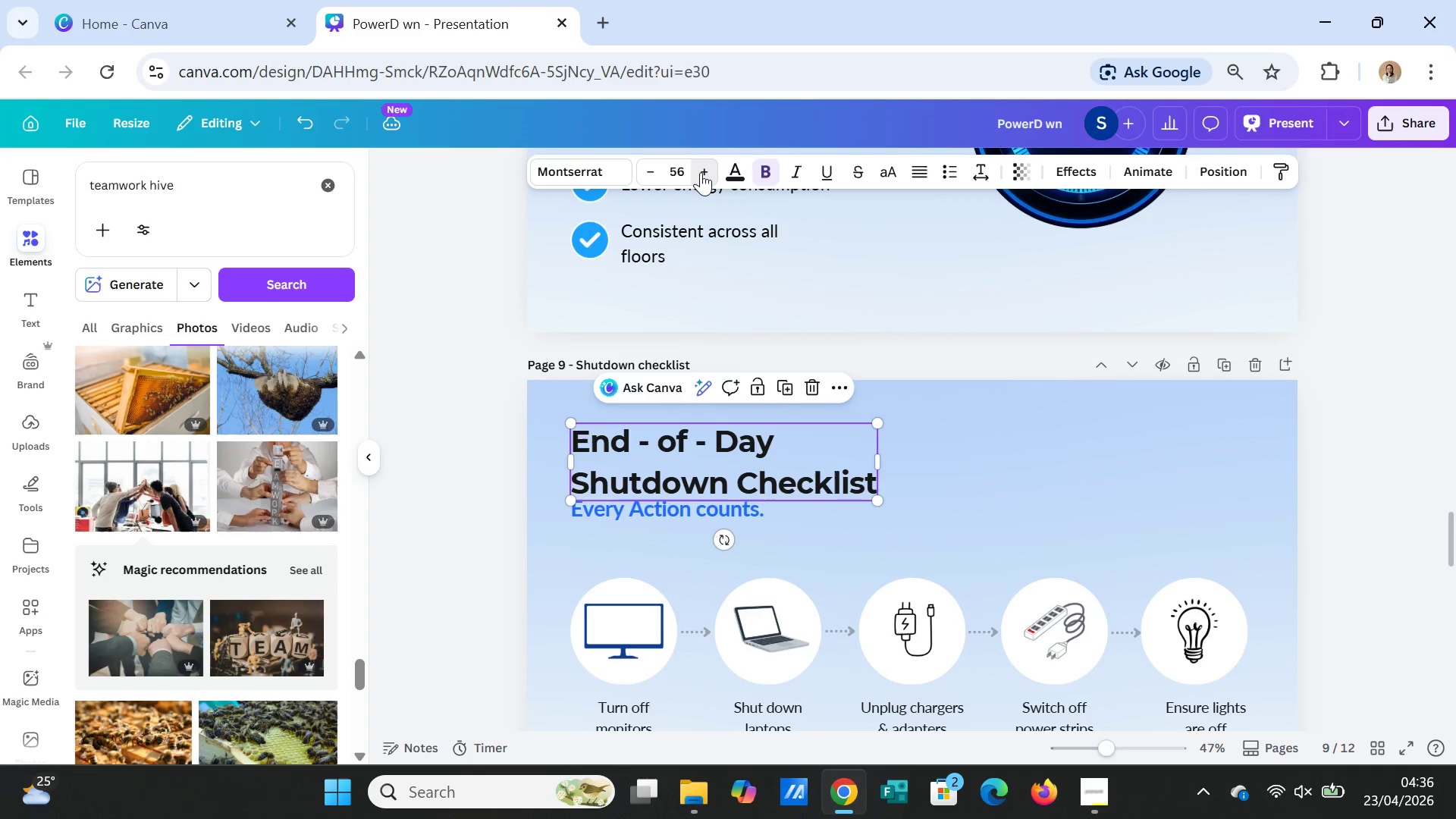 
triple_click([701, 172])
 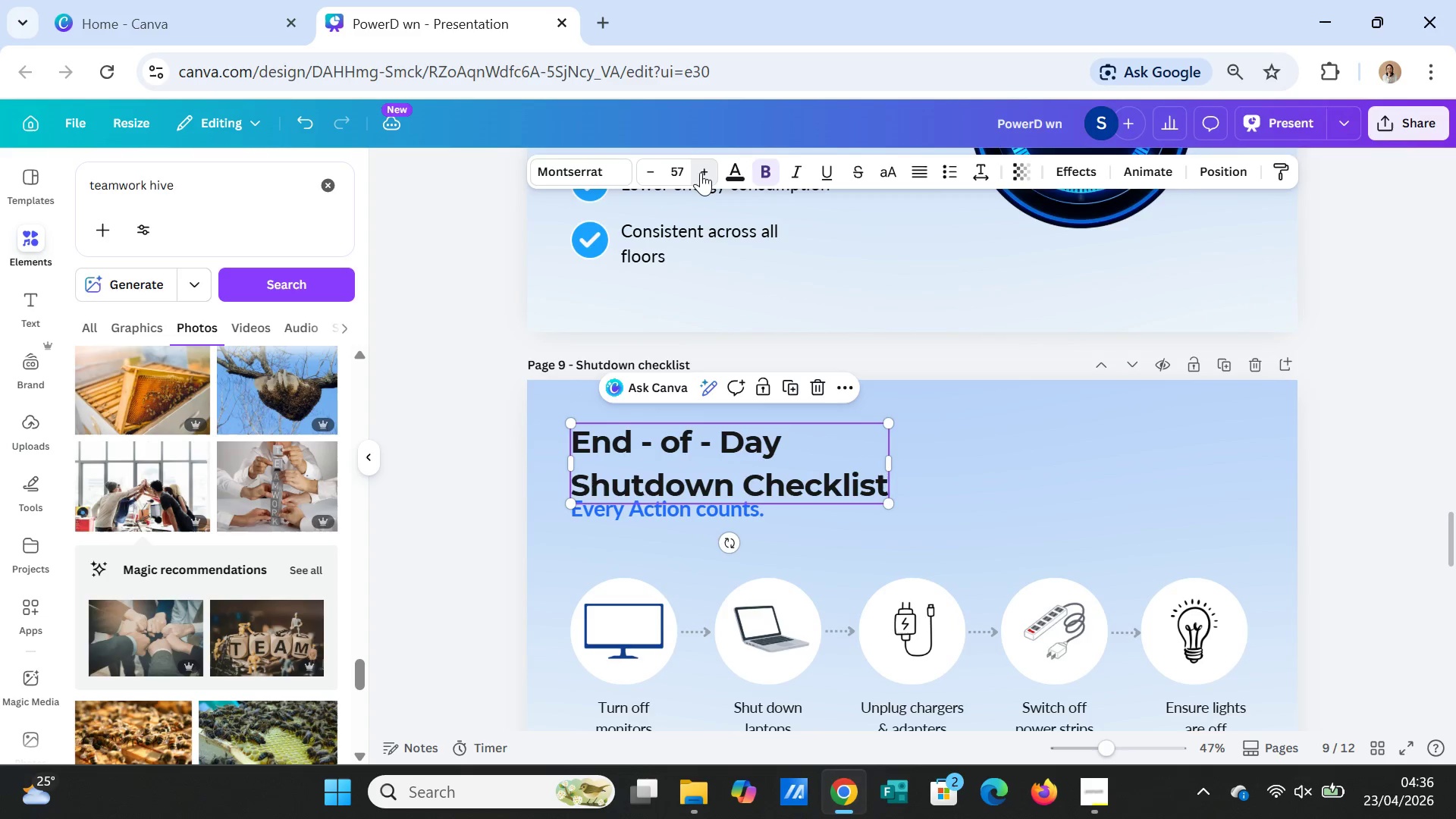 
triple_click([701, 172])
 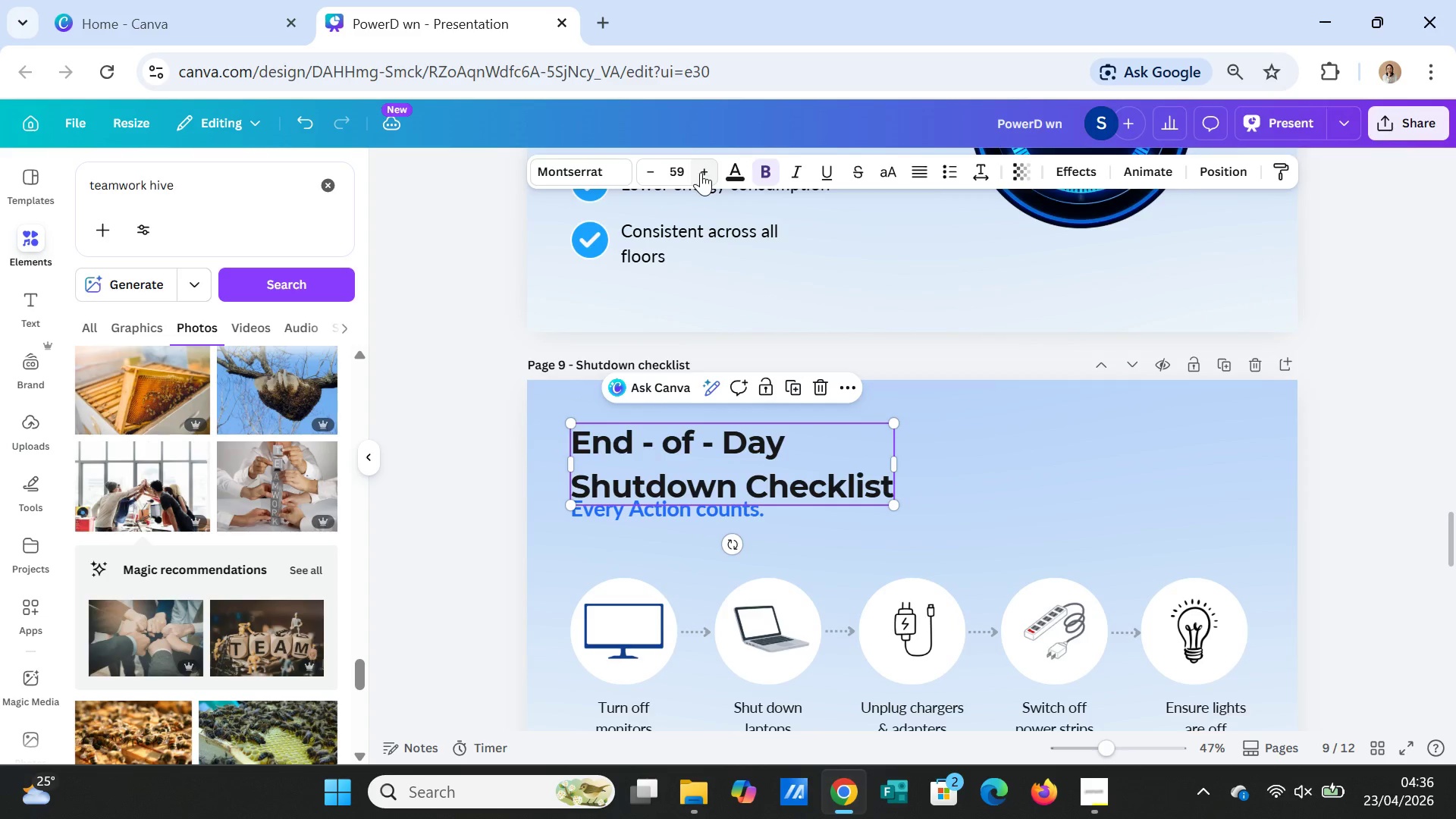 
left_click([701, 172])
 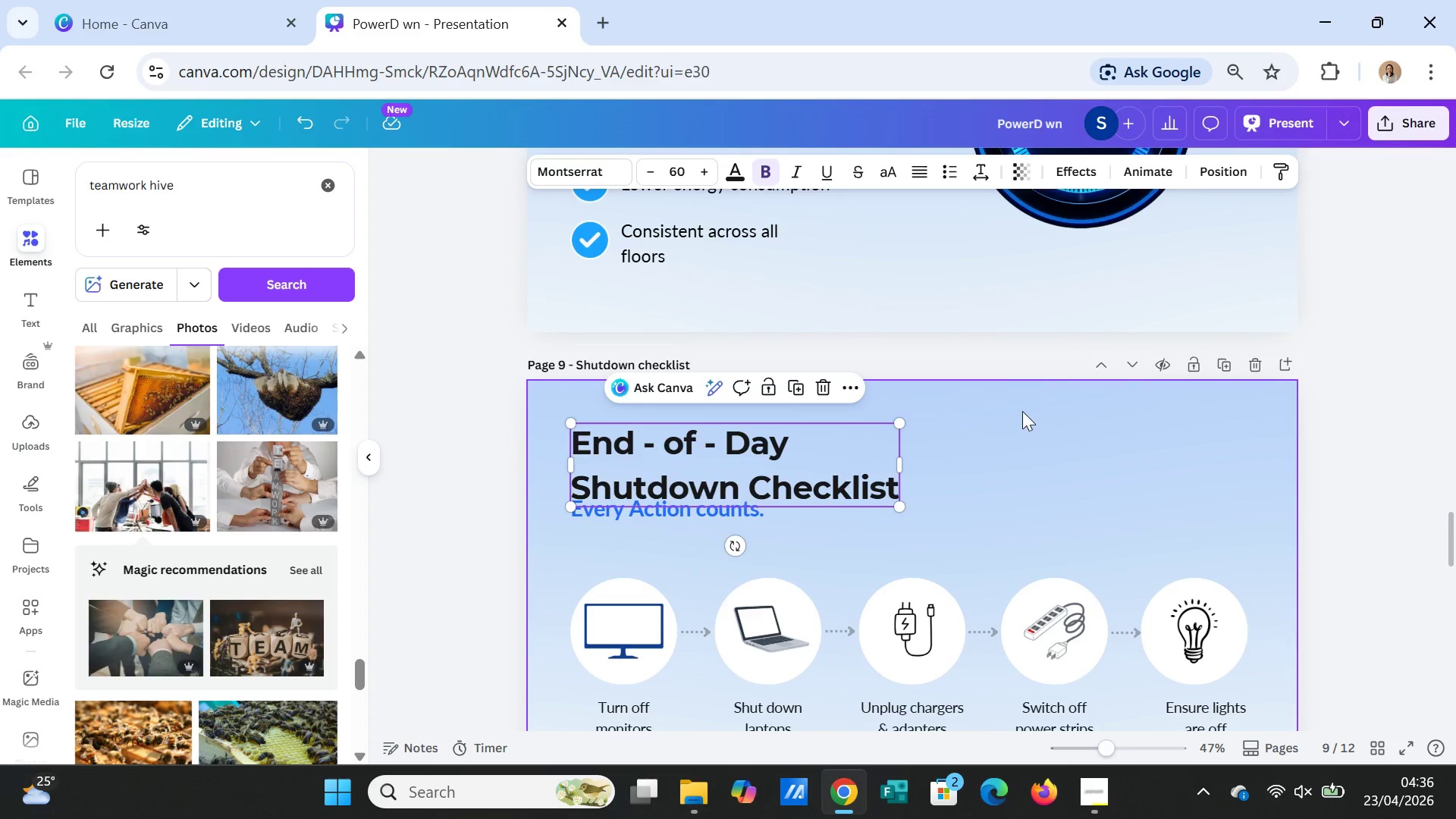 
left_click([1014, 419])
 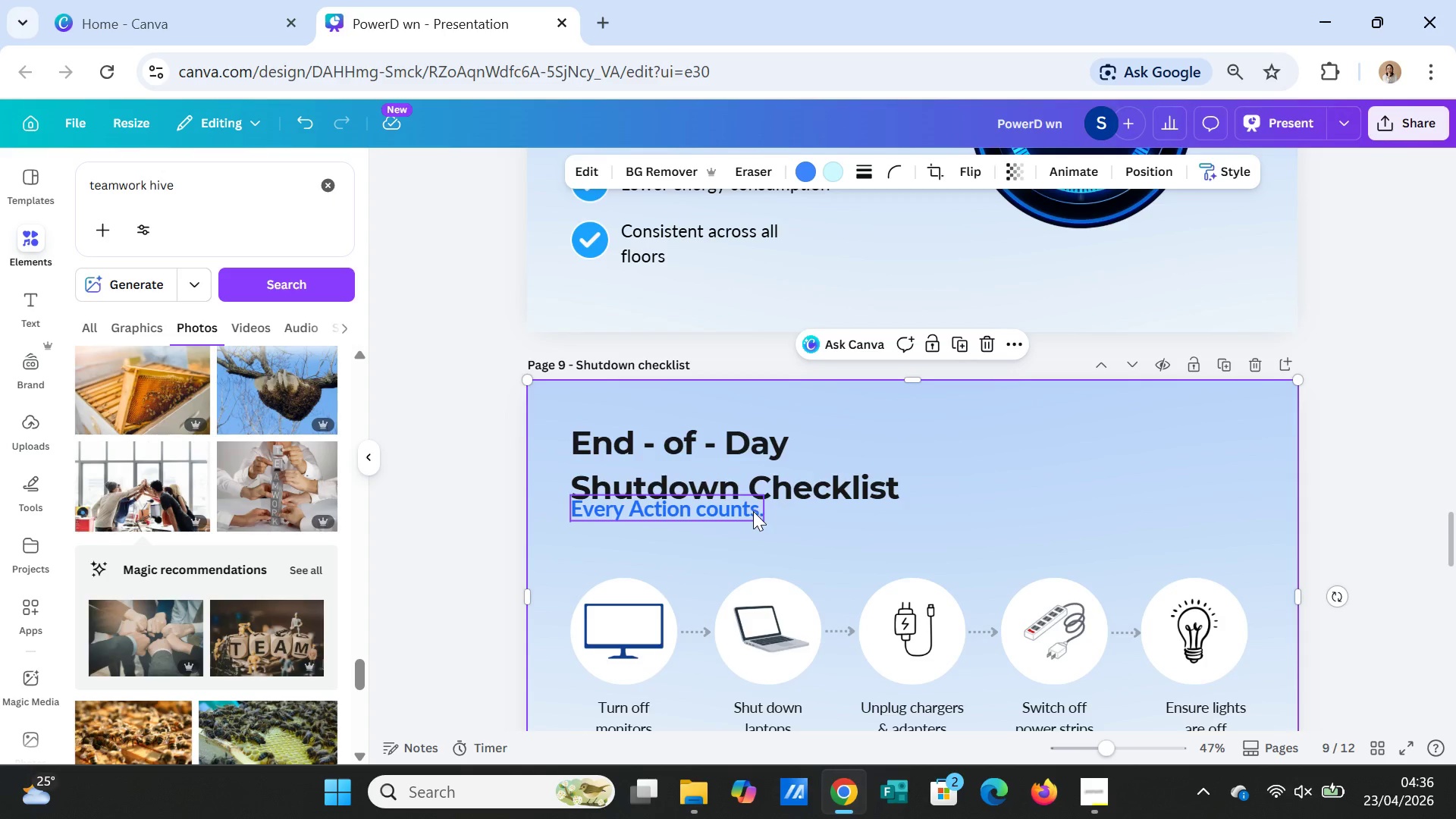 
left_click_drag(start_coordinate=[752, 510], to_coordinate=[748, 532])
 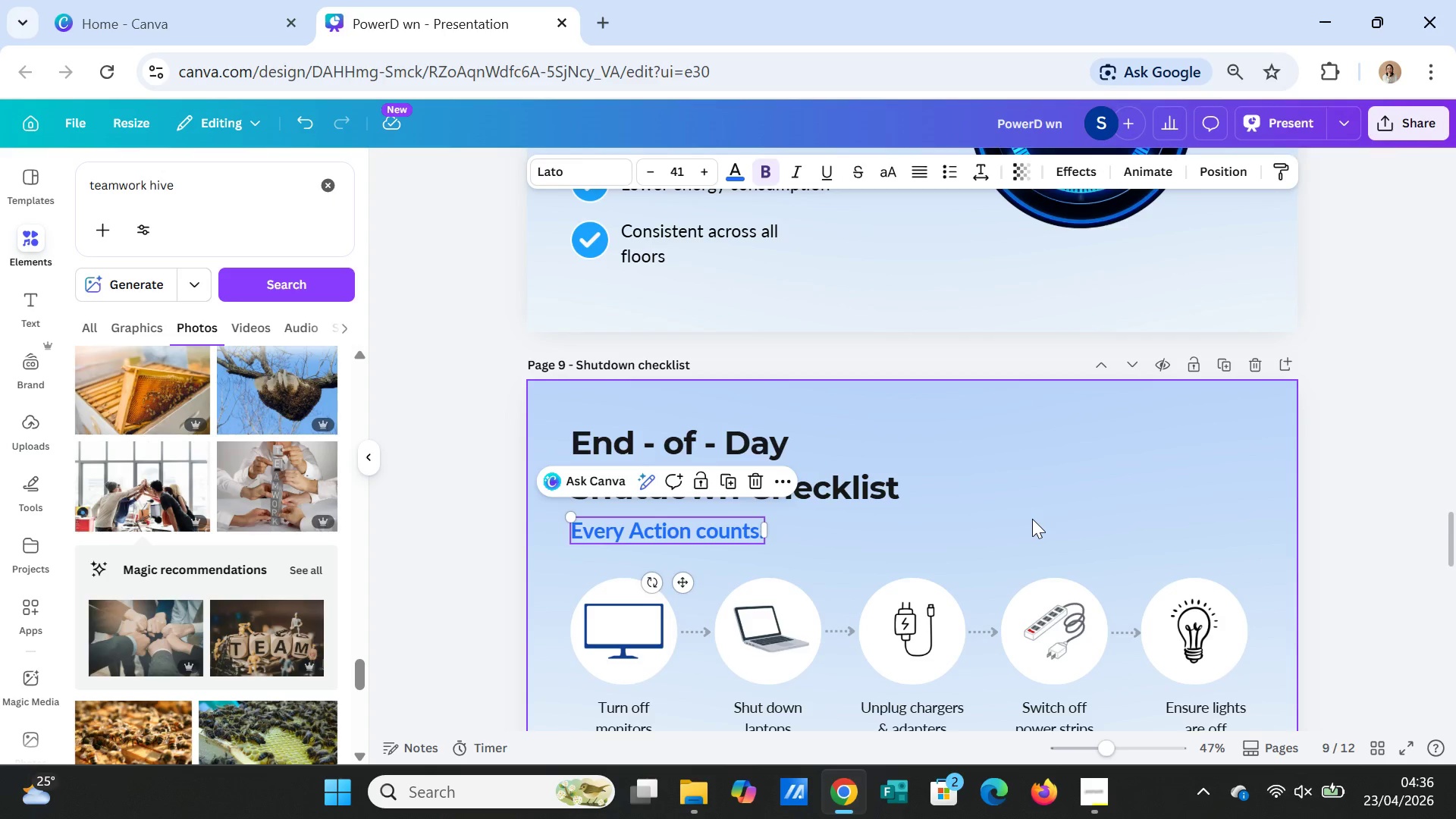 
left_click([1032, 519])
 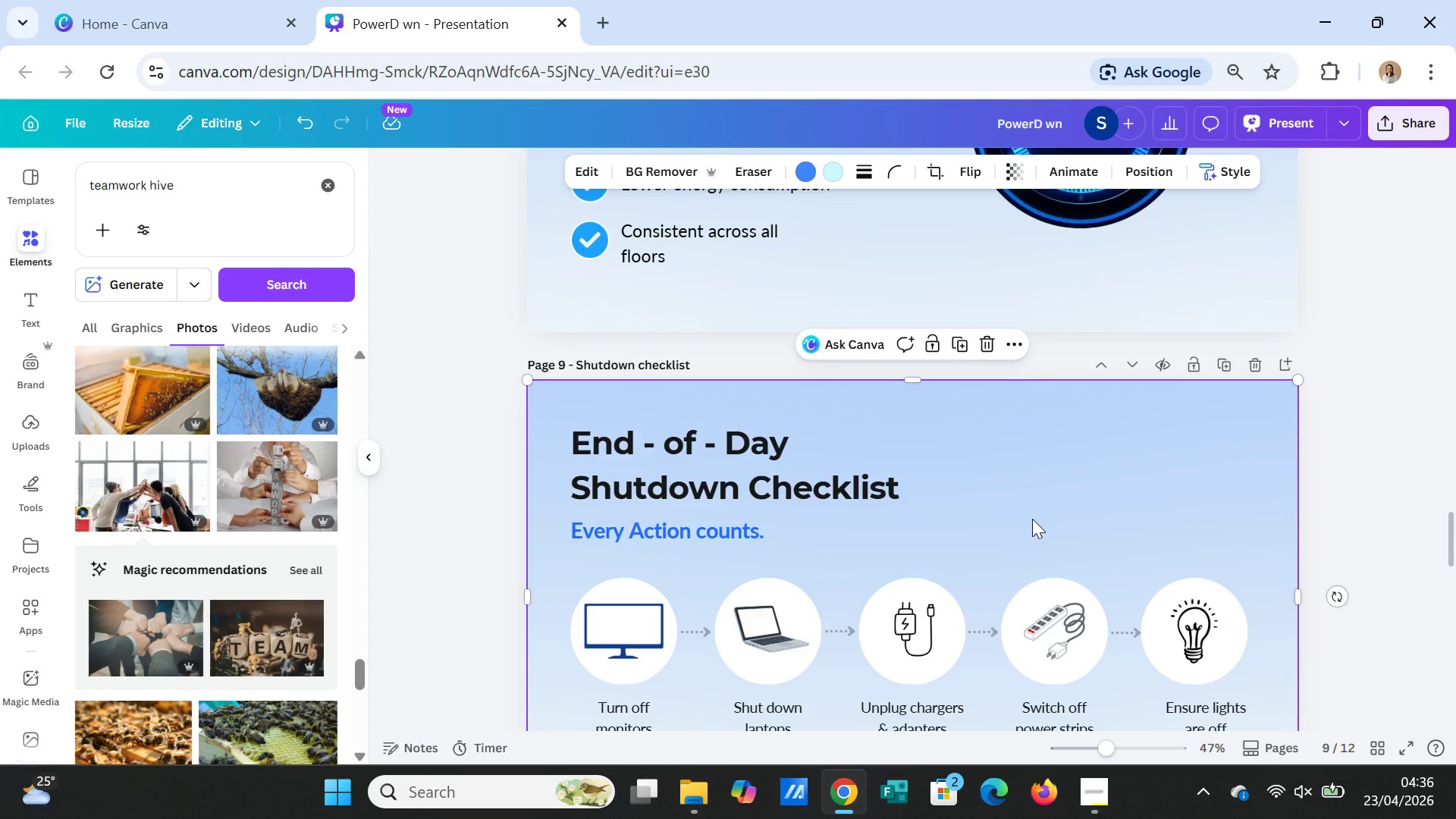 
scroll: coordinate [1032, 519], scroll_direction: up, amount: 3.0
 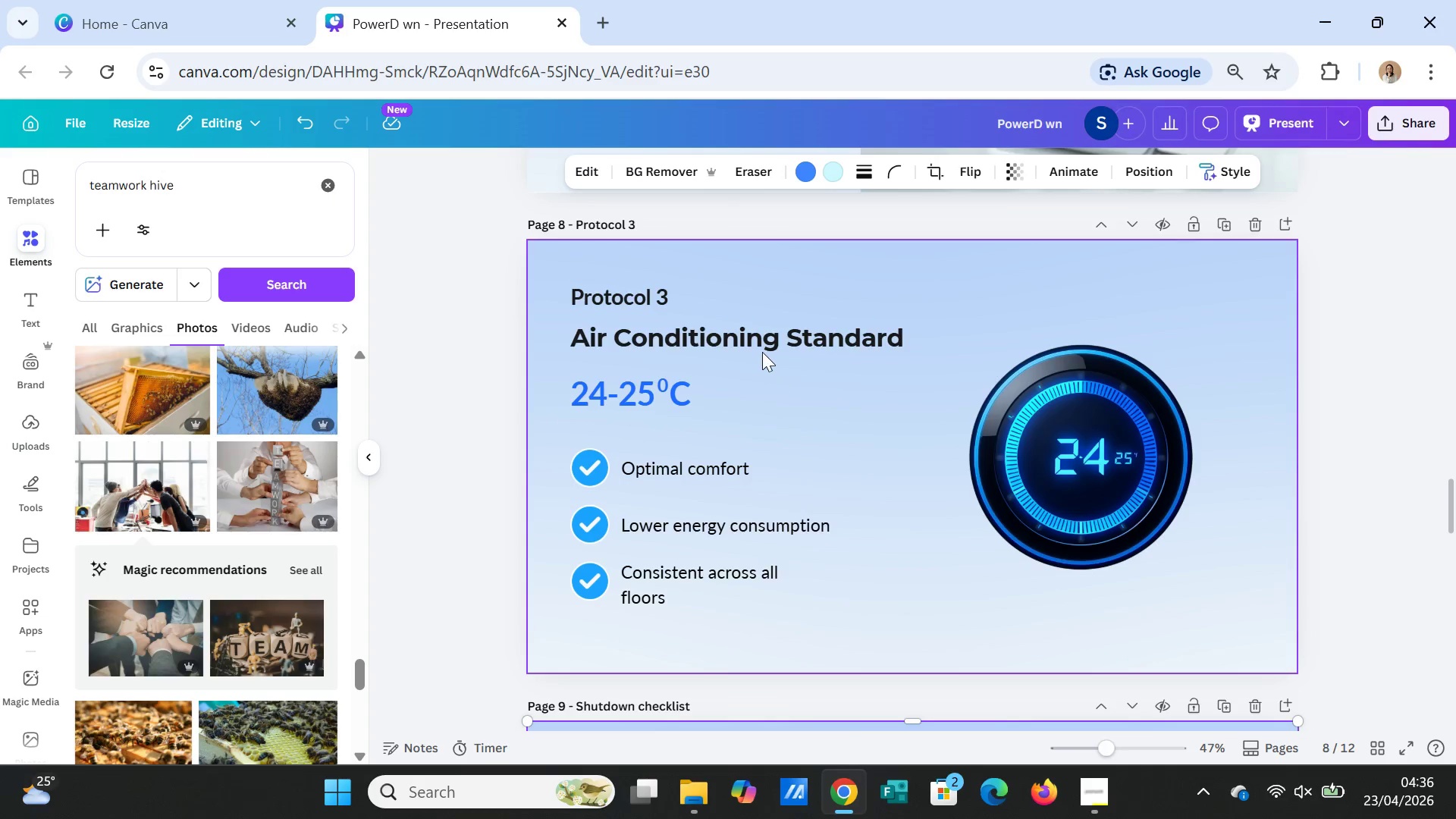 
left_click([762, 340])
 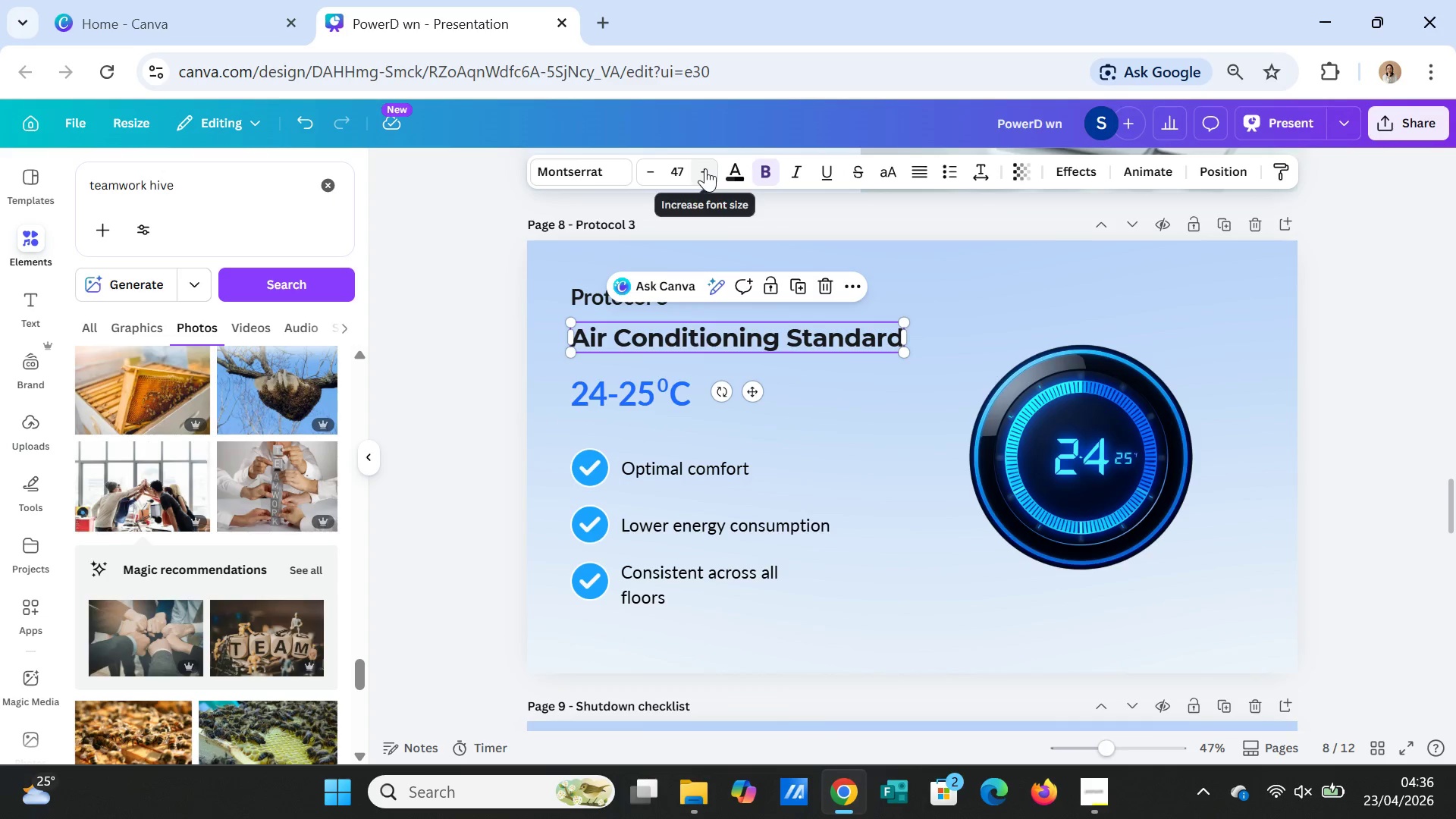 
double_click([705, 168])
 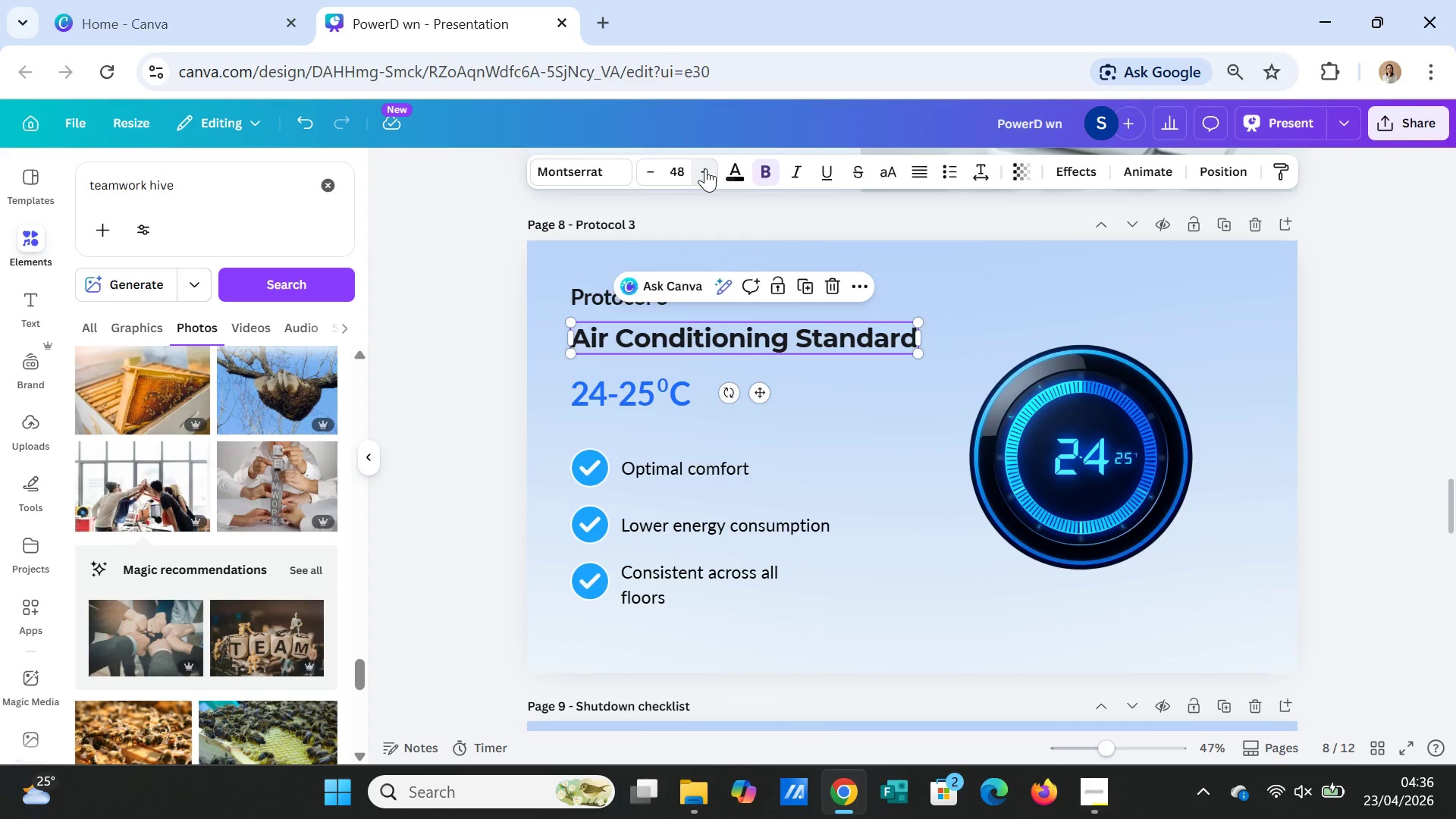 
triple_click([705, 168])
 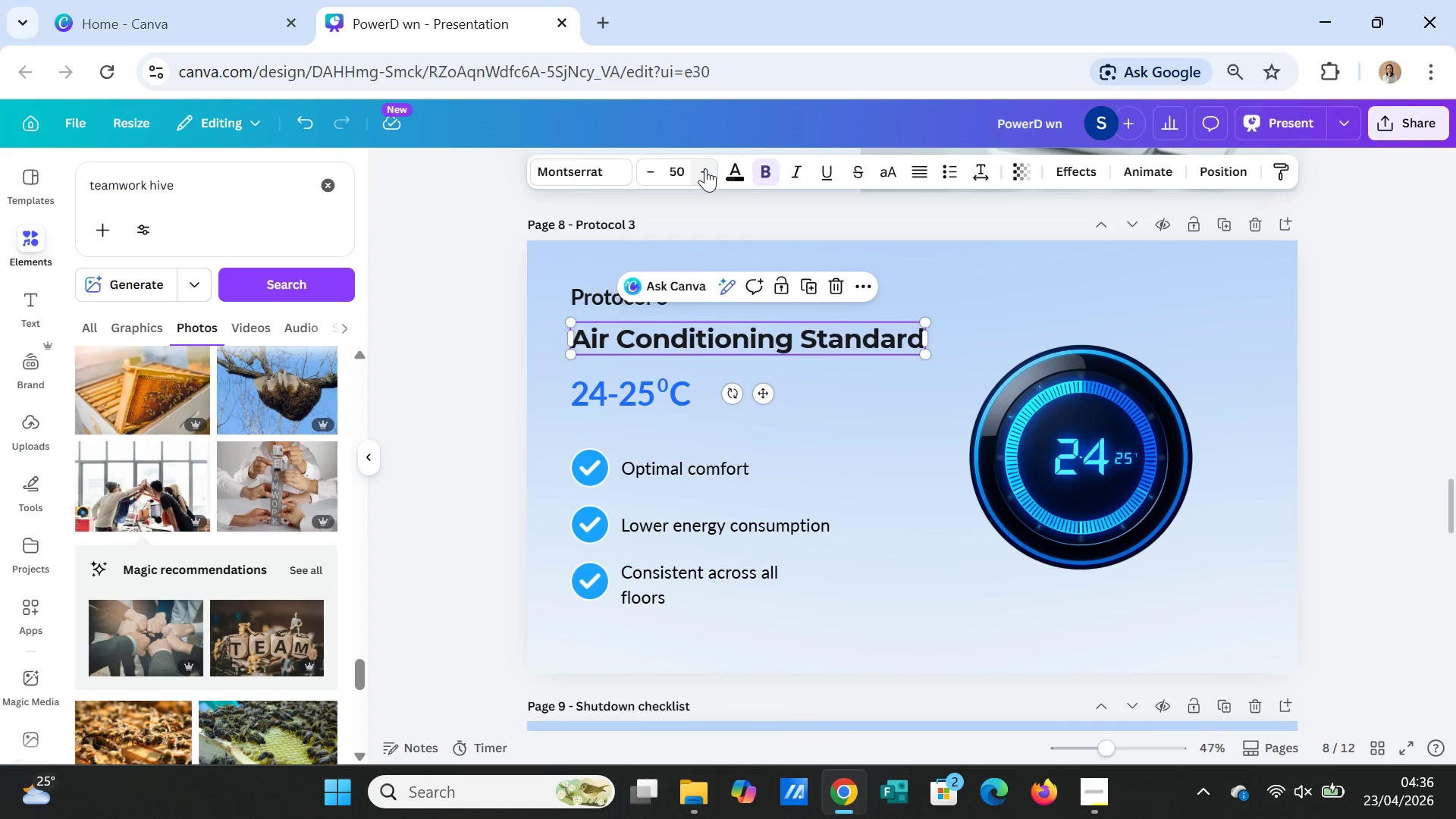 
triple_click([705, 168])
 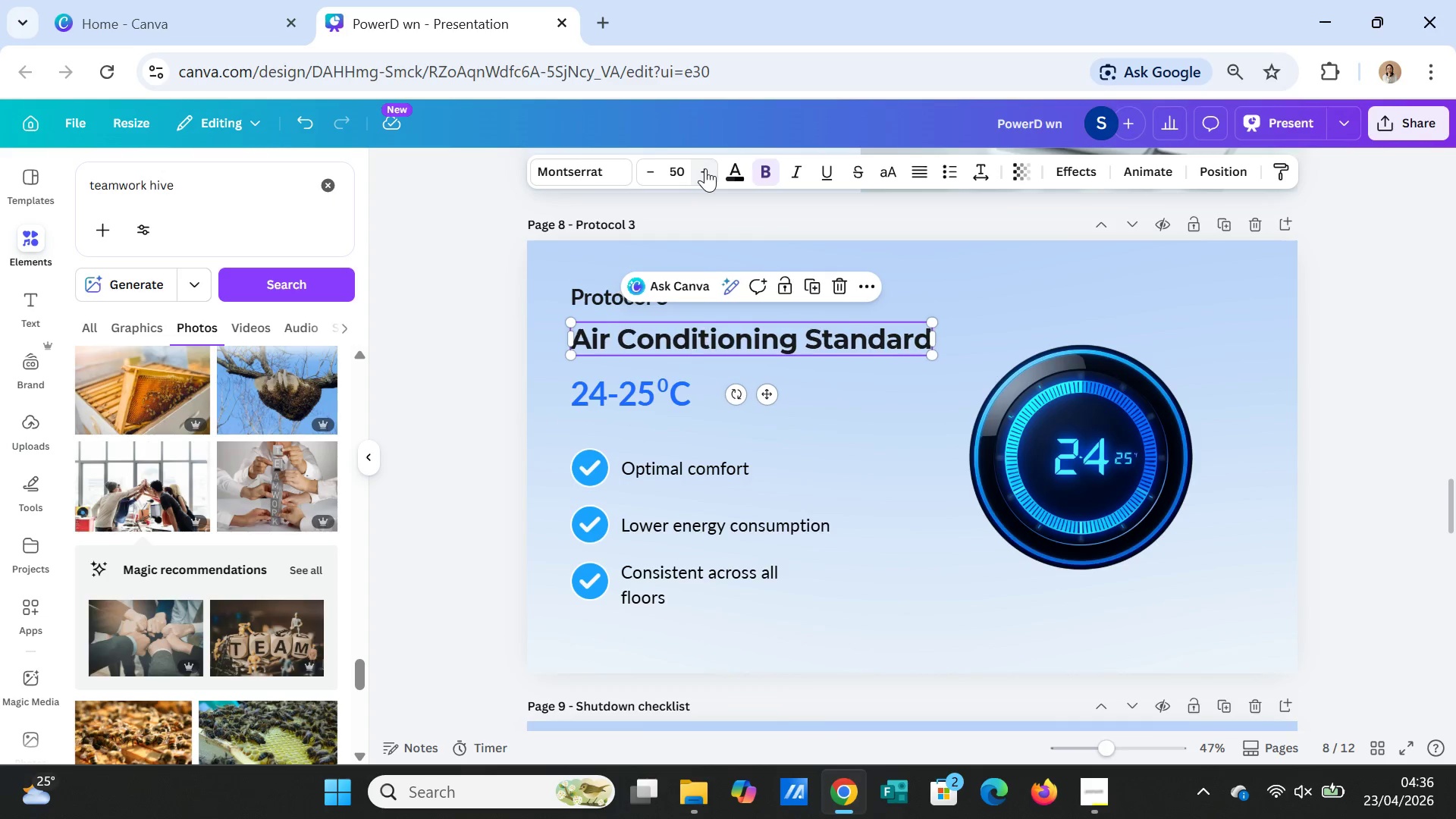 
triple_click([705, 168])
 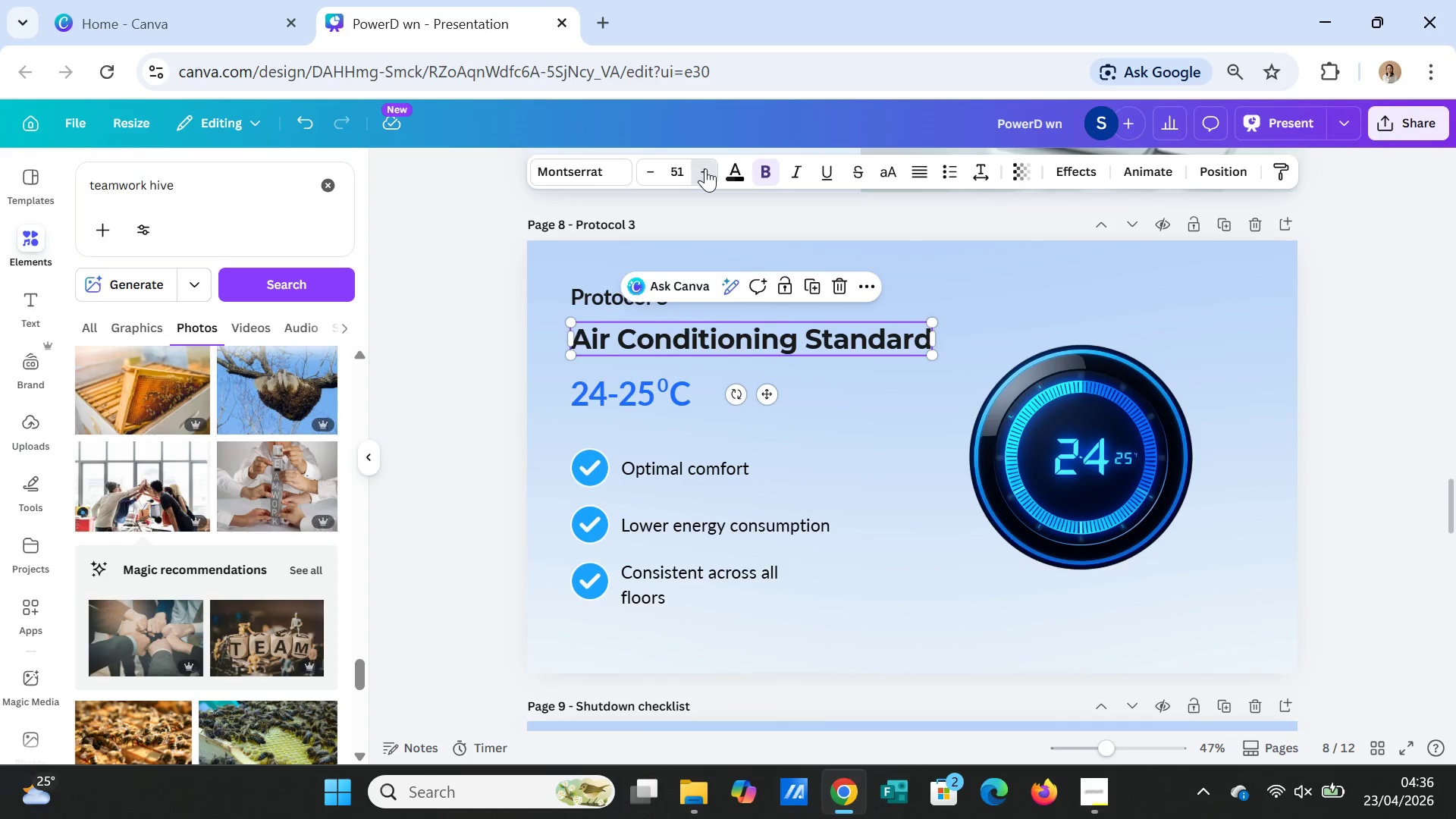 
triple_click([705, 168])
 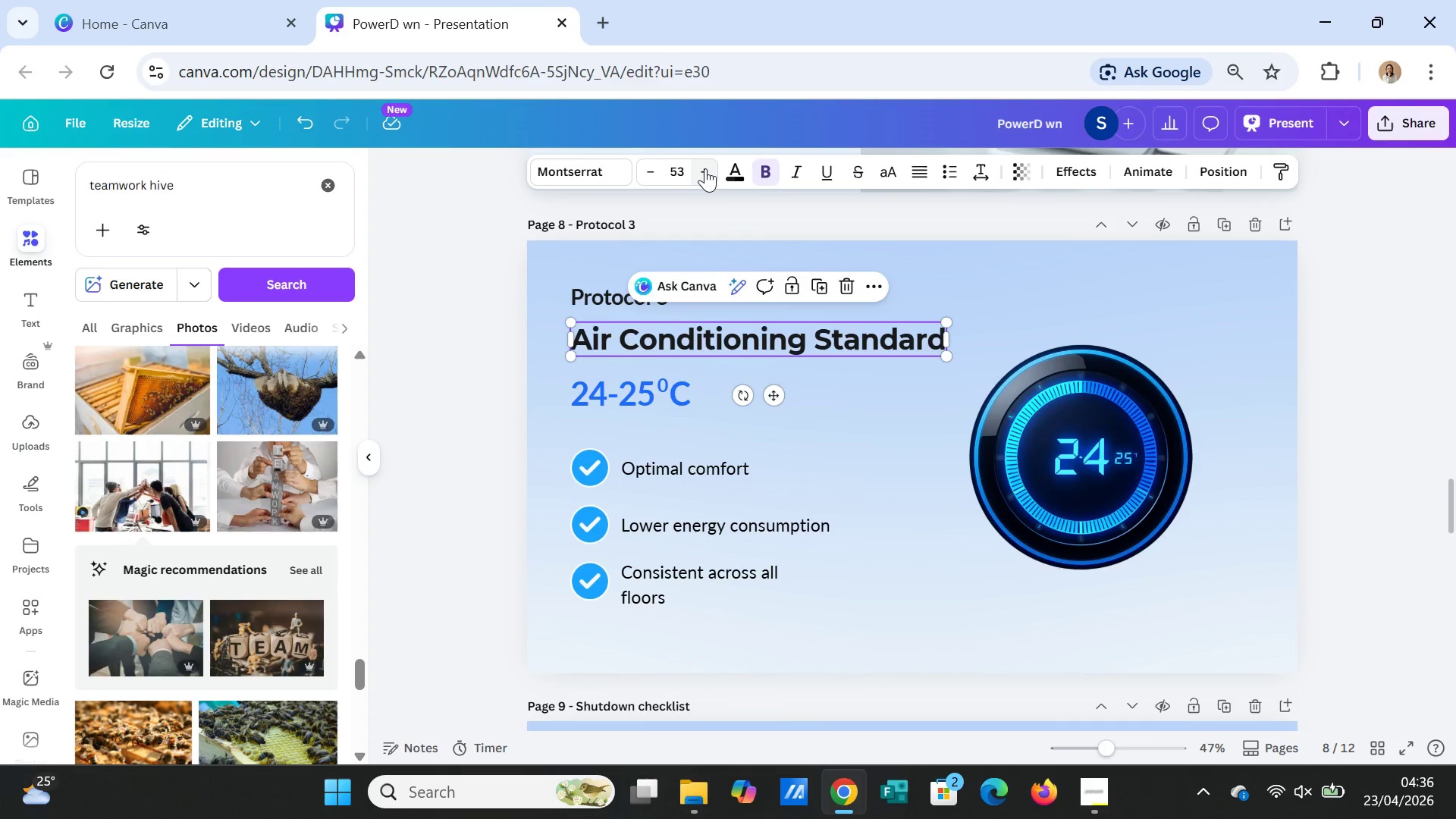 
triple_click([705, 168])
 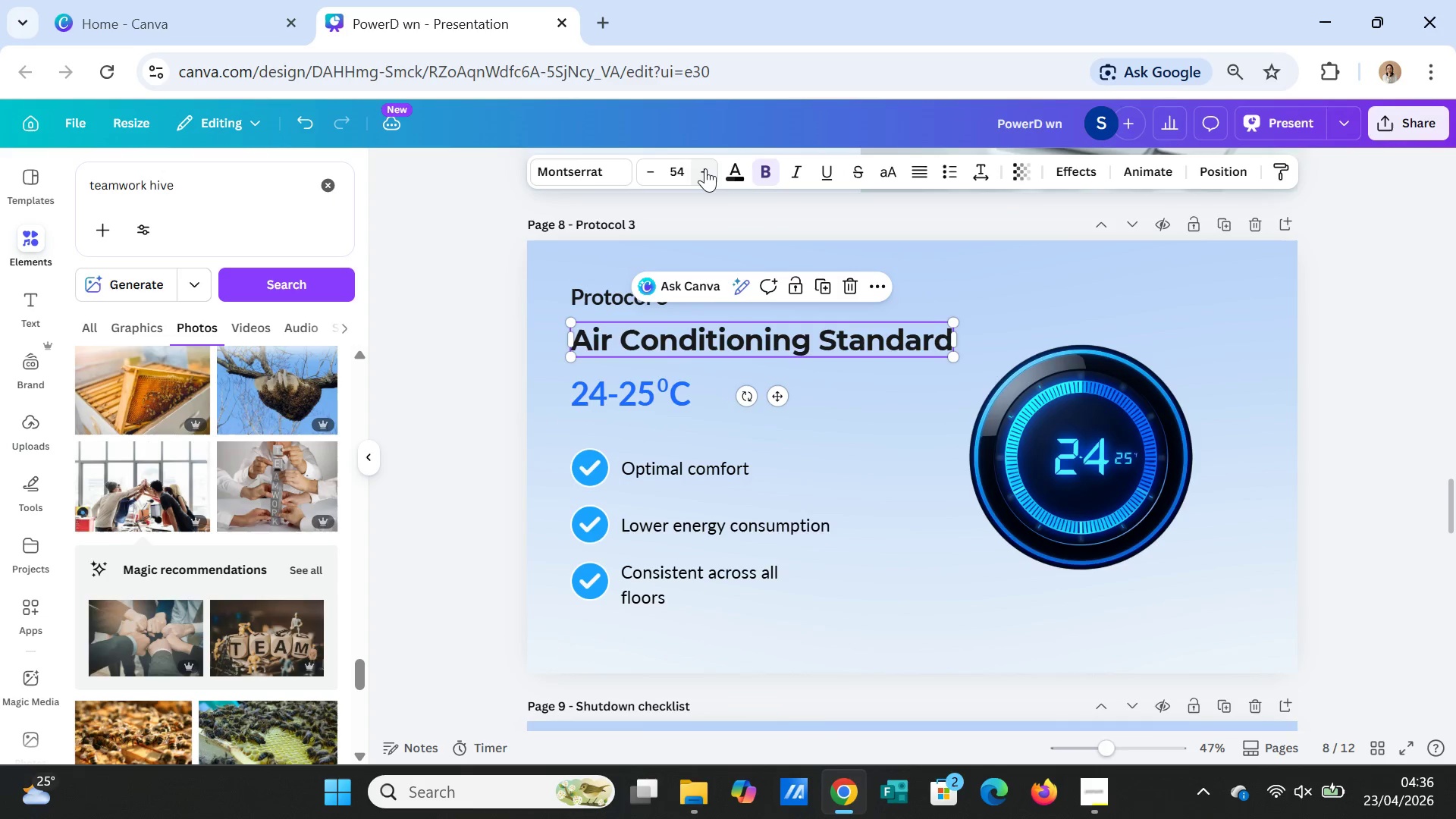 
triple_click([705, 168])
 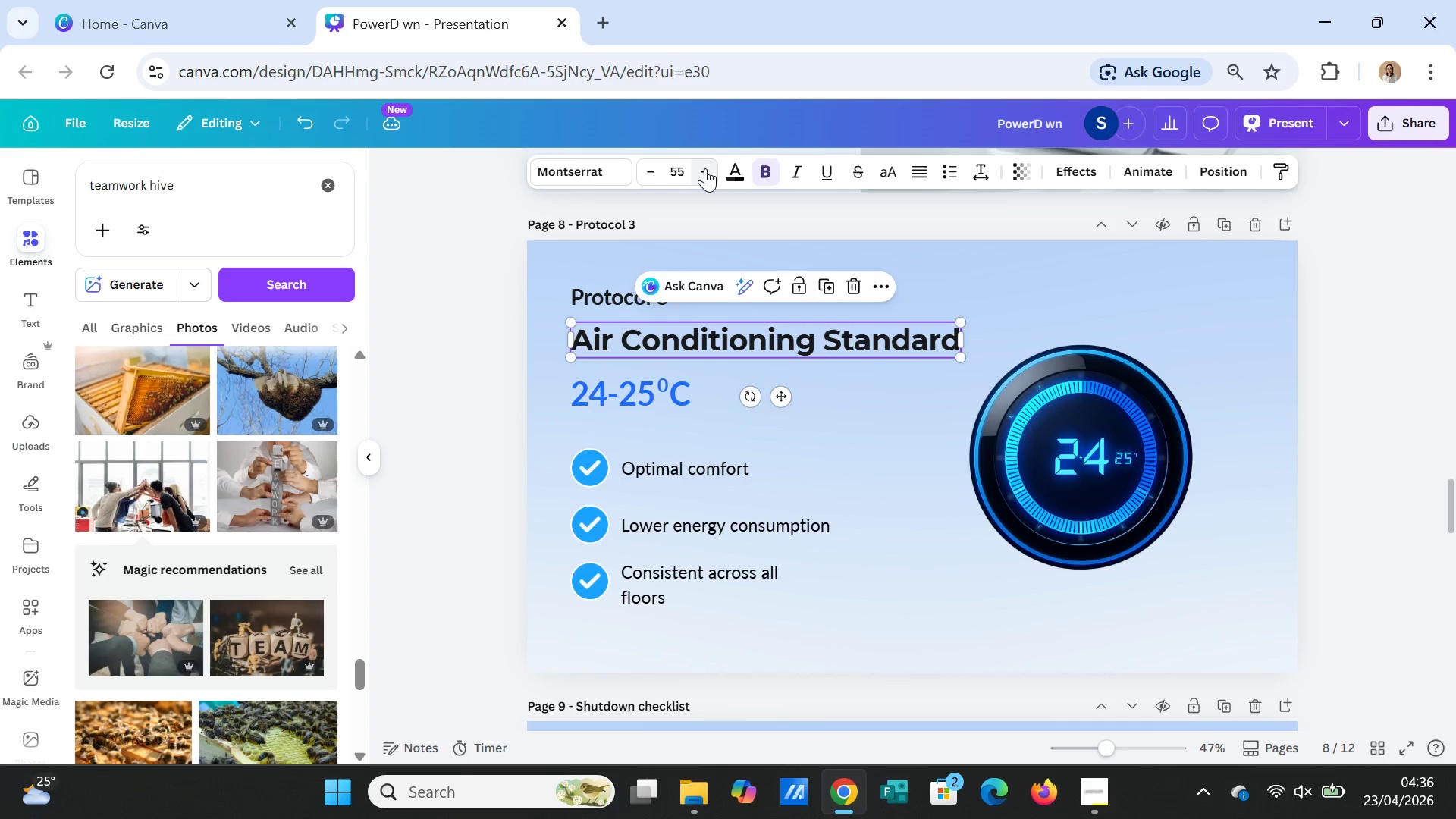 
triple_click([705, 168])
 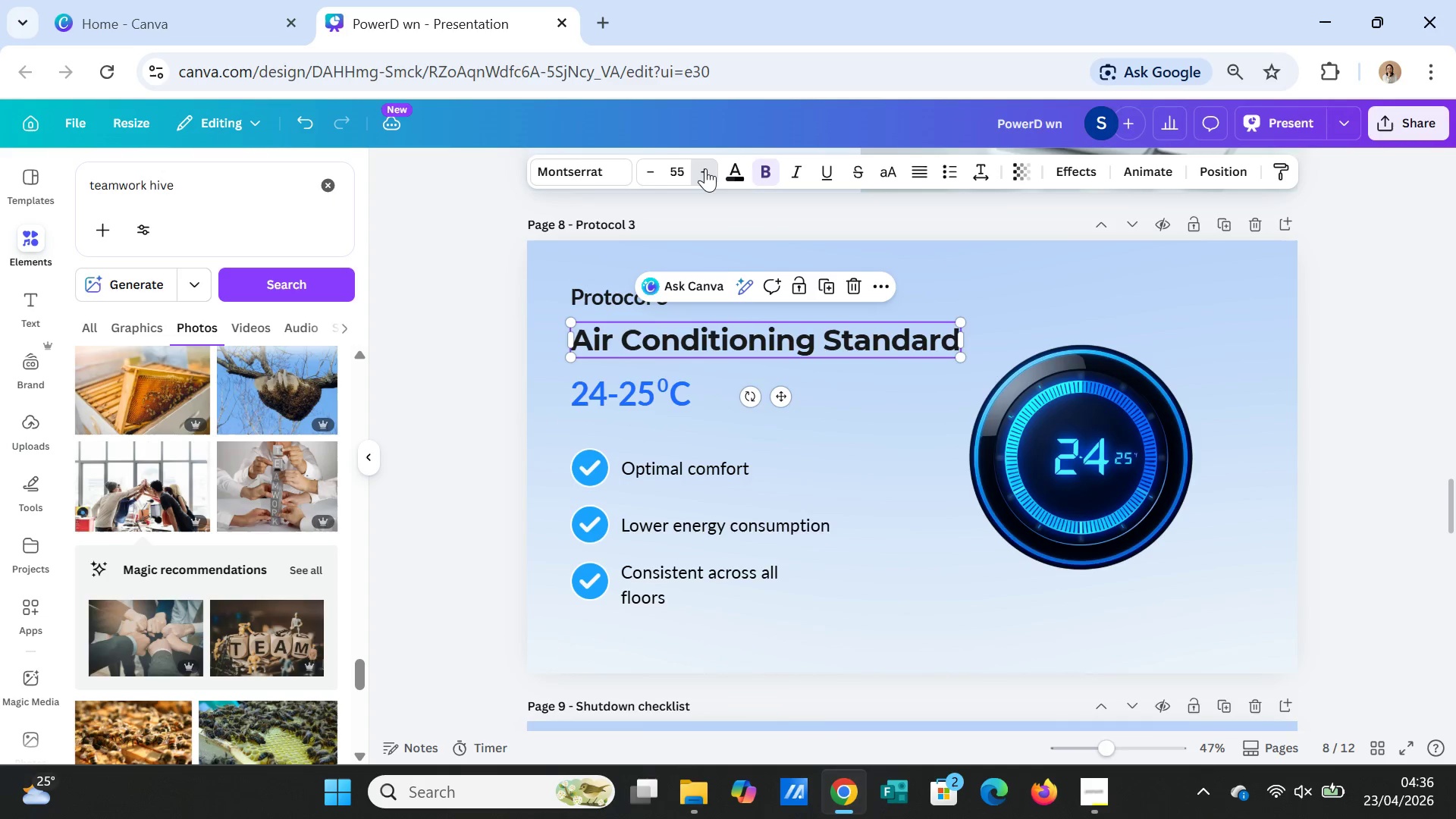 
triple_click([705, 168])
 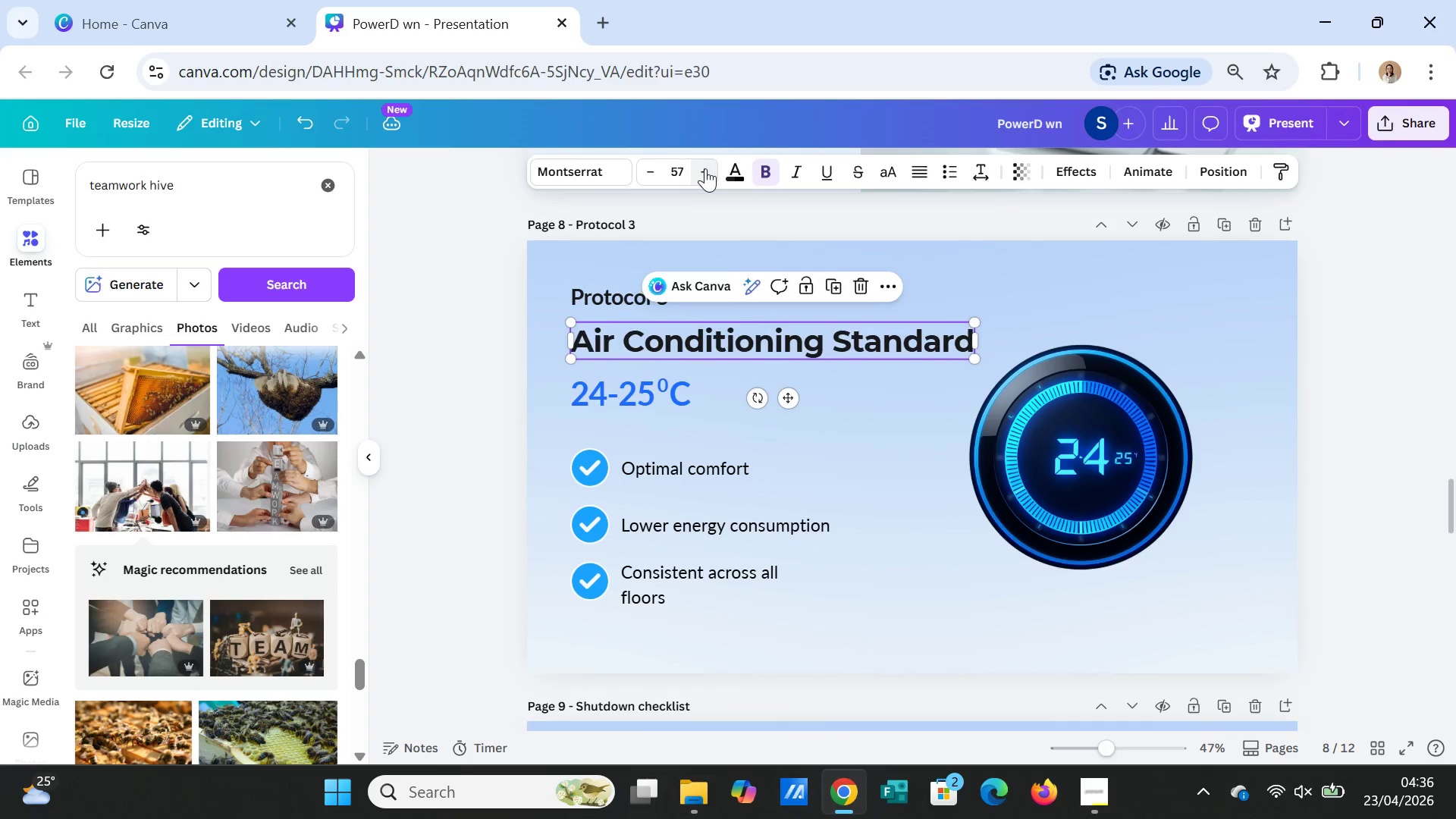 
triple_click([705, 168])
 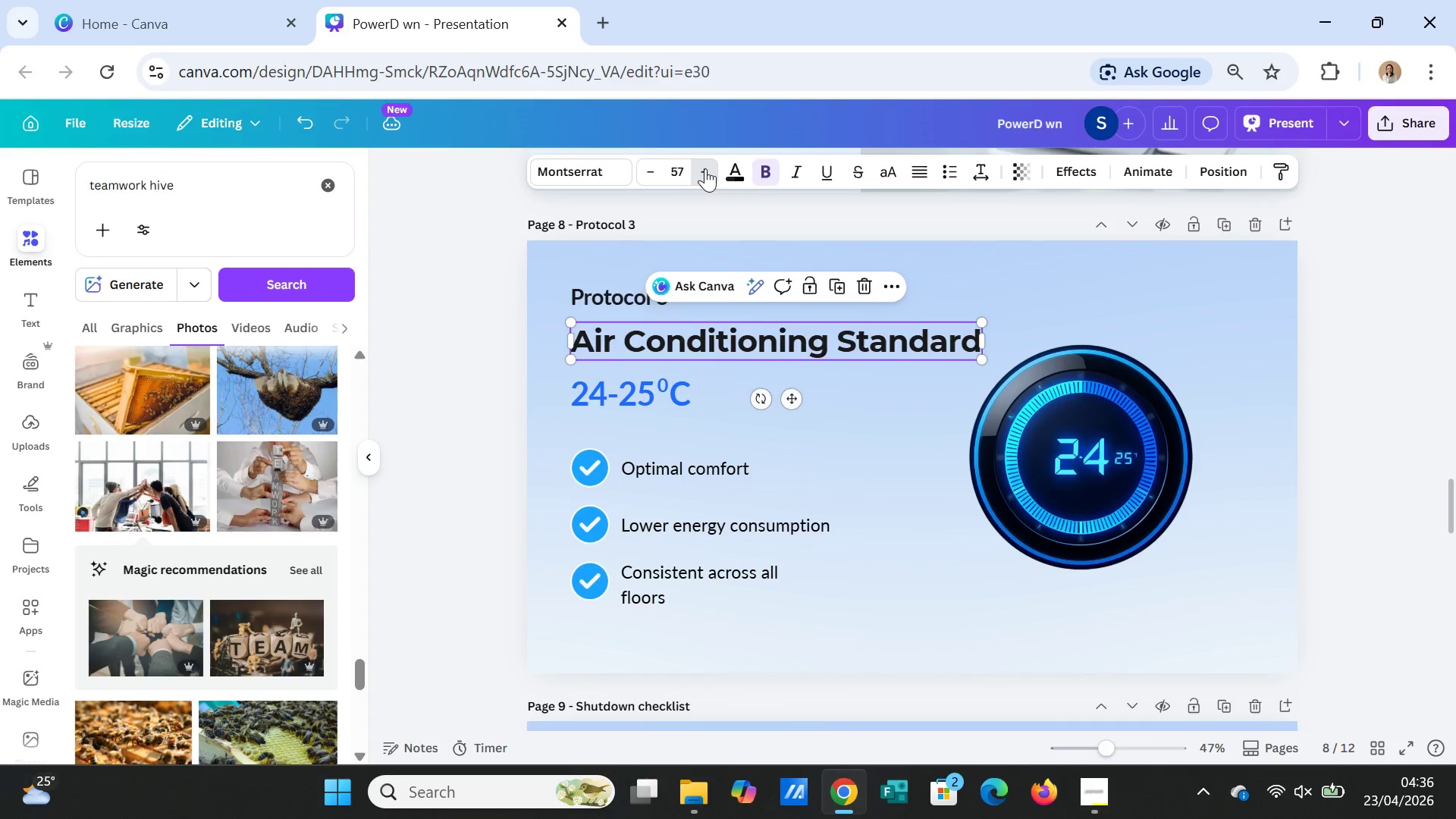 
triple_click([705, 168])
 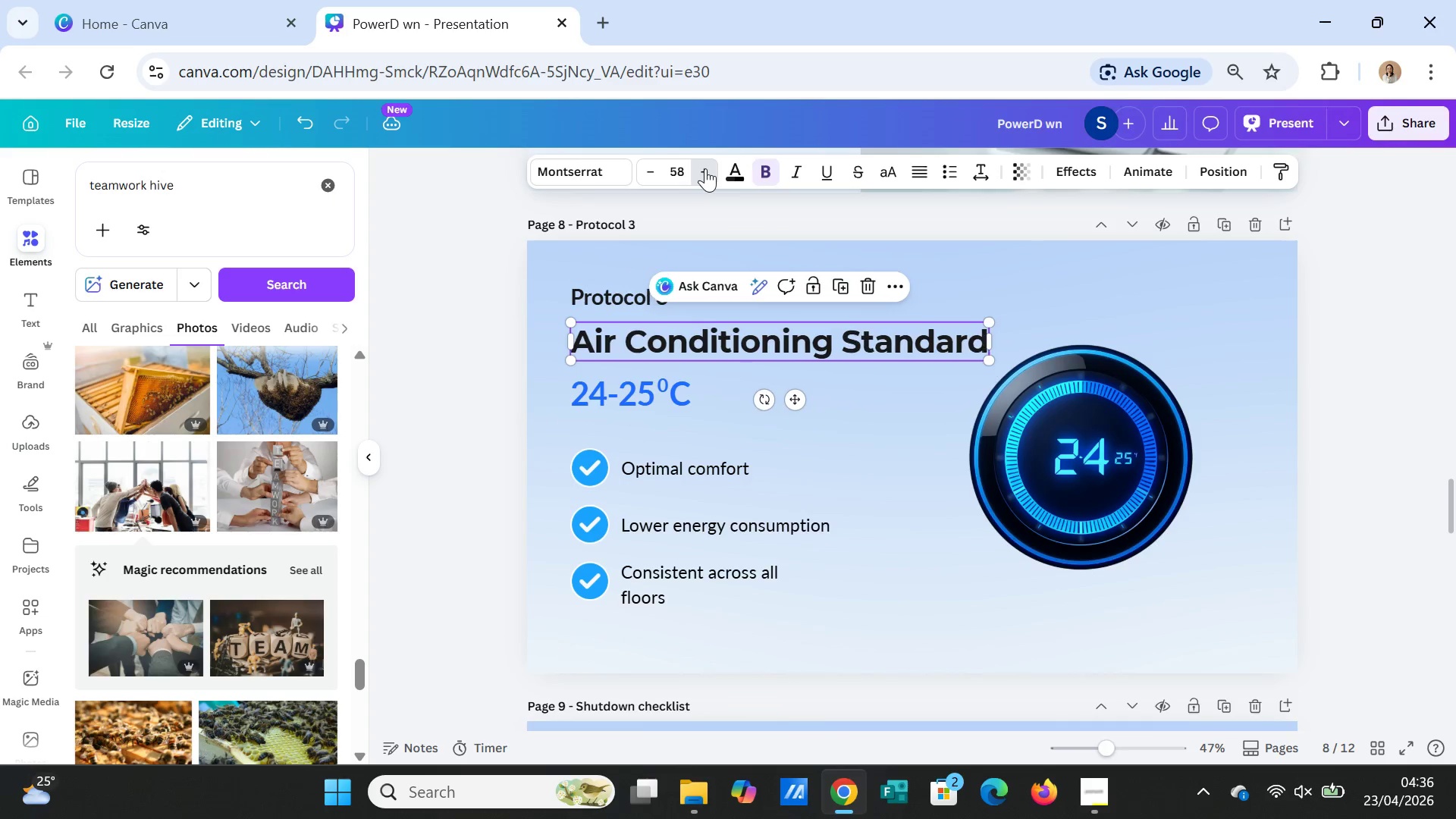 
triple_click([705, 168])
 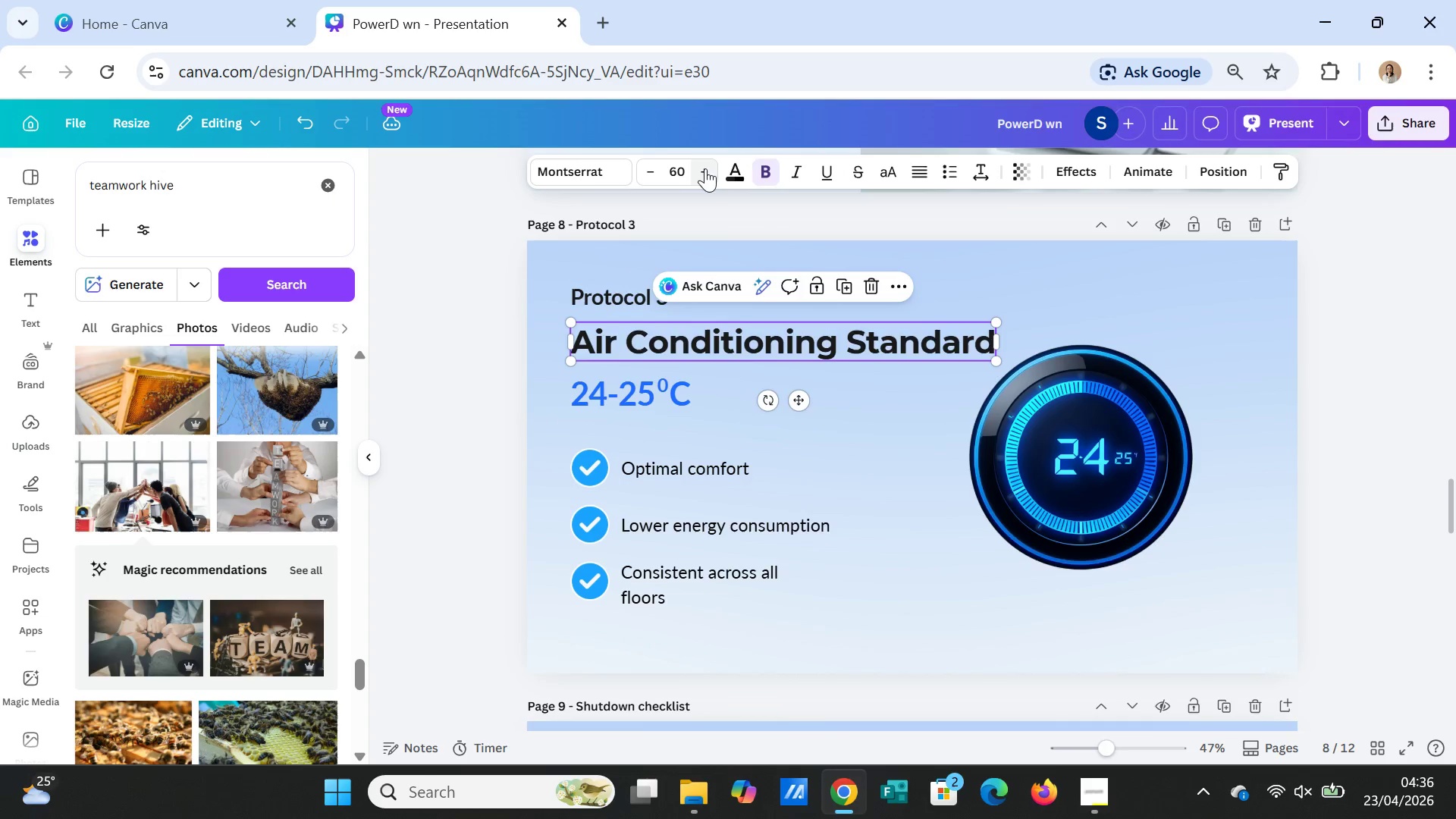 
left_click([705, 168])
 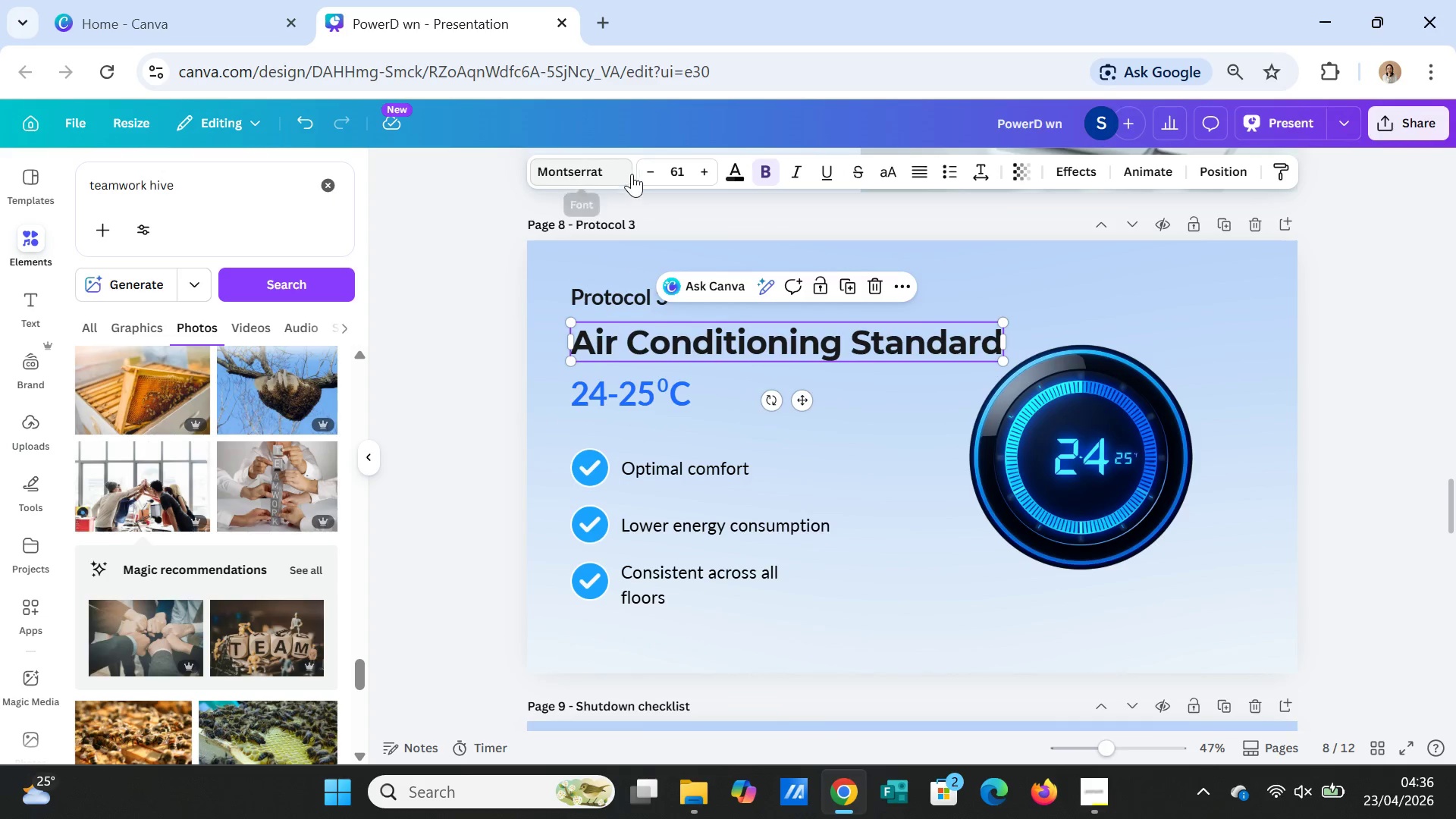 
left_click([639, 169])
 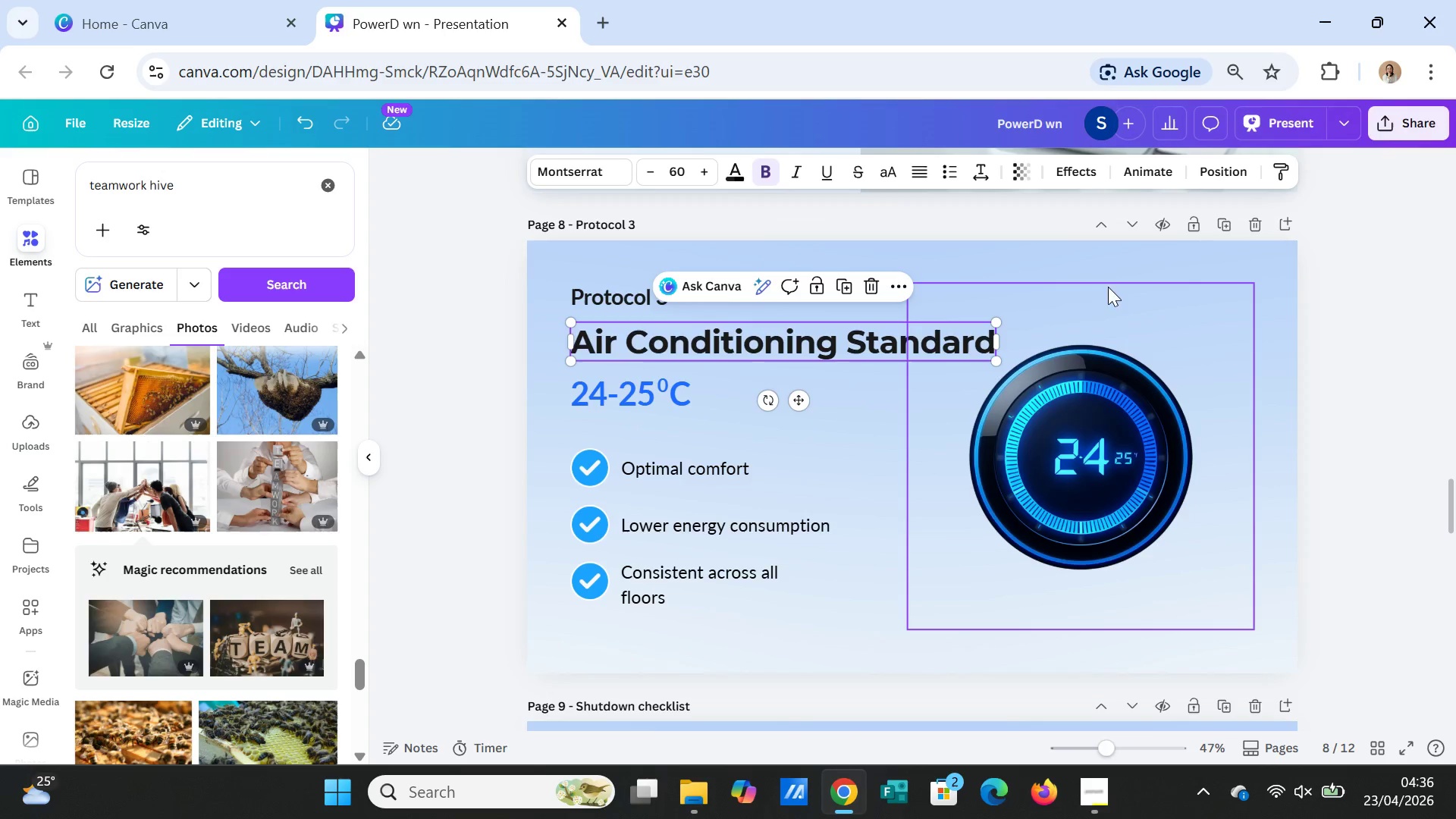 
left_click([1119, 287])
 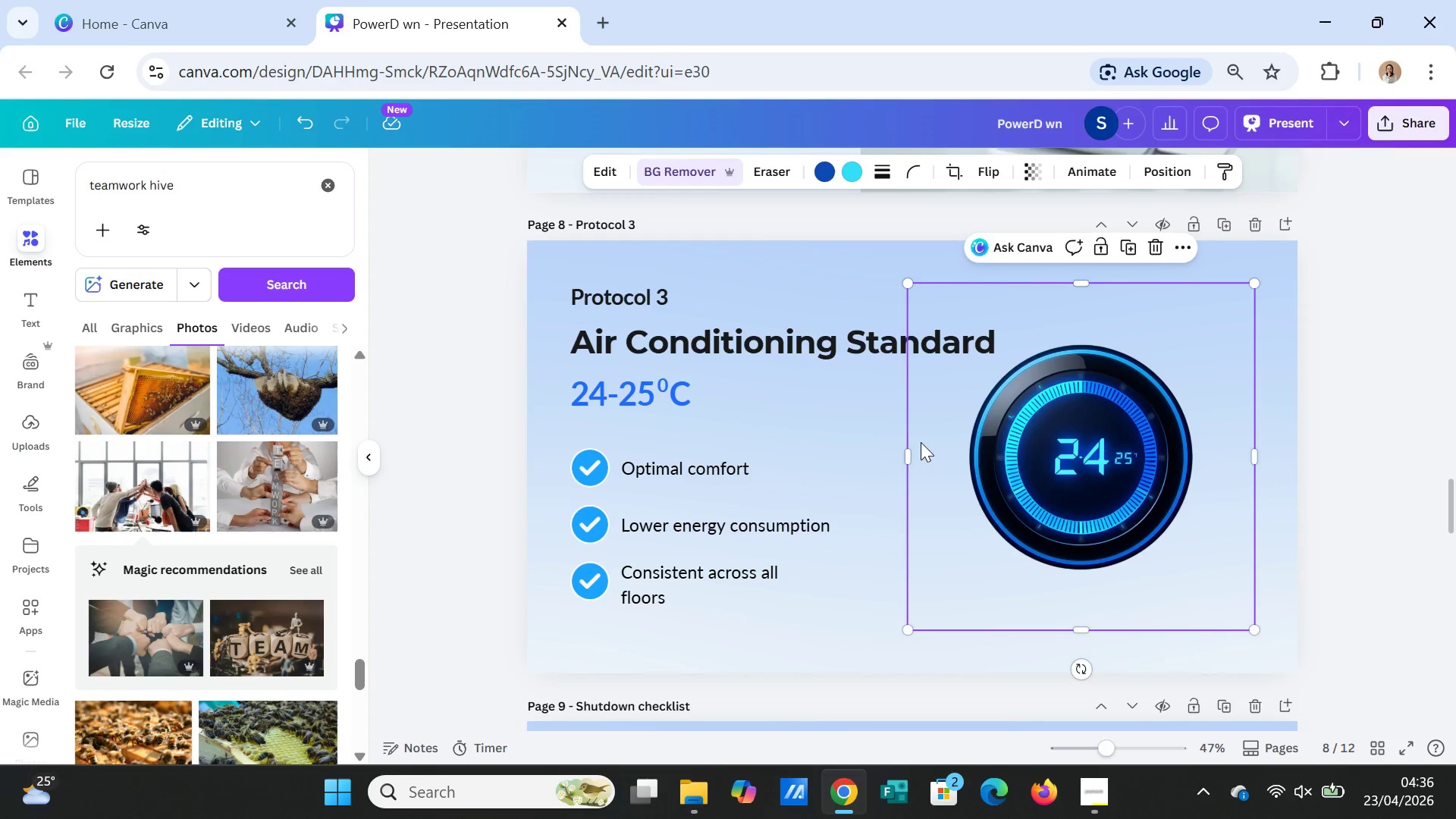 
left_click([855, 548])
 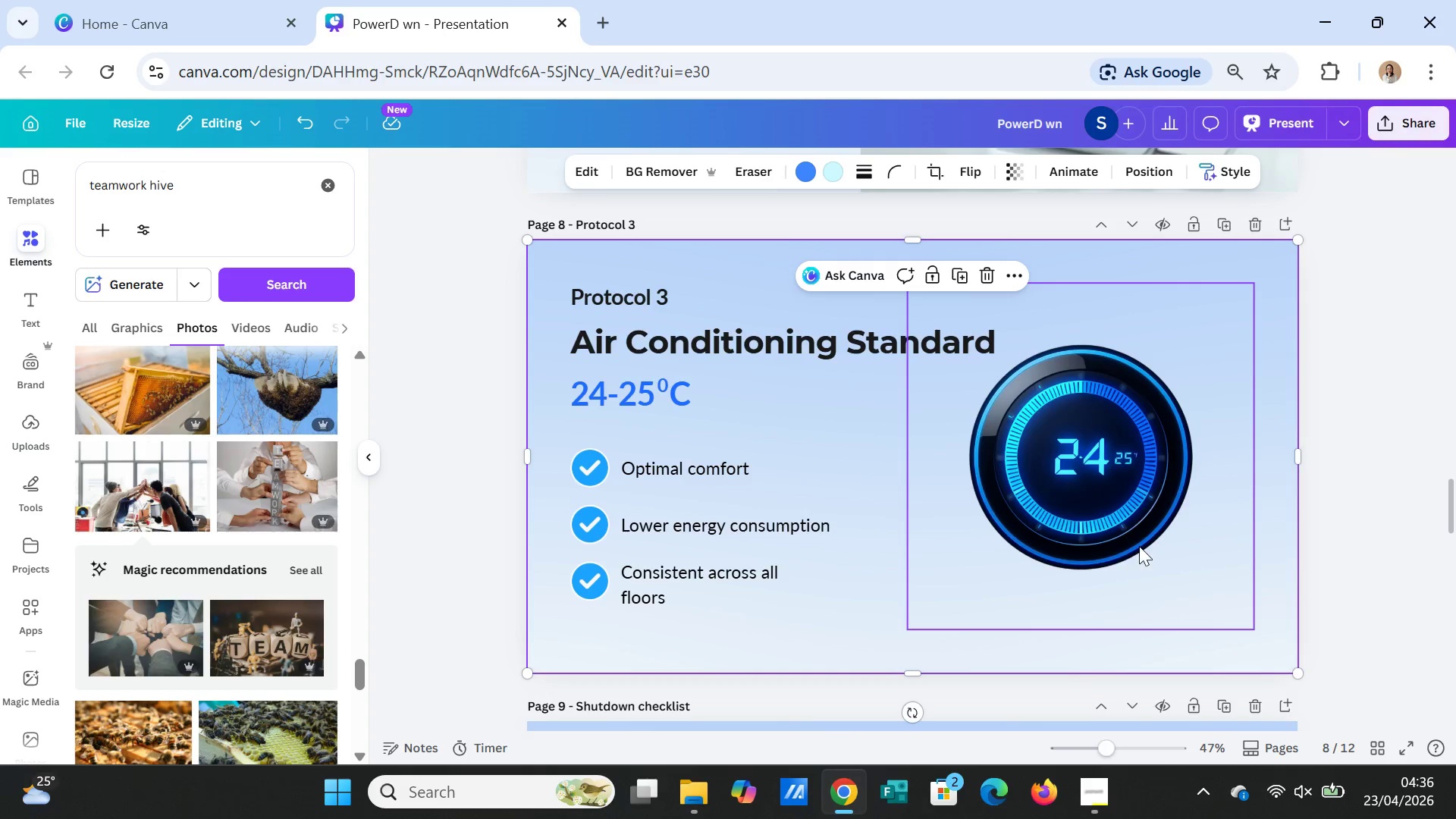 
left_click_drag(start_coordinate=[1139, 539], to_coordinate=[1173, 547])
 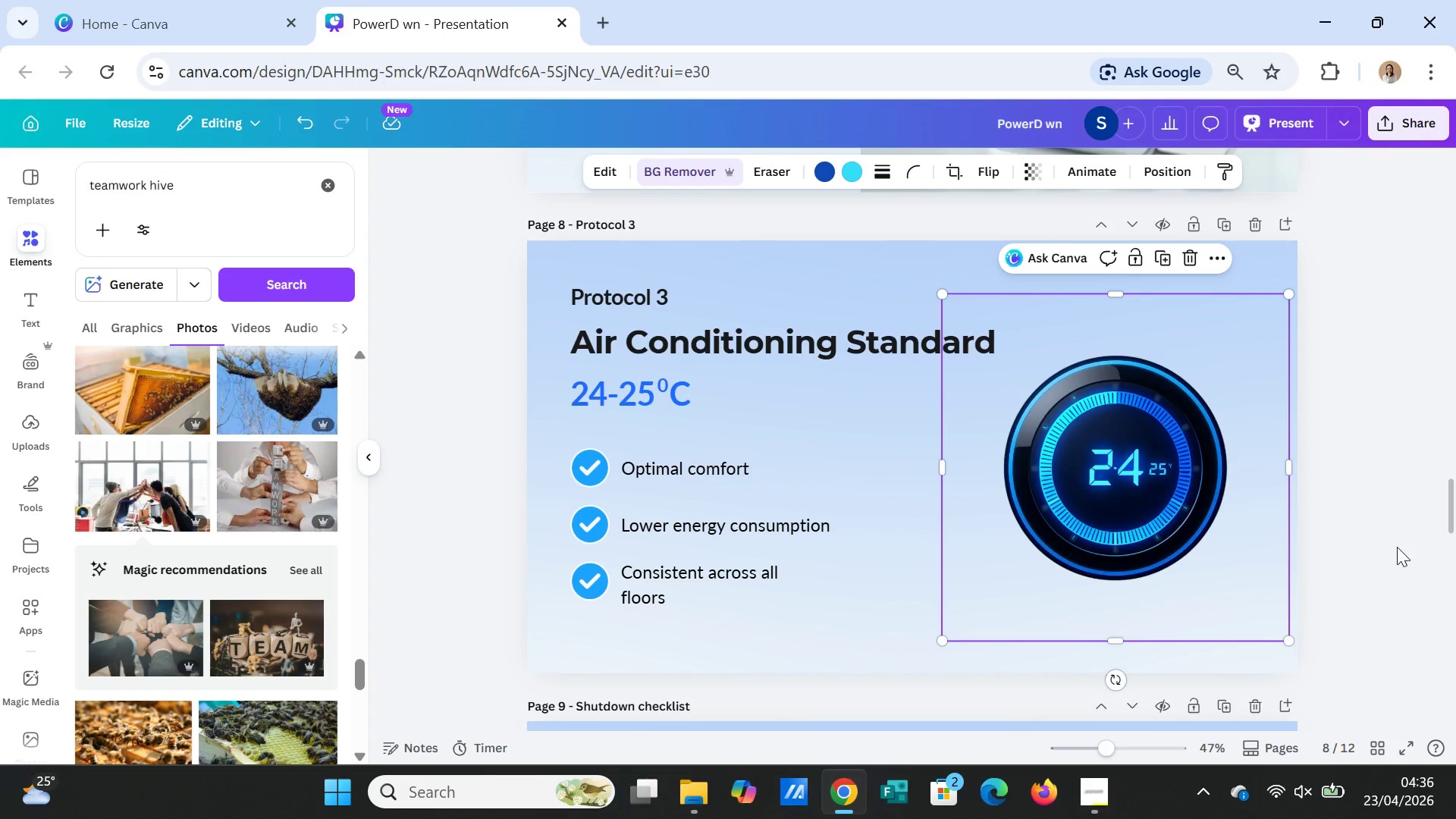 
left_click([1397, 547])
 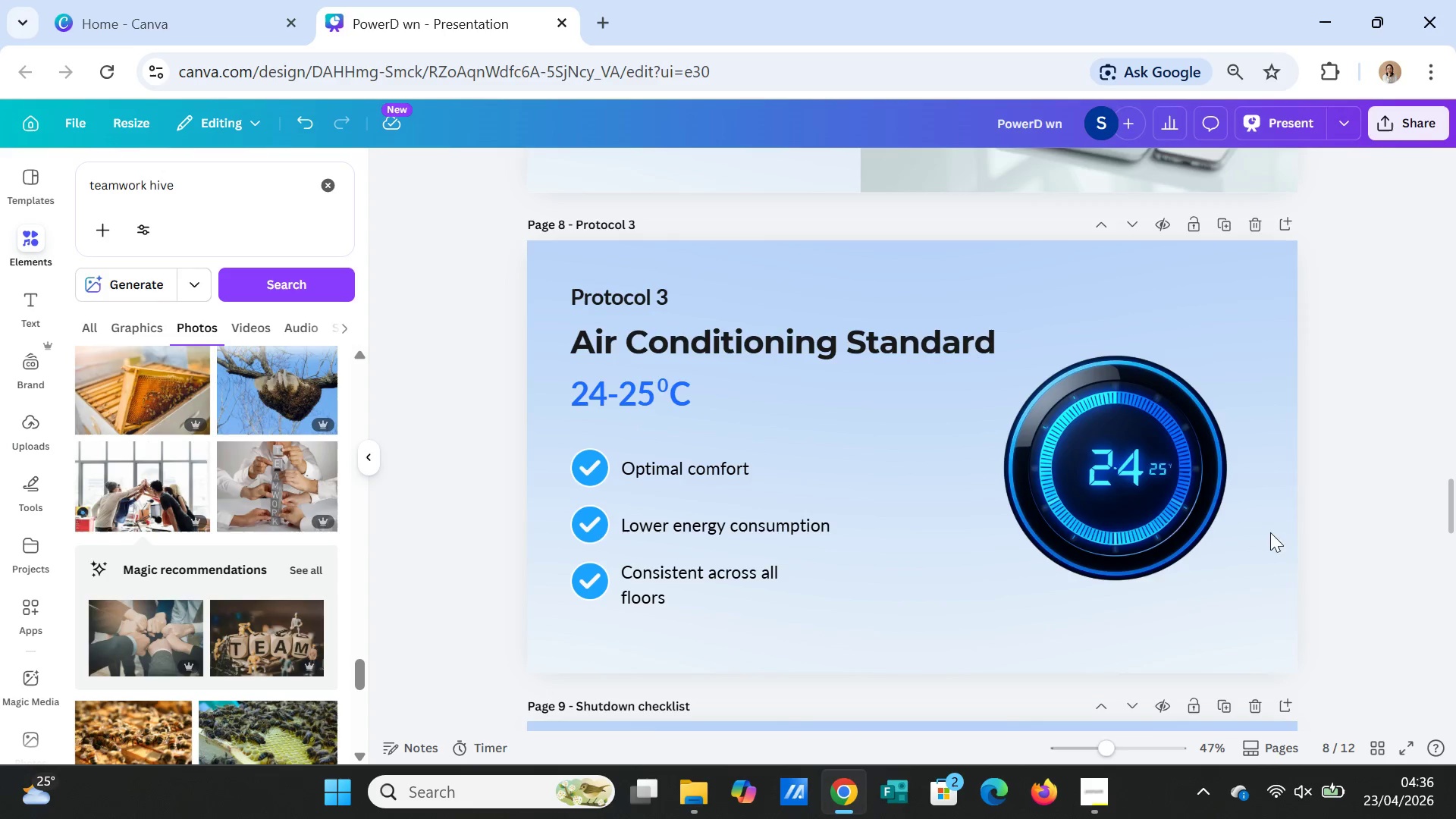 
left_click_drag(start_coordinate=[1154, 507], to_coordinate=[1156, 529])
 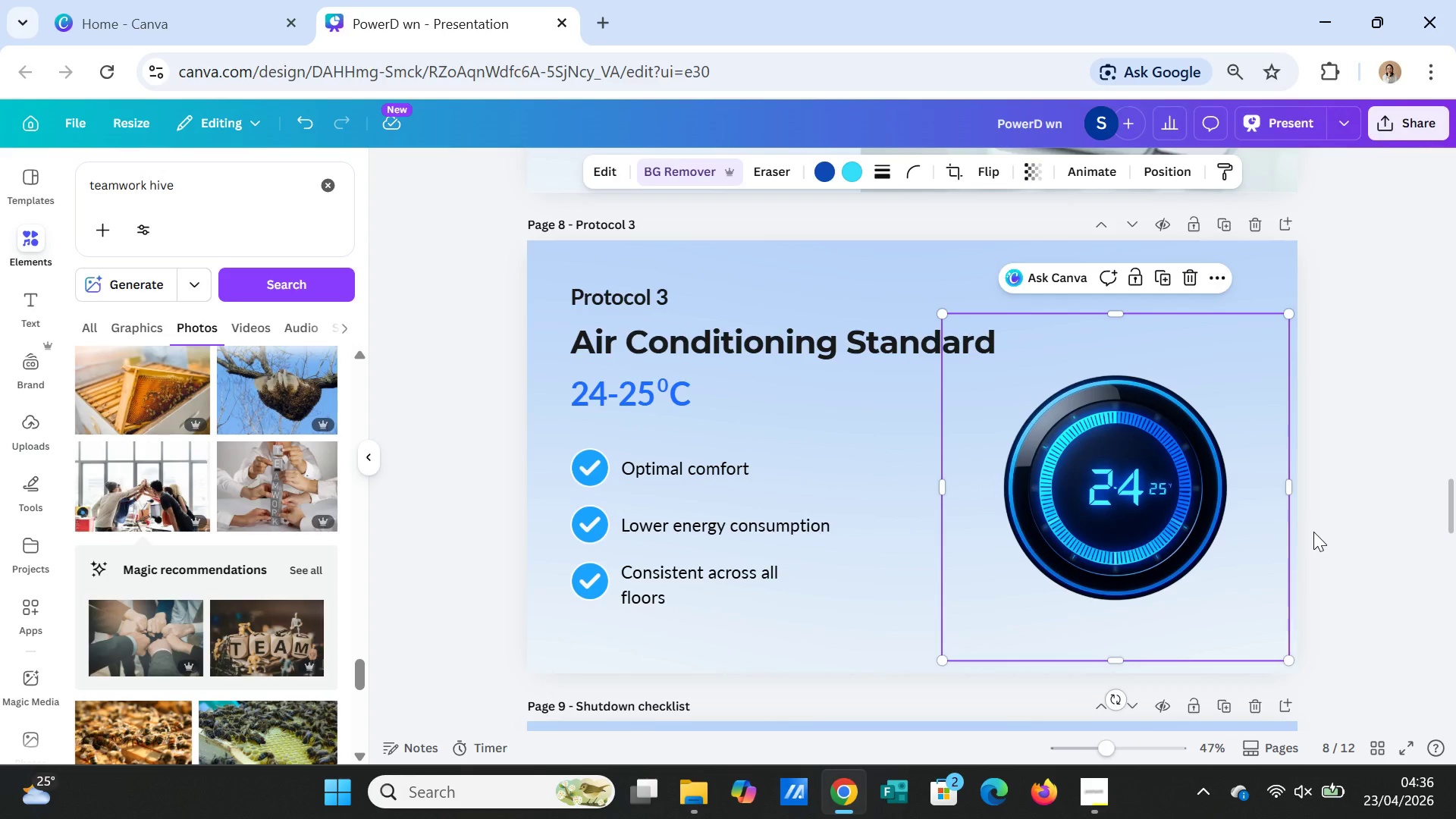 
left_click([1313, 532])
 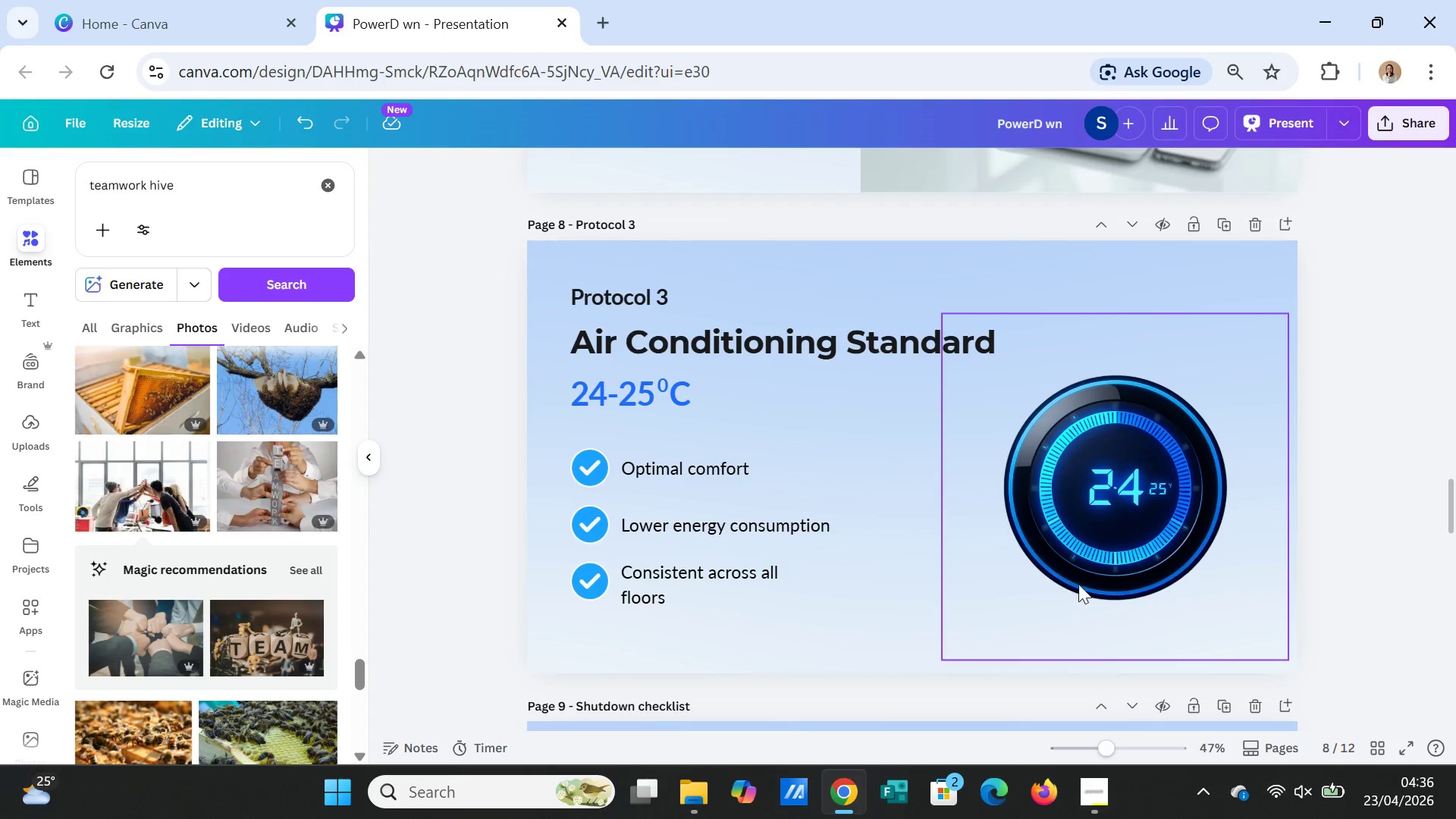 
scroll: coordinate [1077, 585], scroll_direction: up, amount: 4.0
 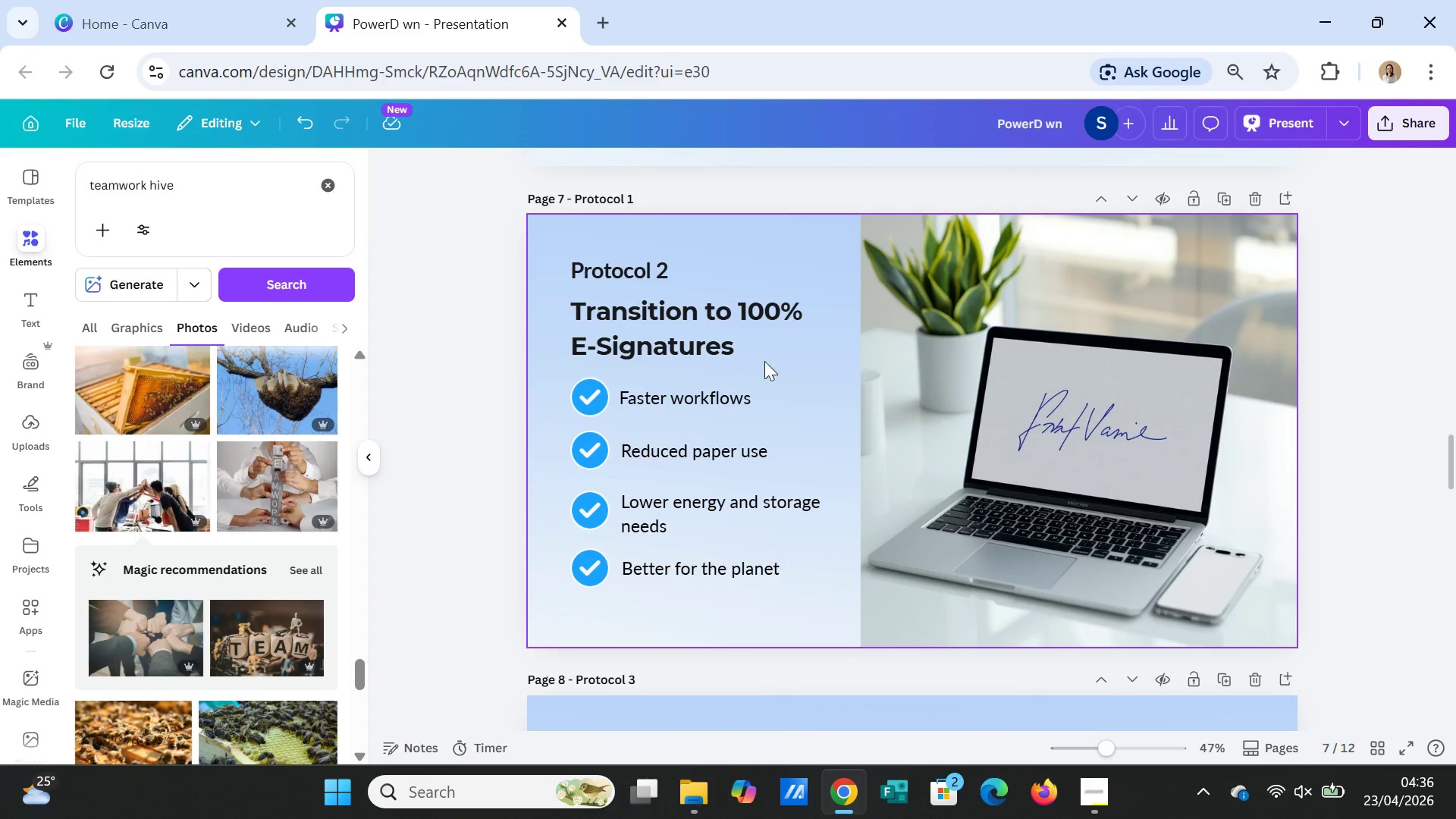 
left_click([734, 332])
 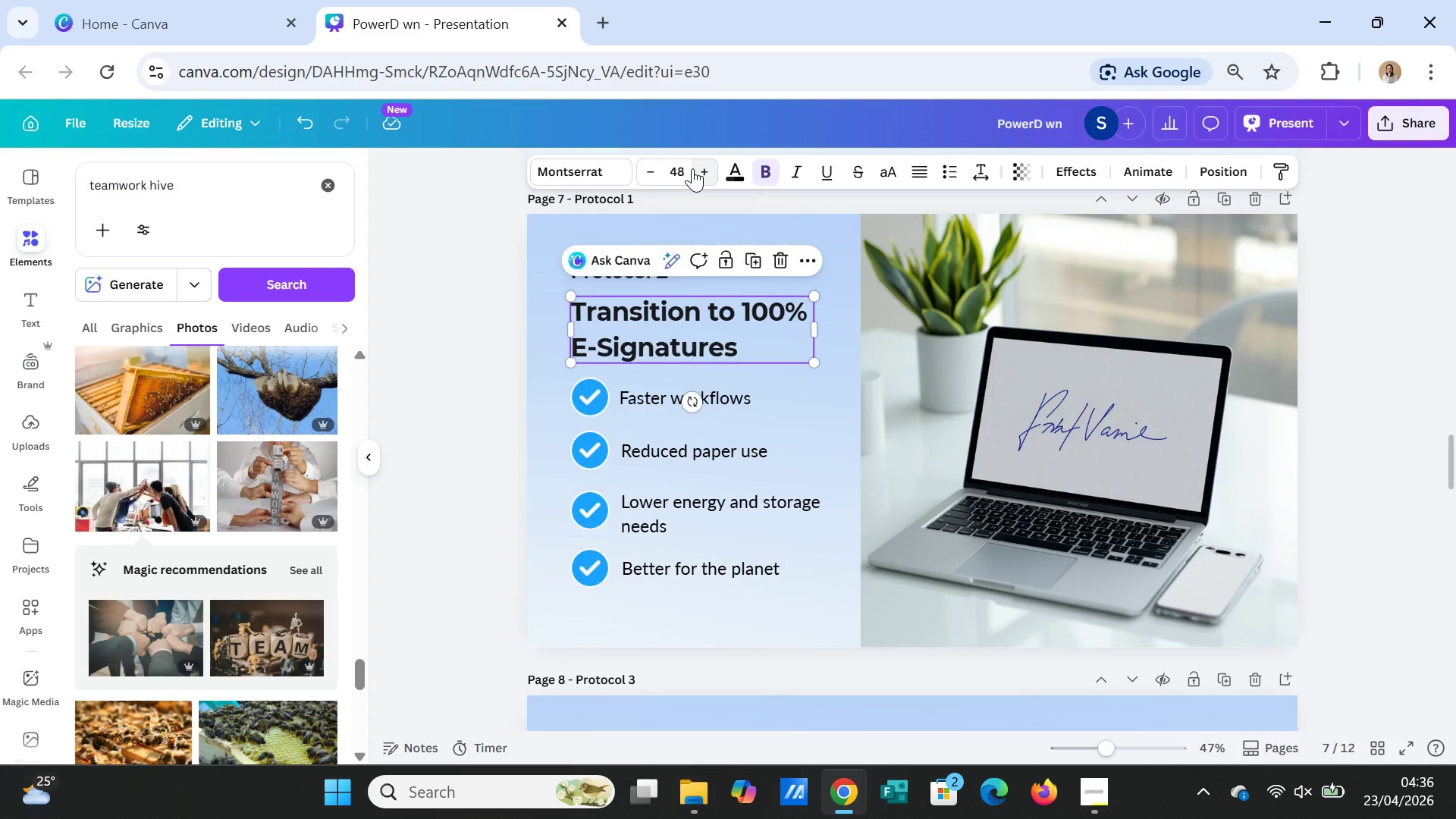 
double_click([692, 168])
 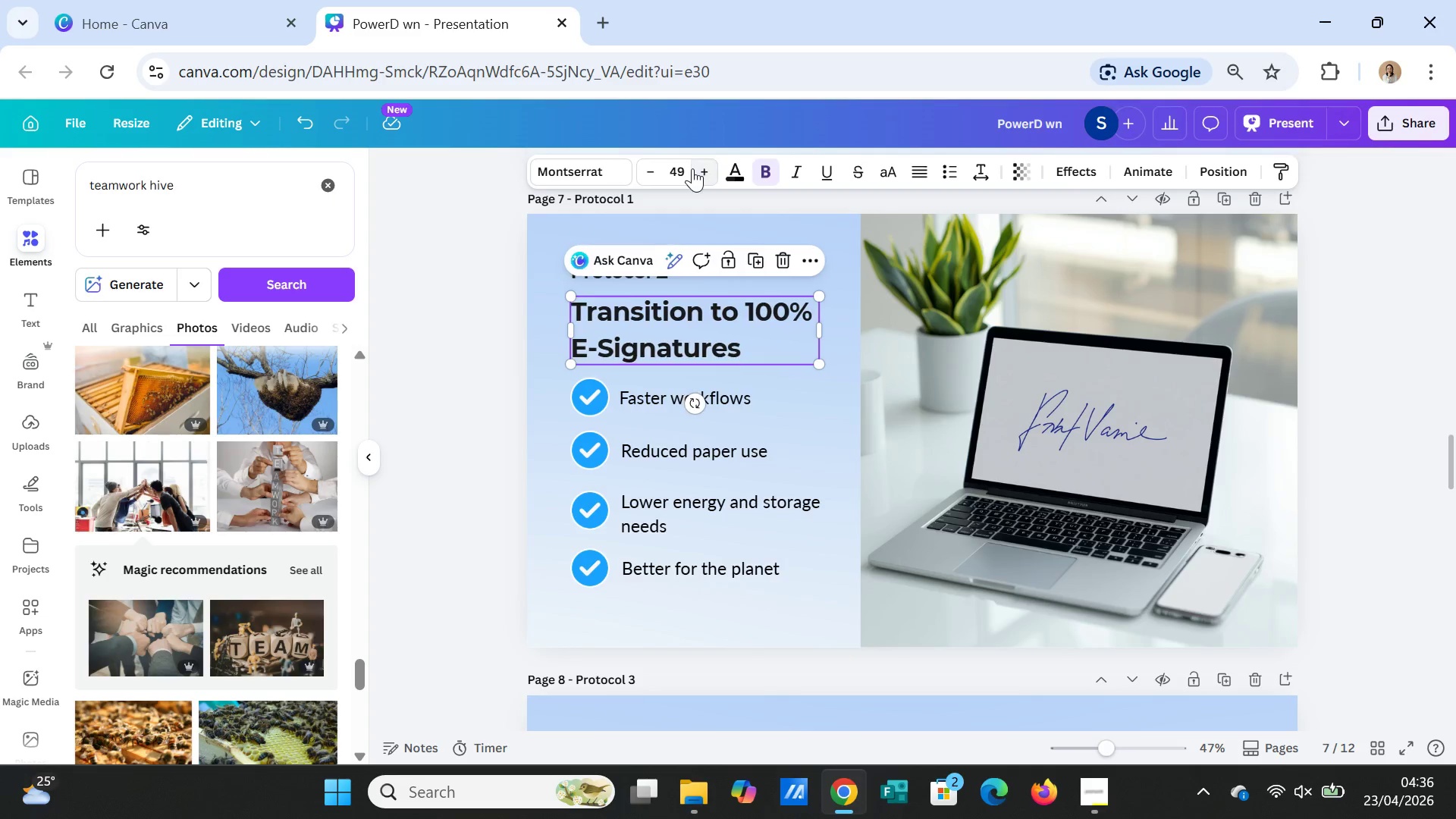 
triple_click([692, 168])
 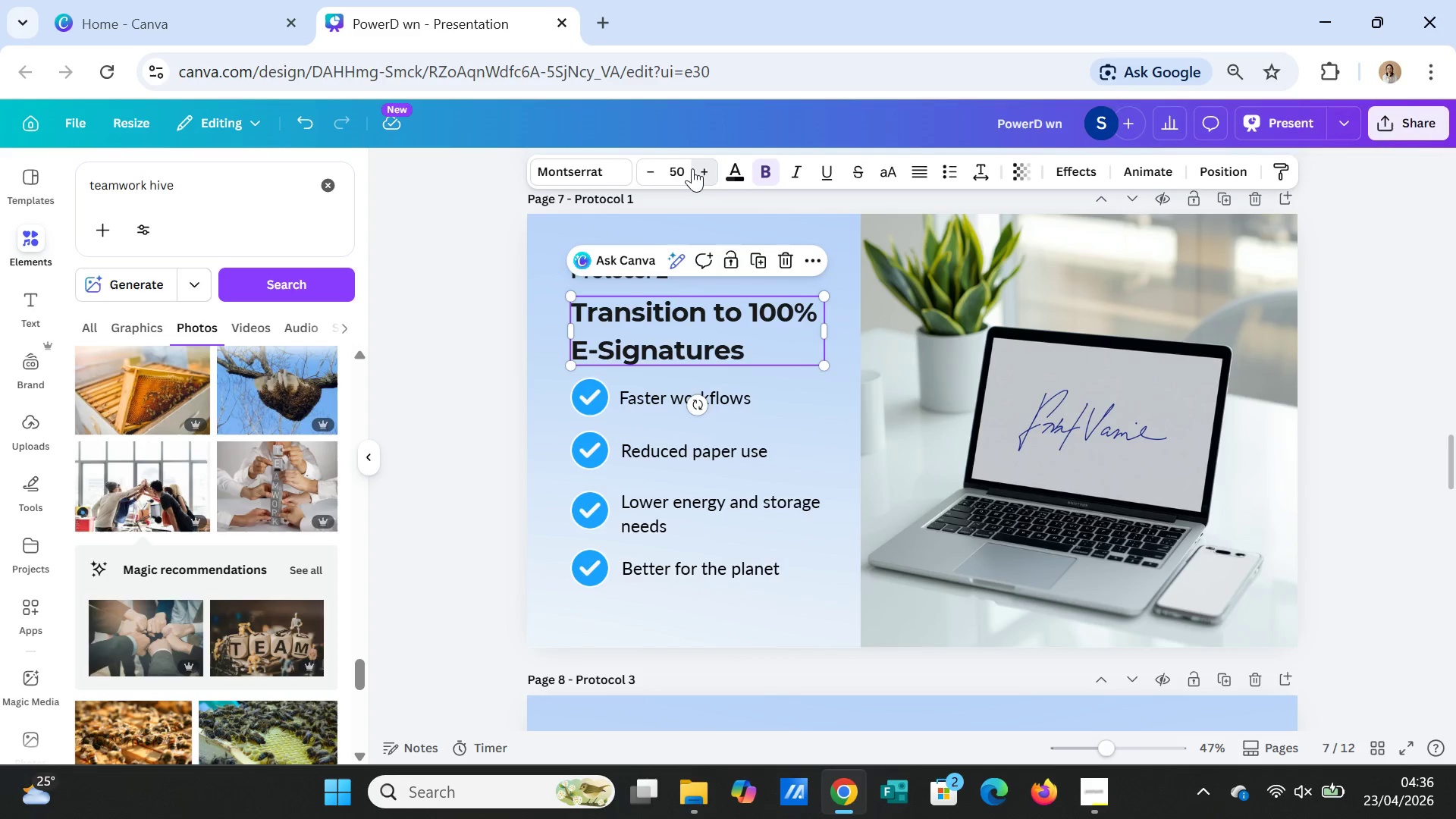 
triple_click([692, 168])
 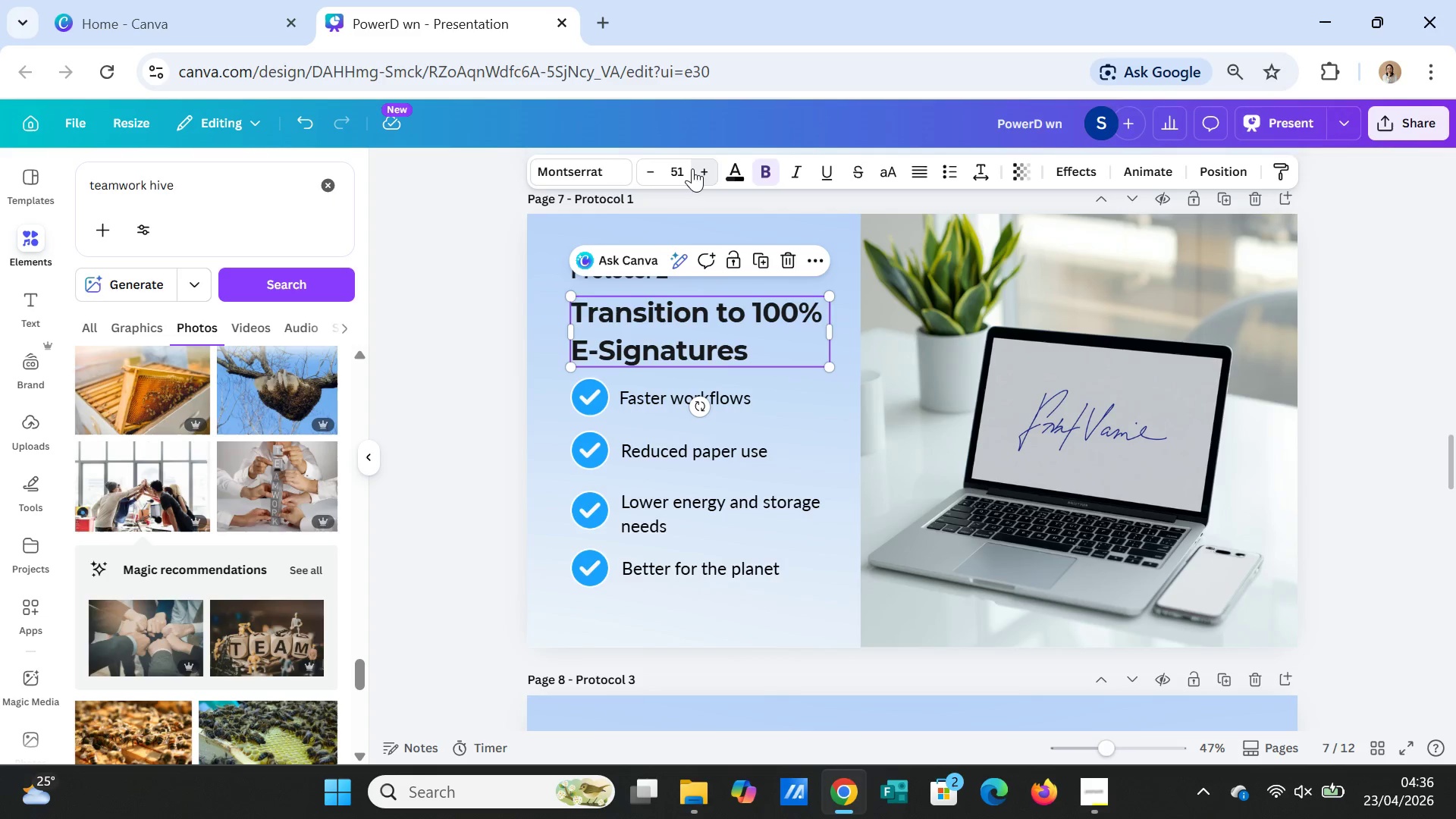 
triple_click([692, 168])
 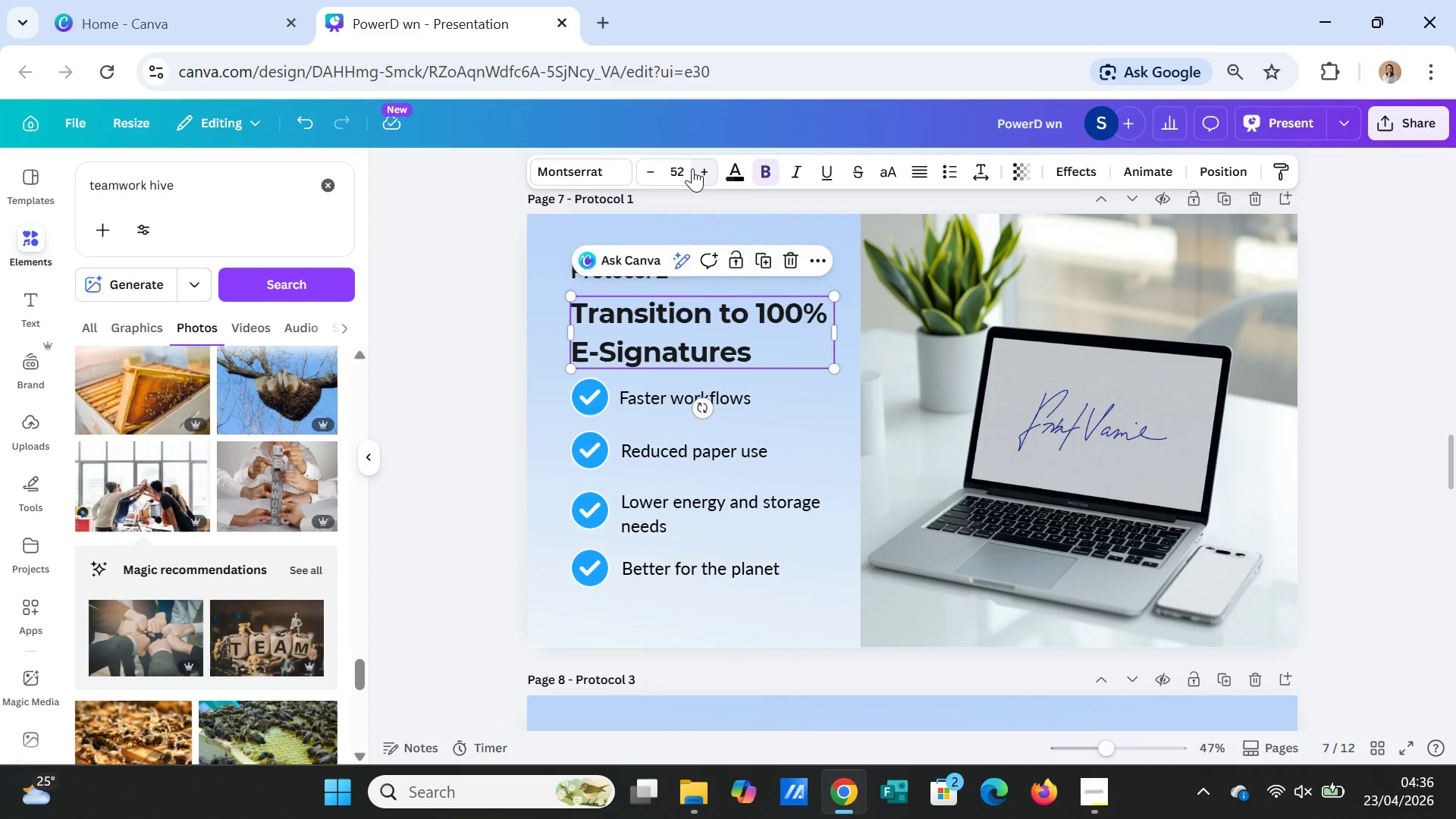 
triple_click([692, 168])
 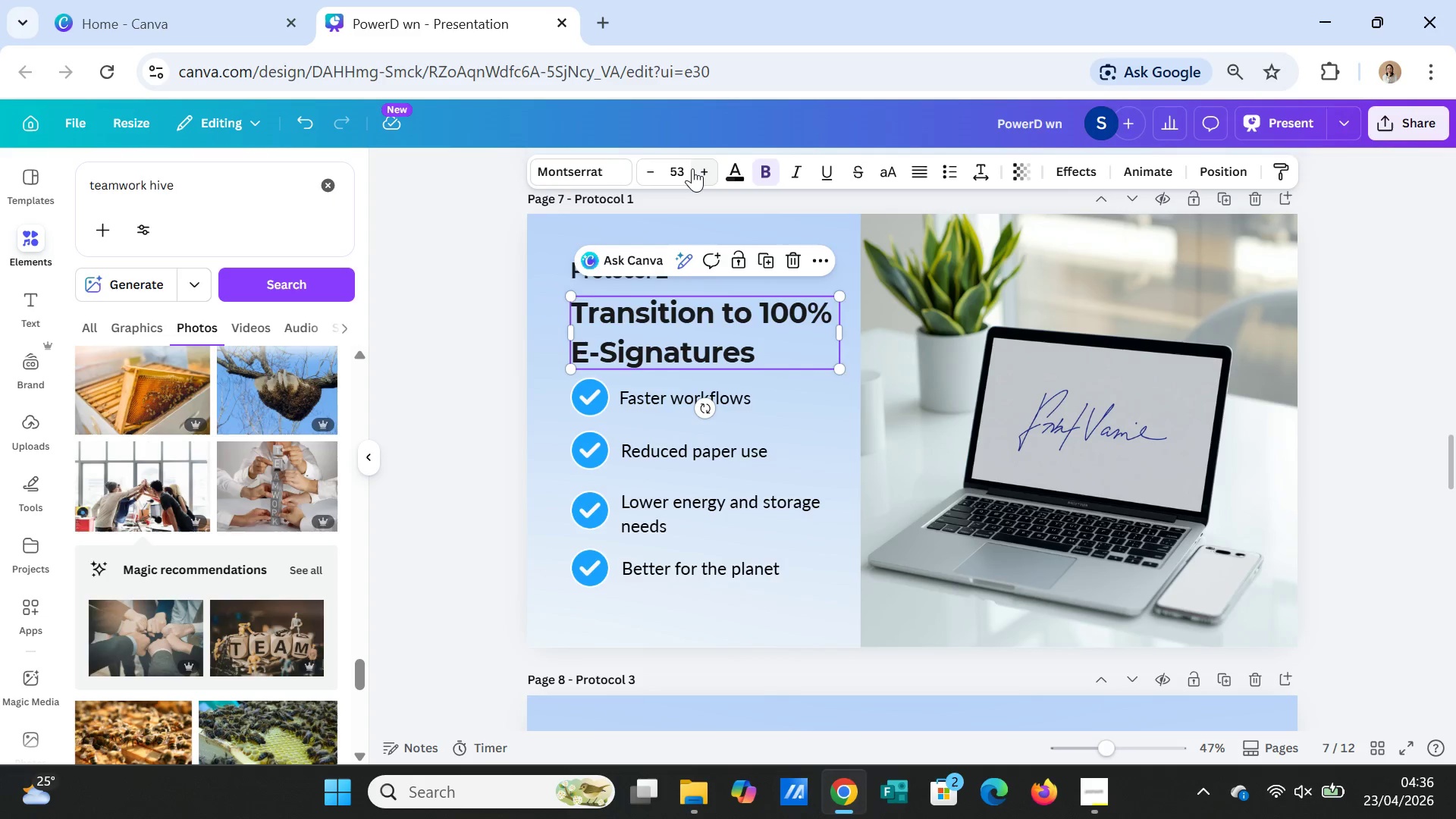 
triple_click([692, 168])
 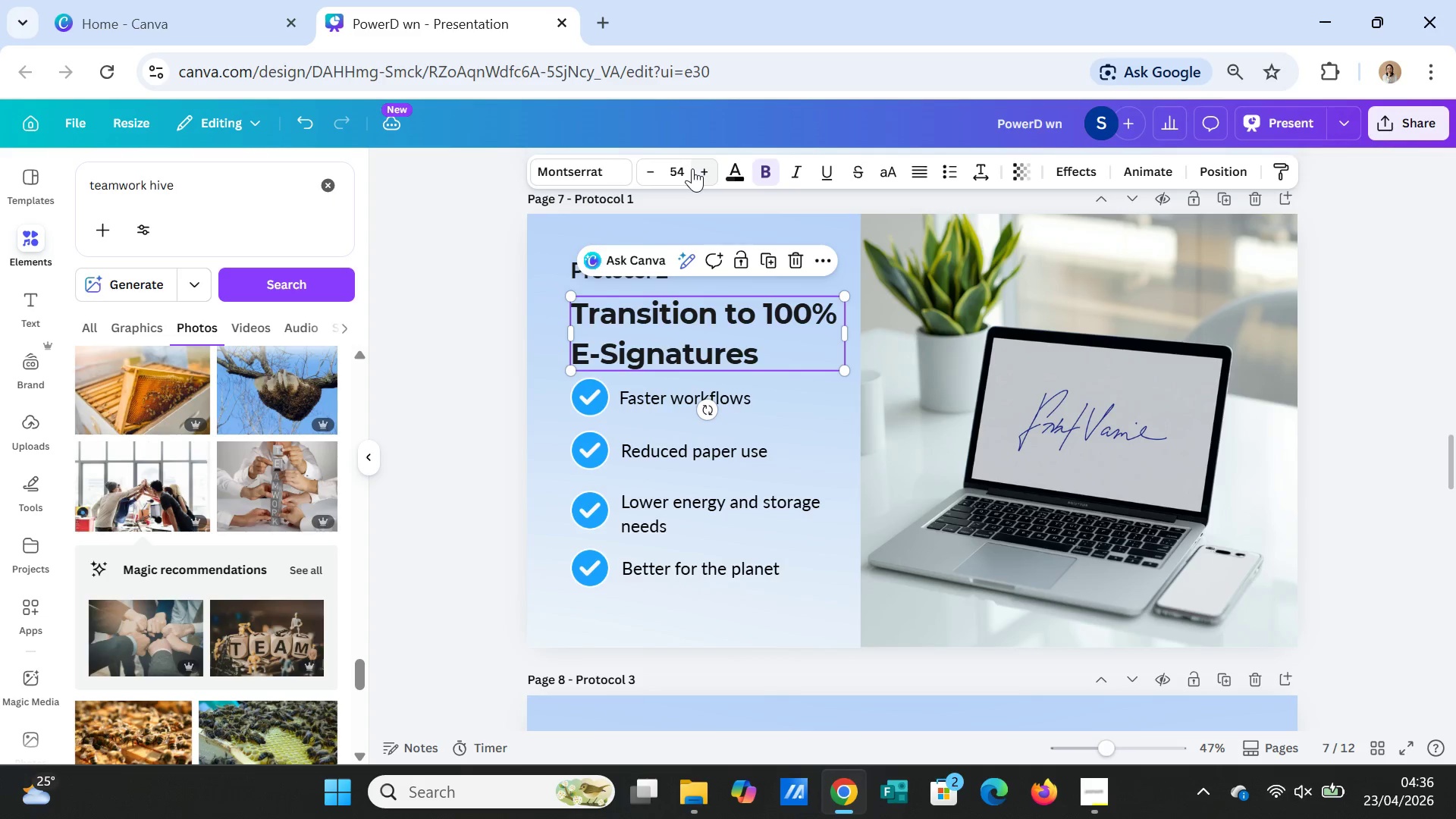 
left_click([692, 168])
 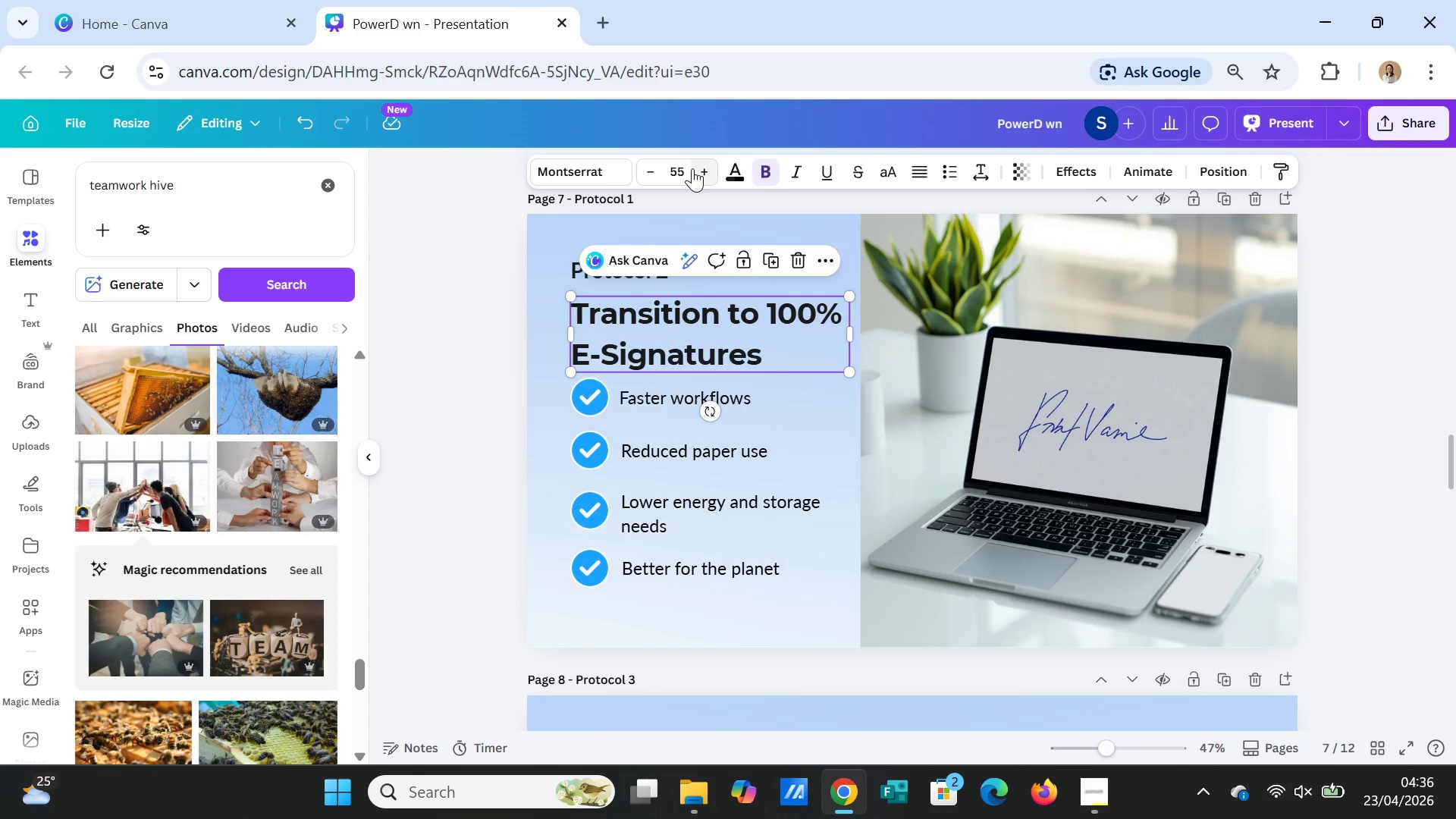 
left_click([692, 168])
 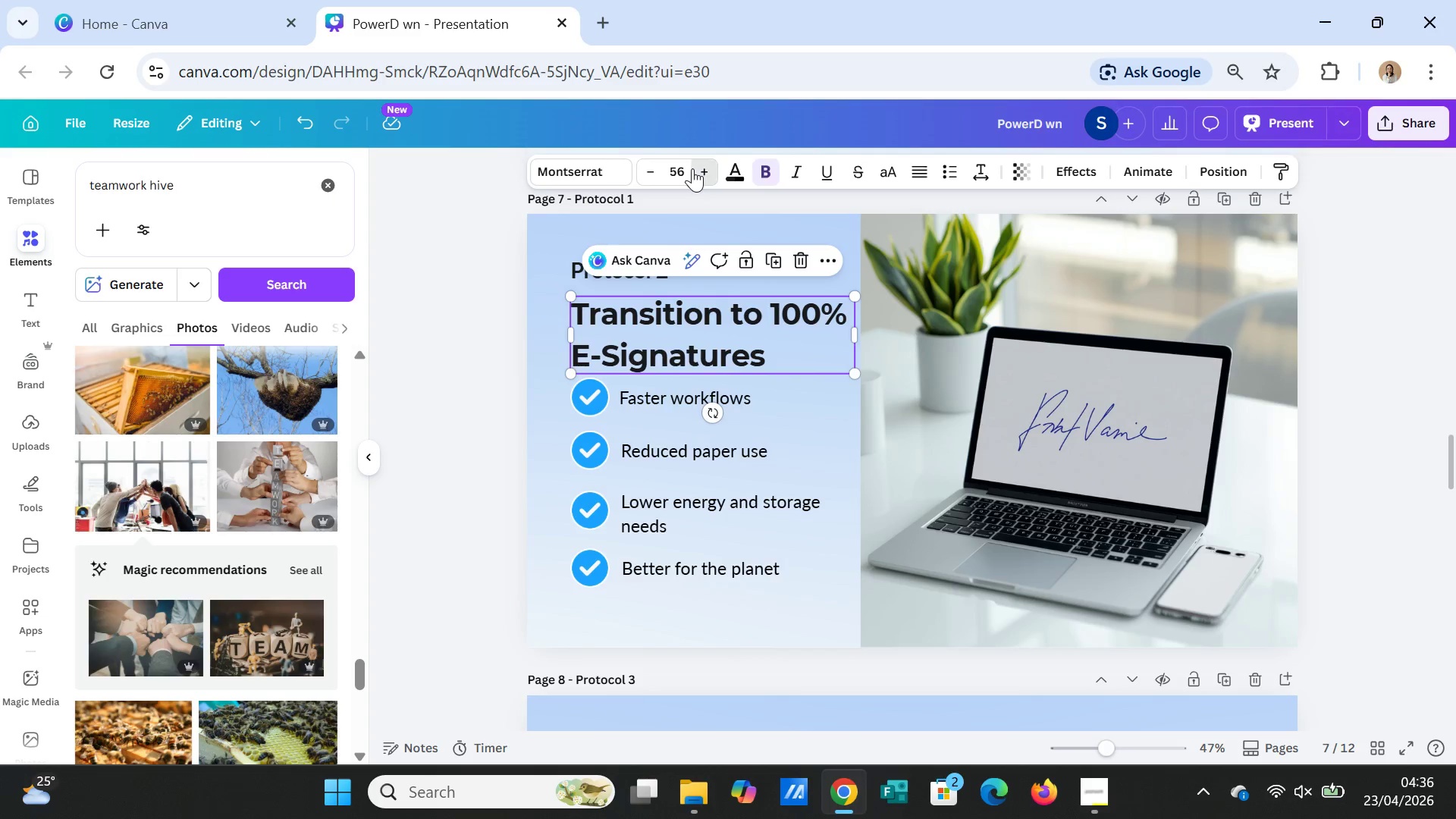 
double_click([692, 168])
 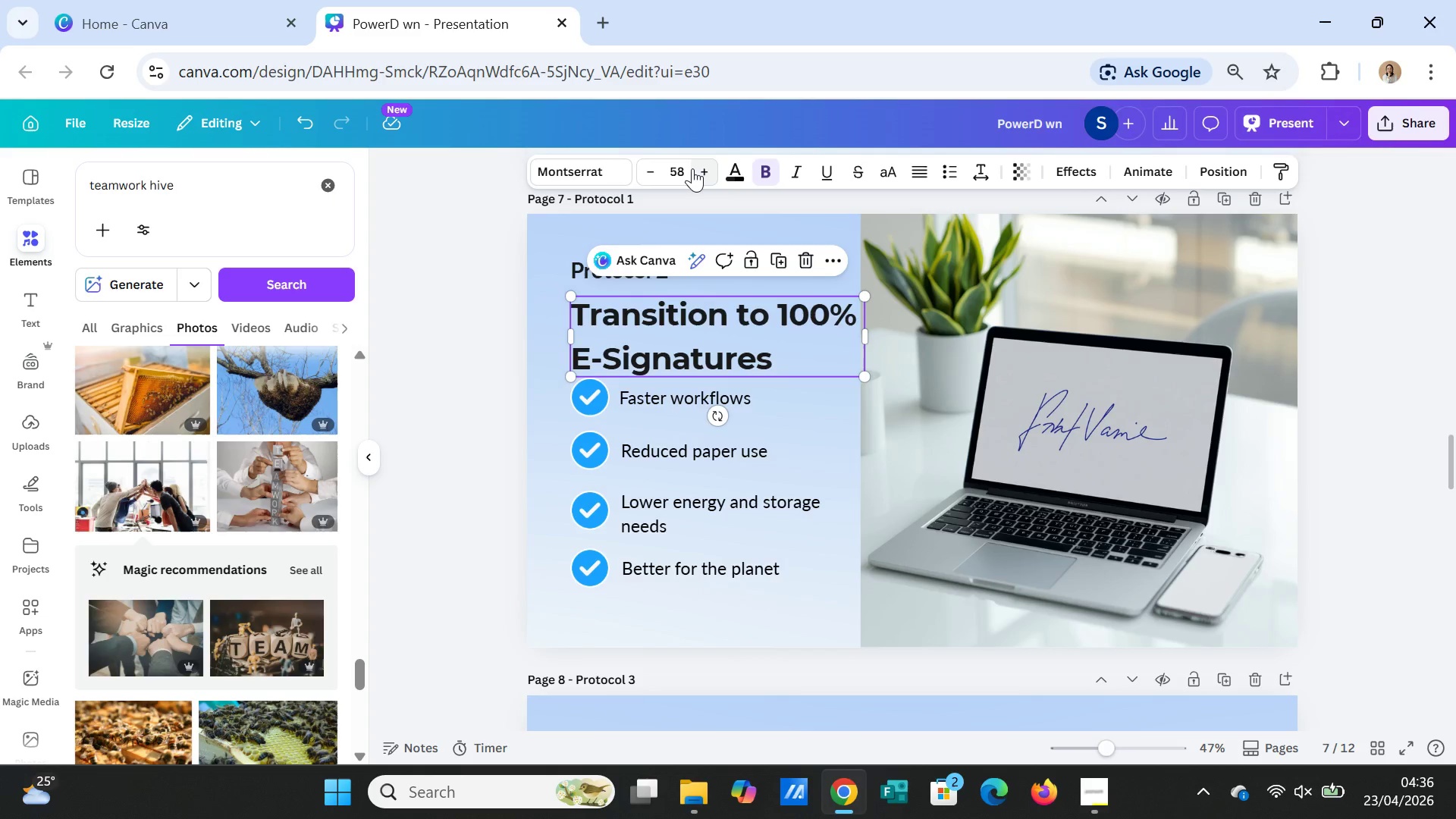 
left_click([692, 168])
 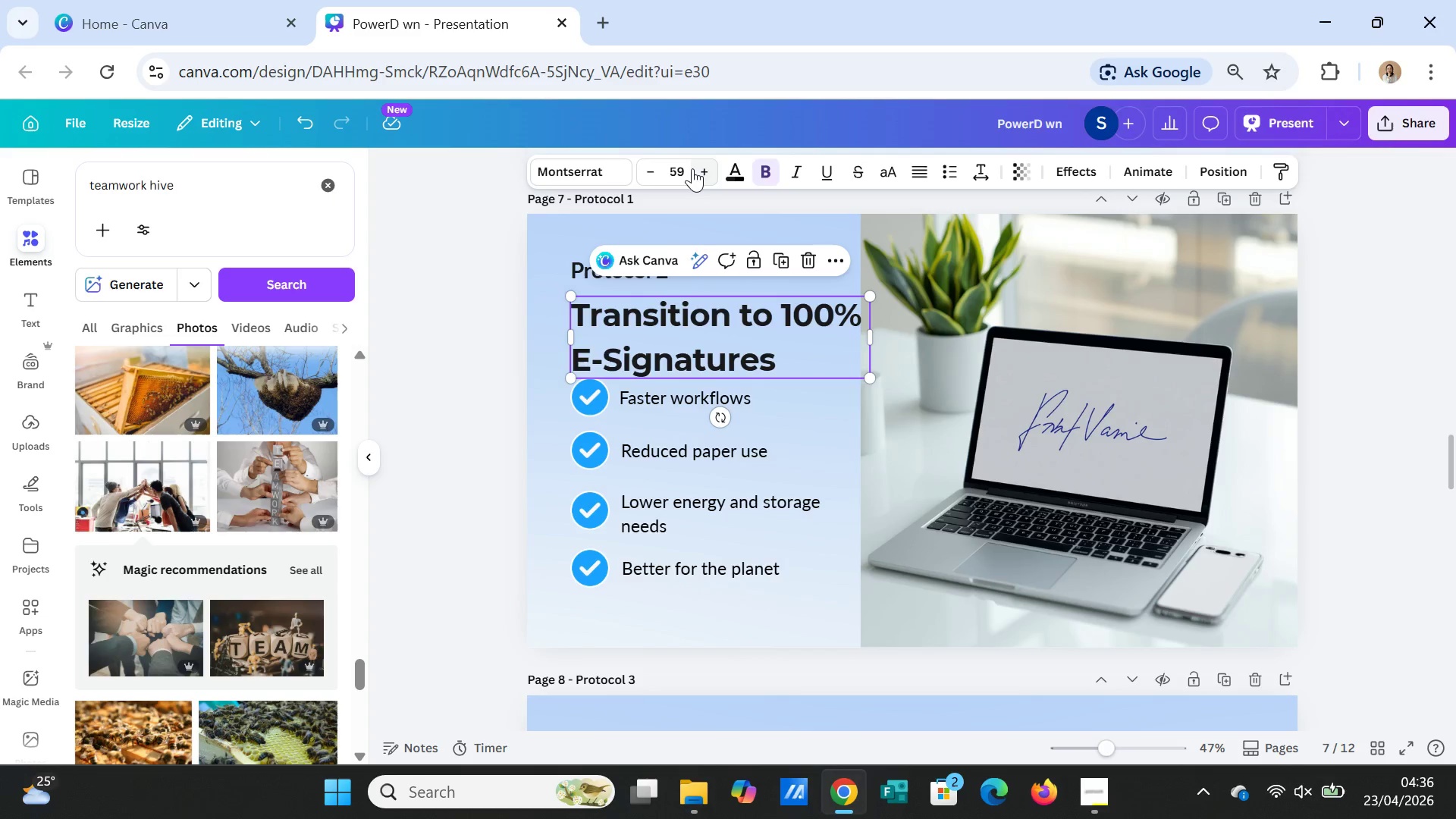 
left_click([692, 168])
 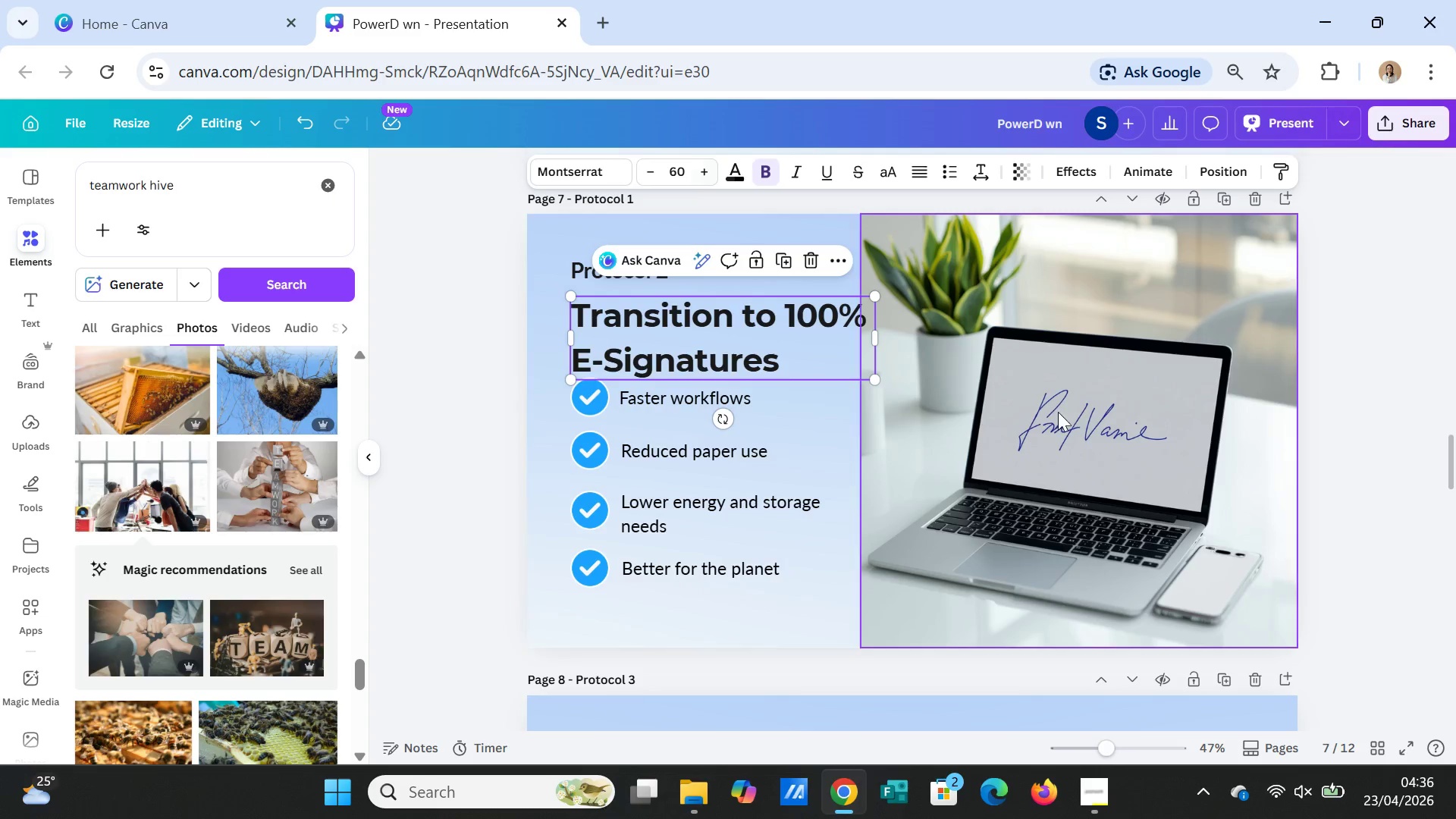 
left_click([1079, 433])
 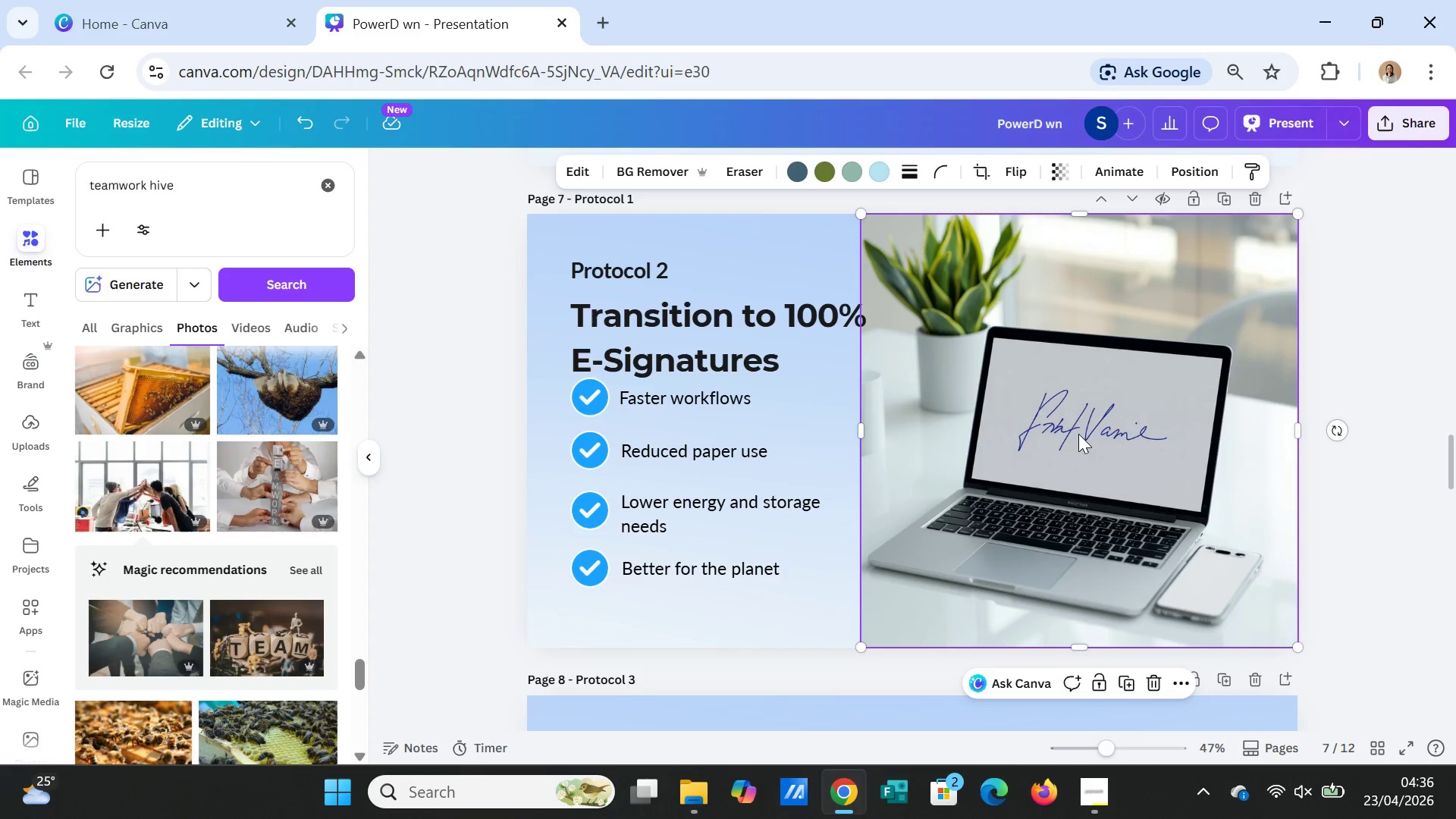 
left_click([1077, 433])
 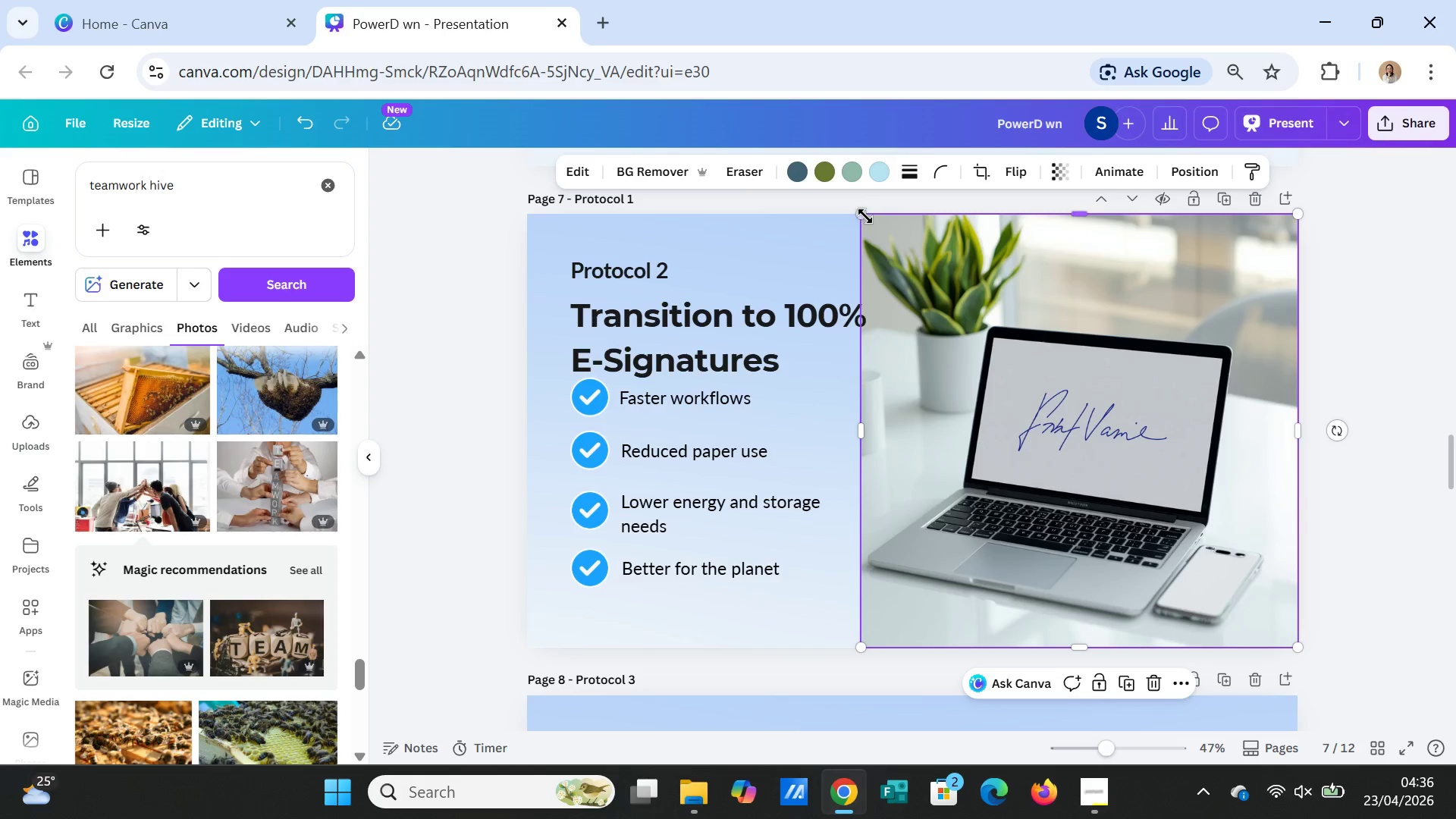 
left_click_drag(start_coordinate=[864, 216], to_coordinate=[877, 234])
 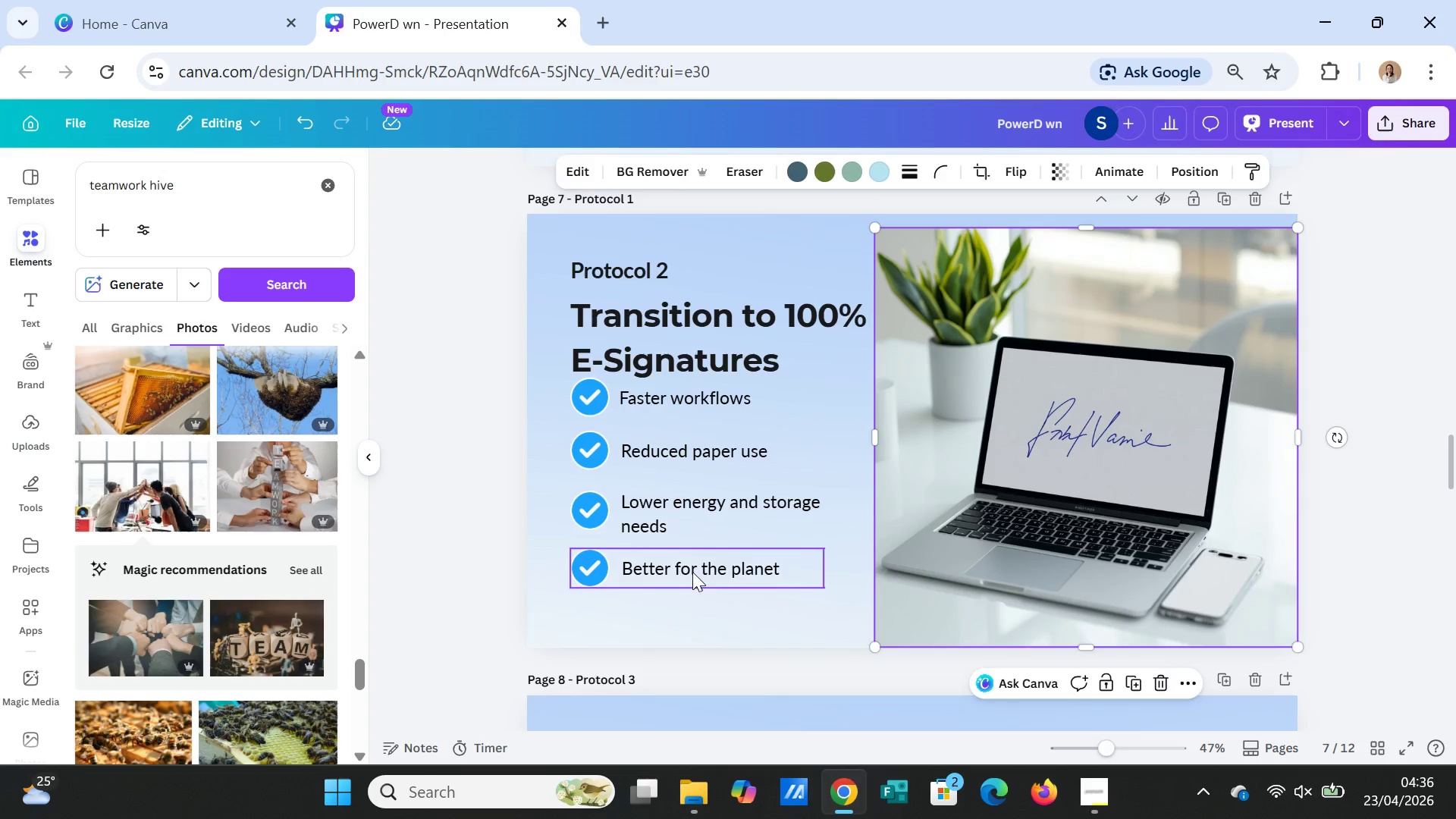 
left_click_drag(start_coordinate=[692, 572], to_coordinate=[692, 588])
 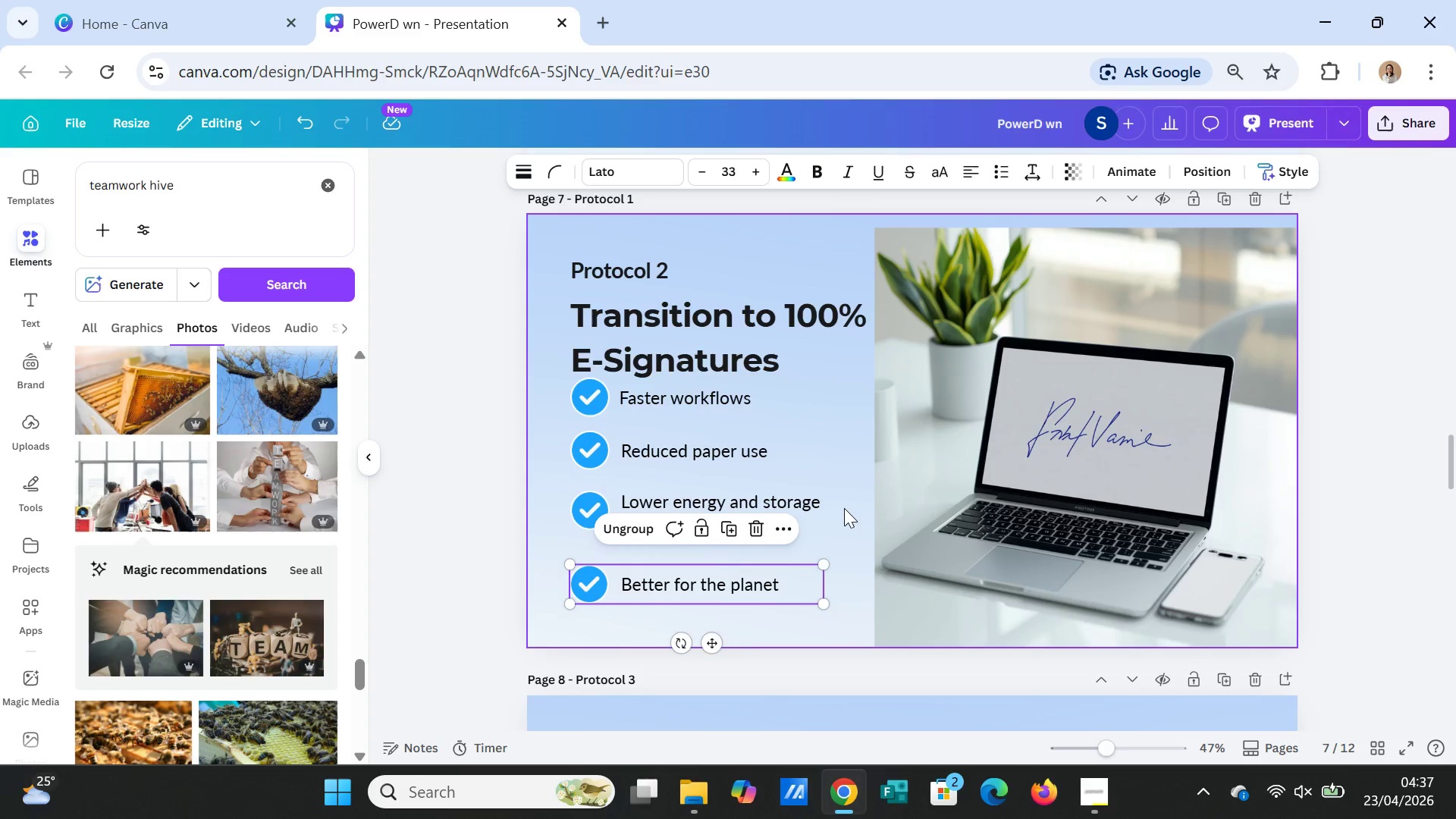 
left_click([847, 506])
 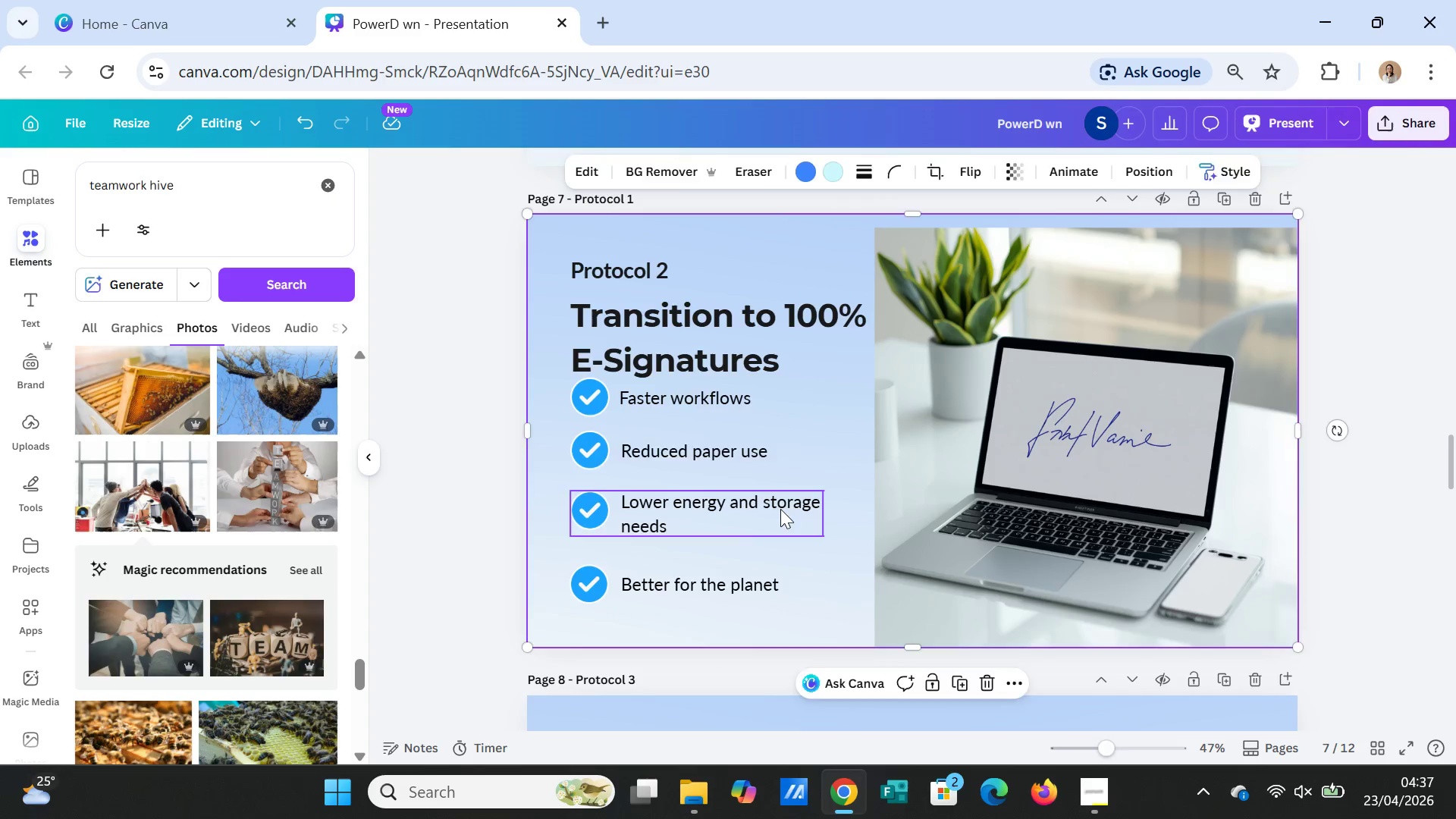 
left_click_drag(start_coordinate=[780, 509], to_coordinate=[780, 516])
 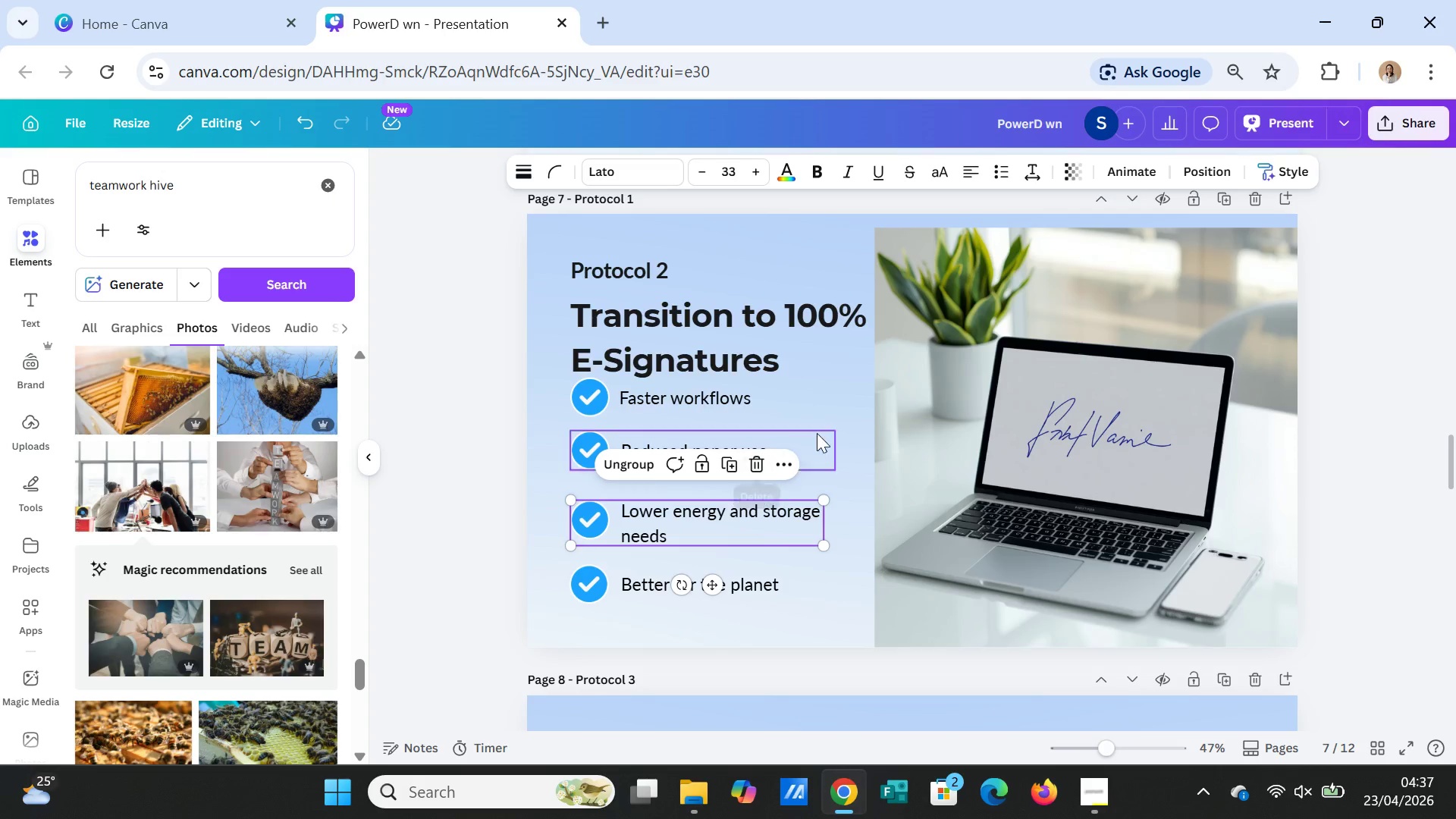 
left_click([836, 424])
 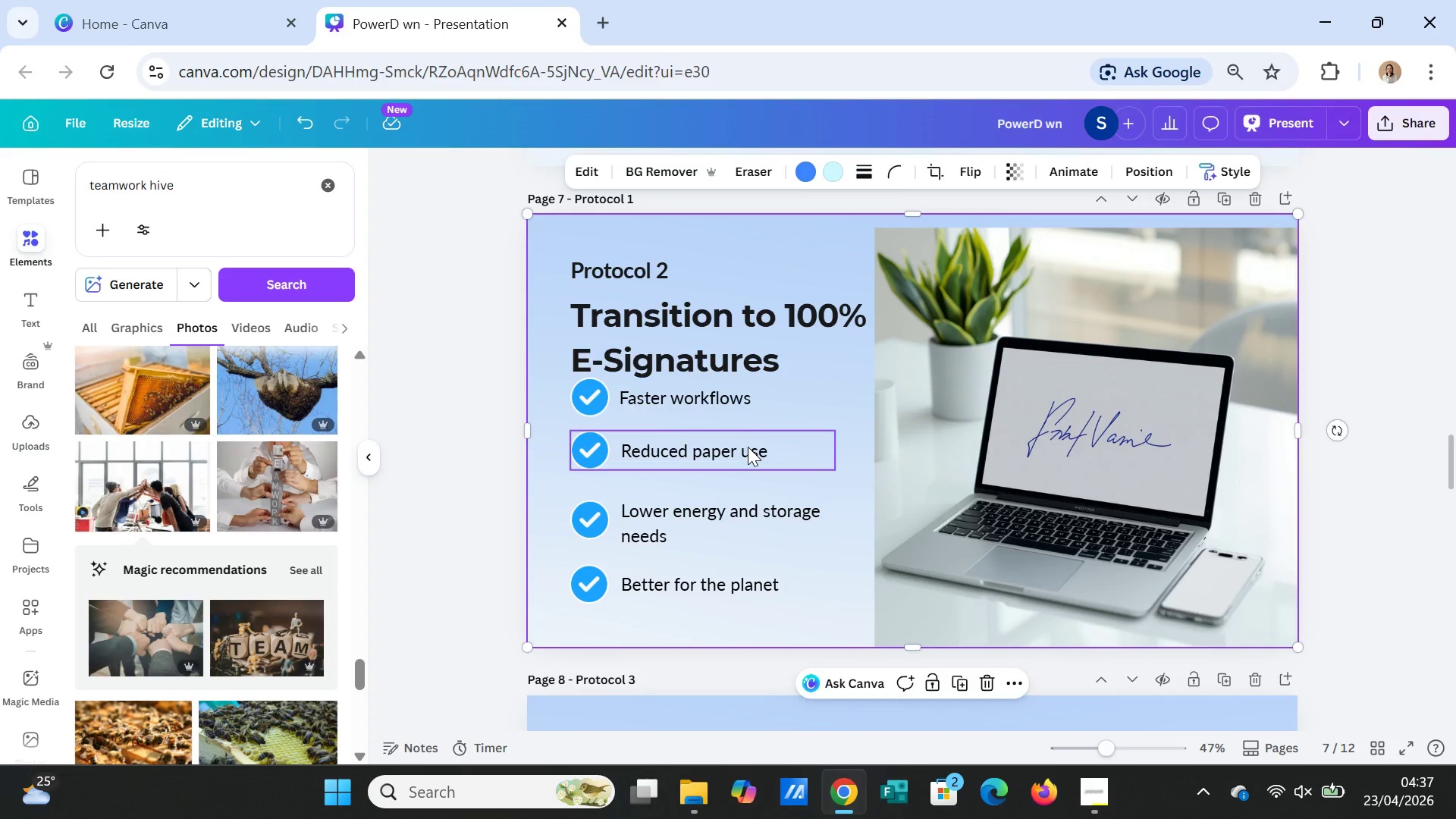 
left_click_drag(start_coordinate=[748, 447], to_coordinate=[748, 454])
 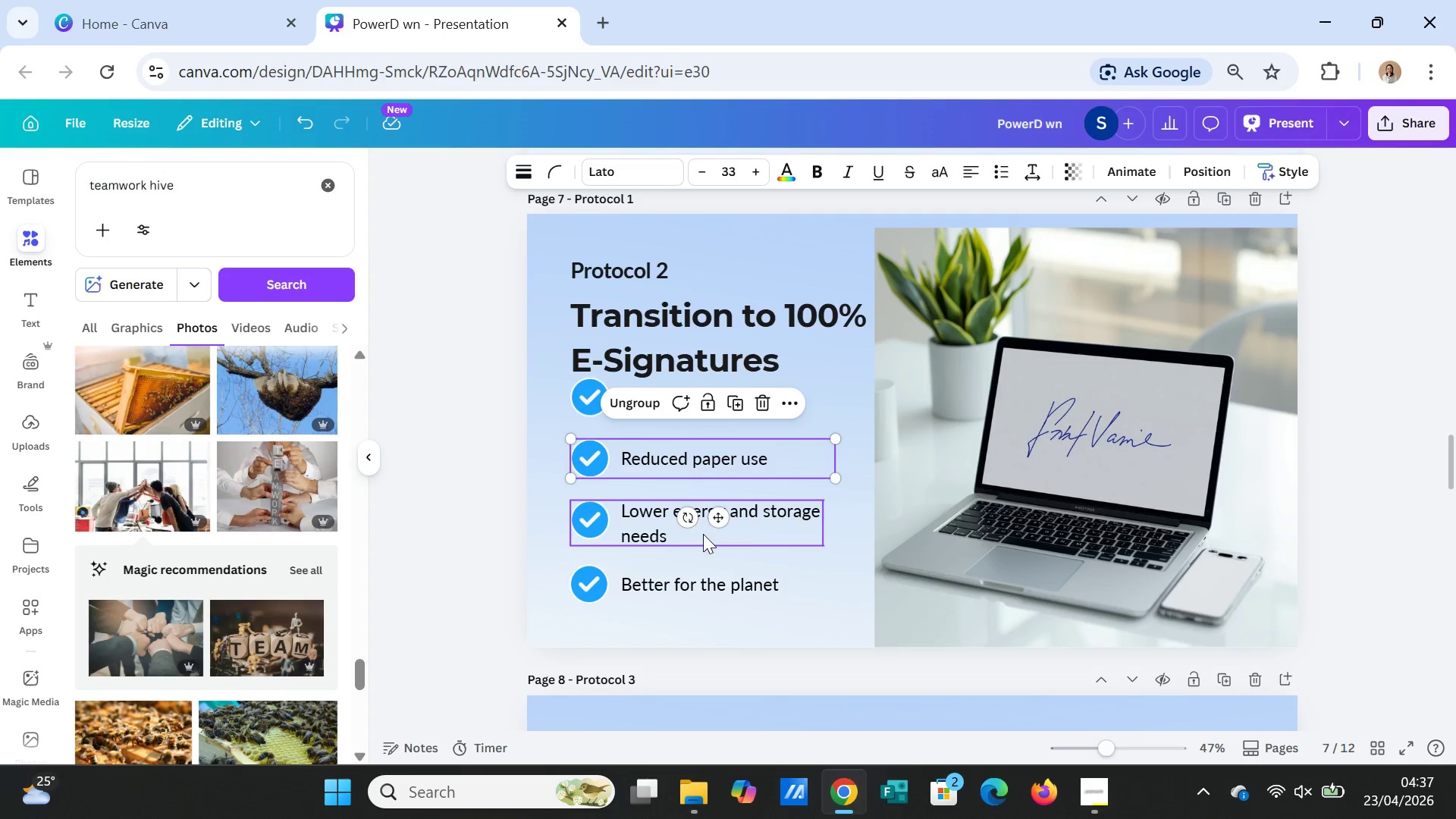 
left_click_drag(start_coordinate=[703, 534], to_coordinate=[703, 542])
 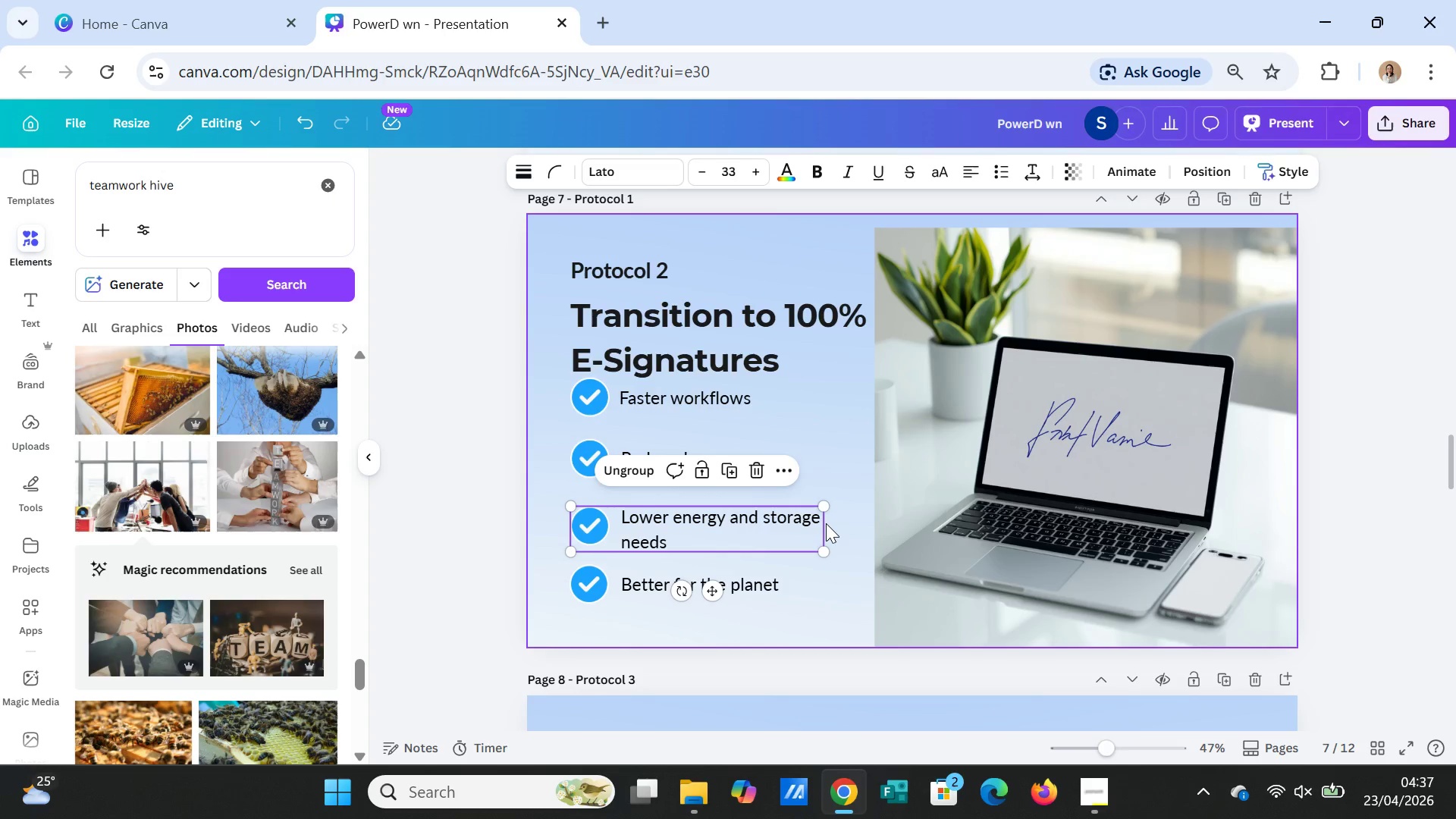 
left_click([826, 523])
 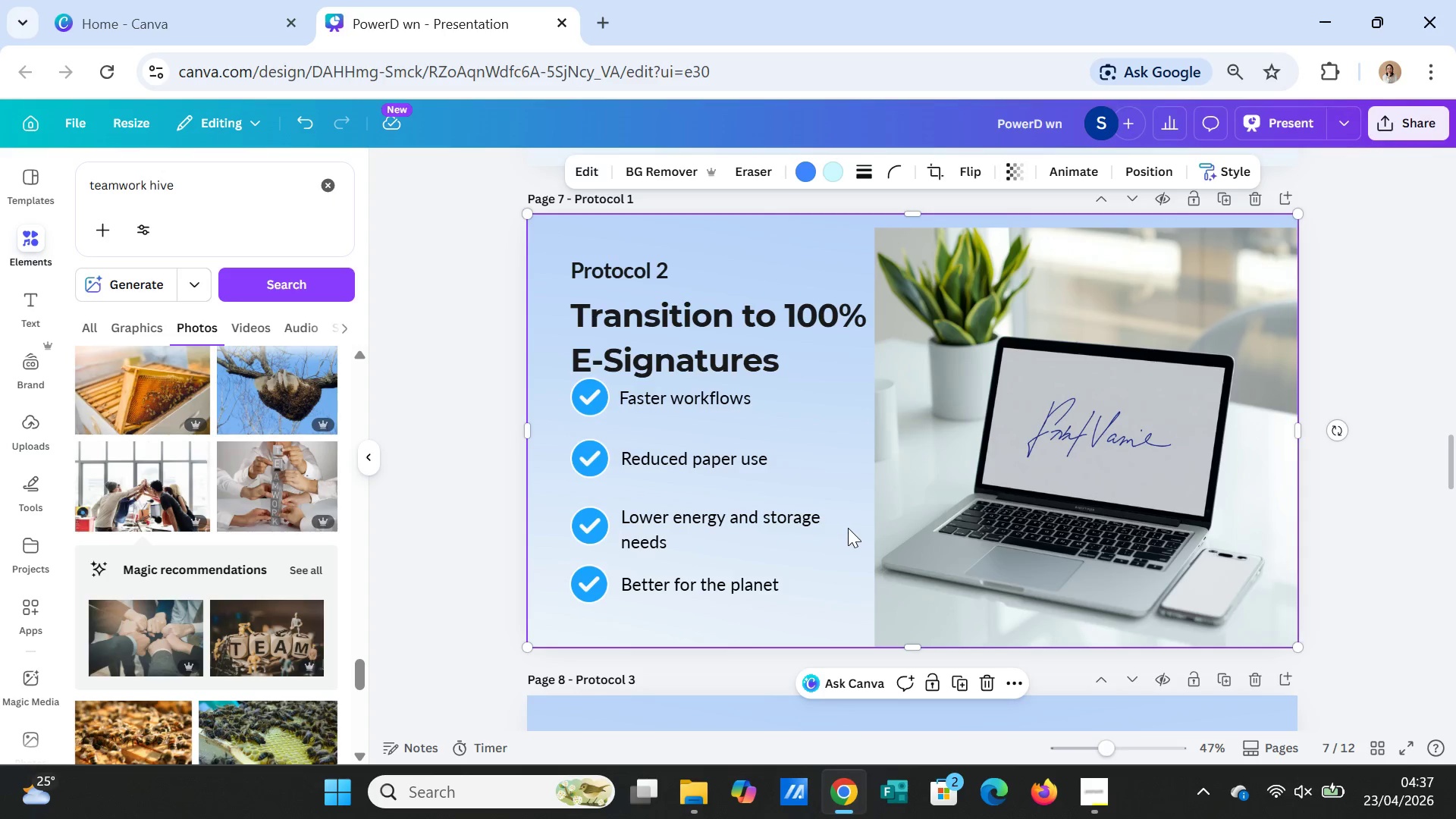 
left_click([848, 528])
 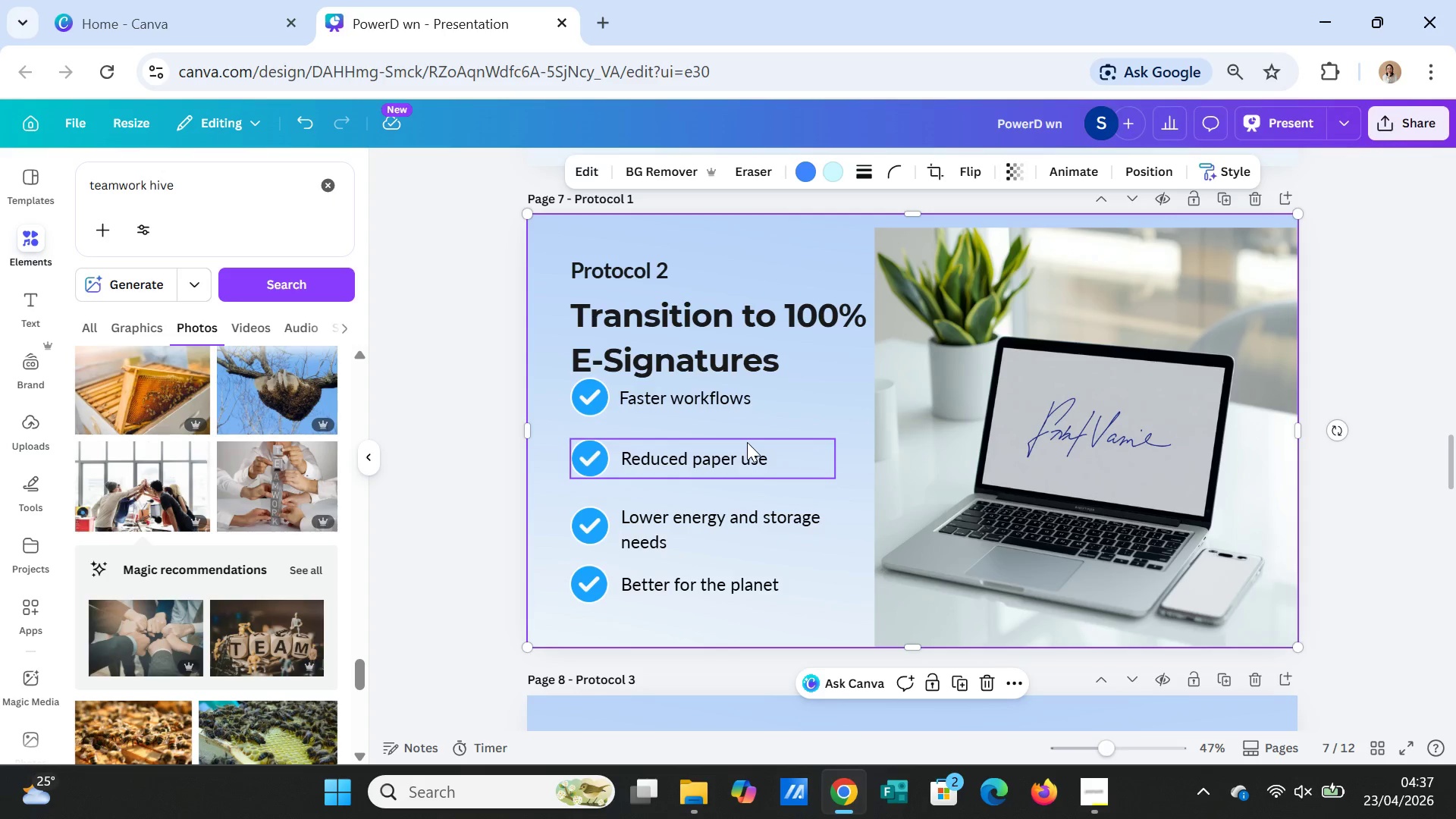 
left_click_drag(start_coordinate=[747, 442], to_coordinate=[747, 455])
 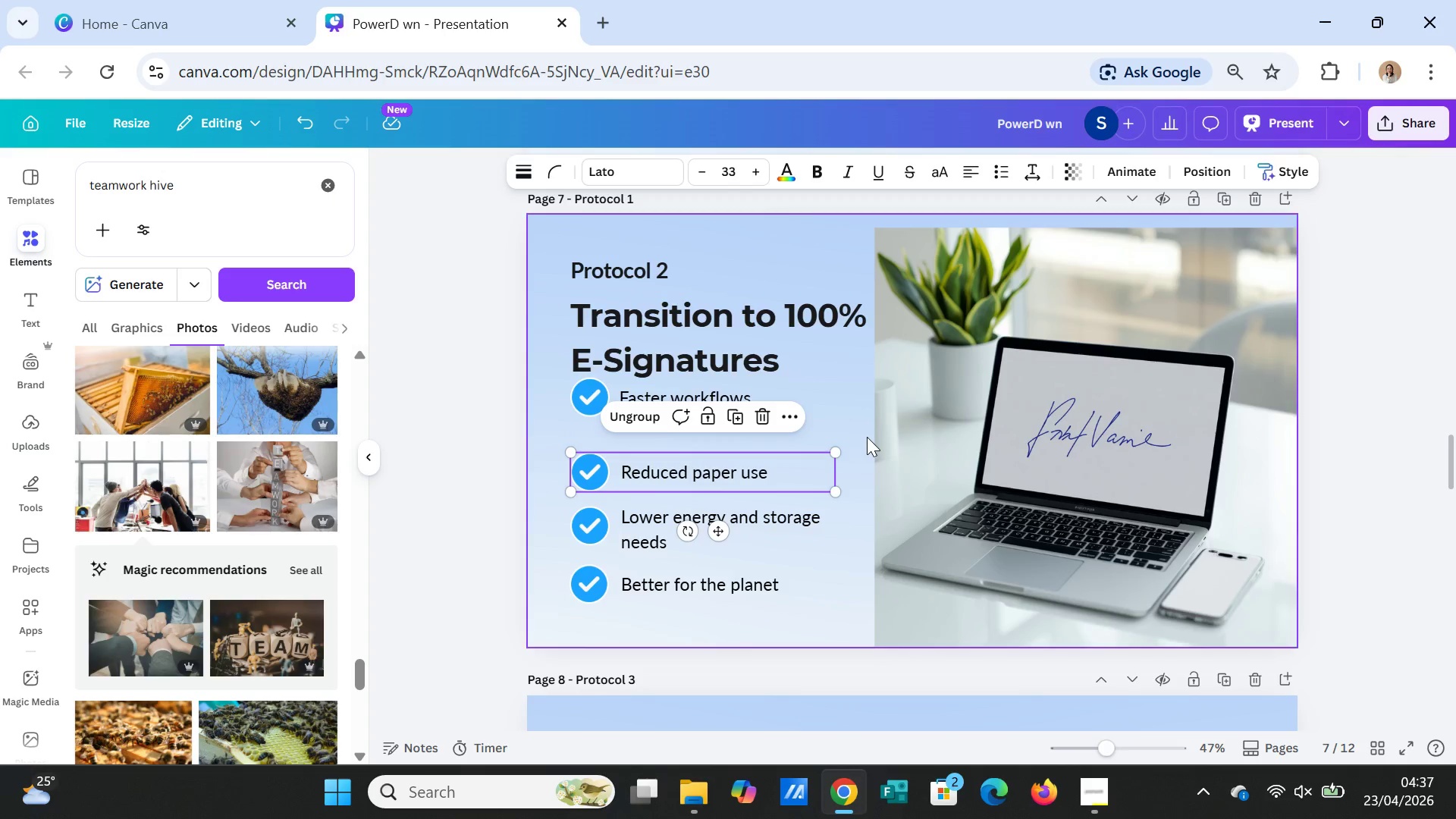 
left_click([867, 437])
 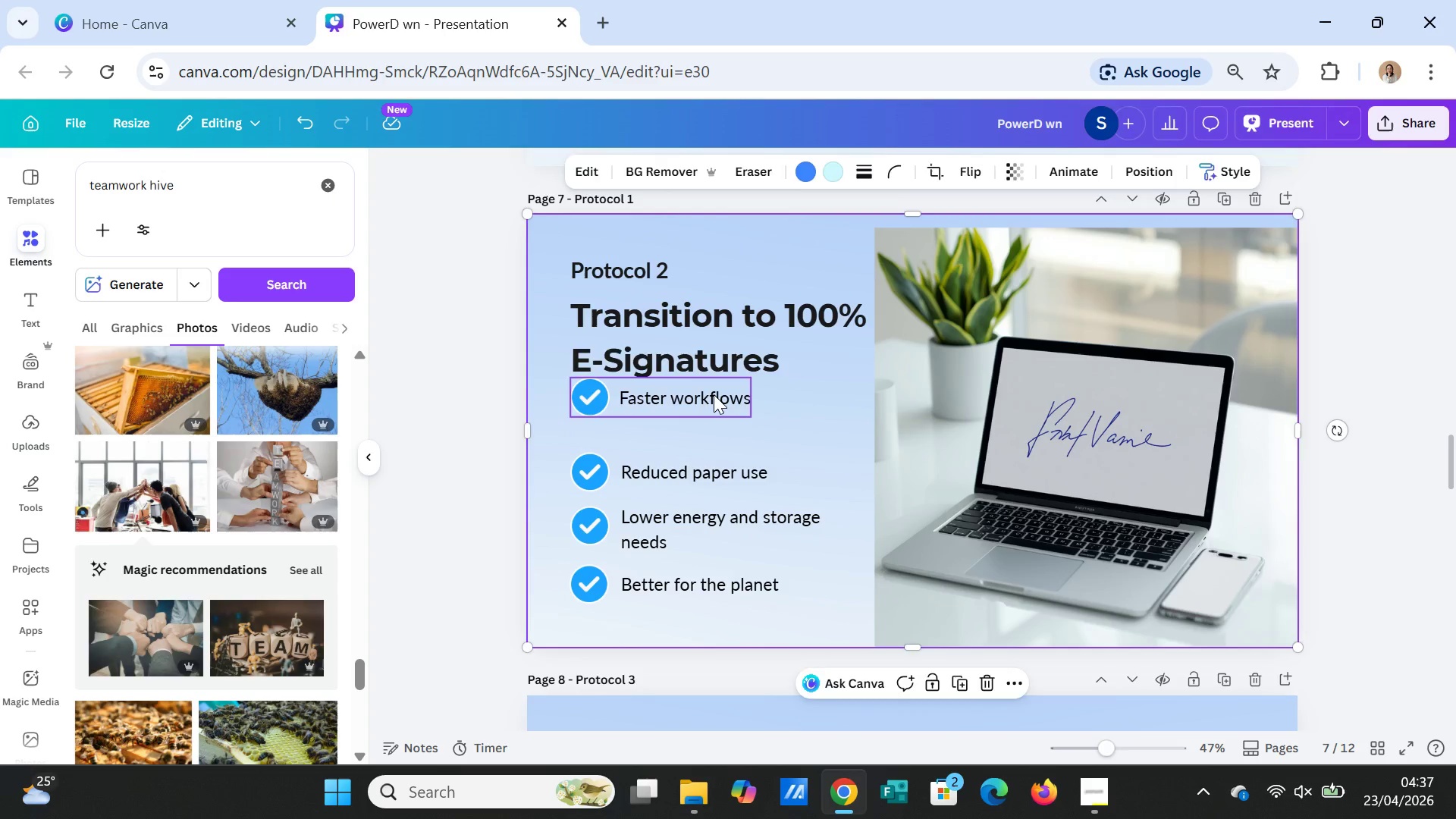 
left_click_drag(start_coordinate=[714, 394], to_coordinate=[714, 418])
 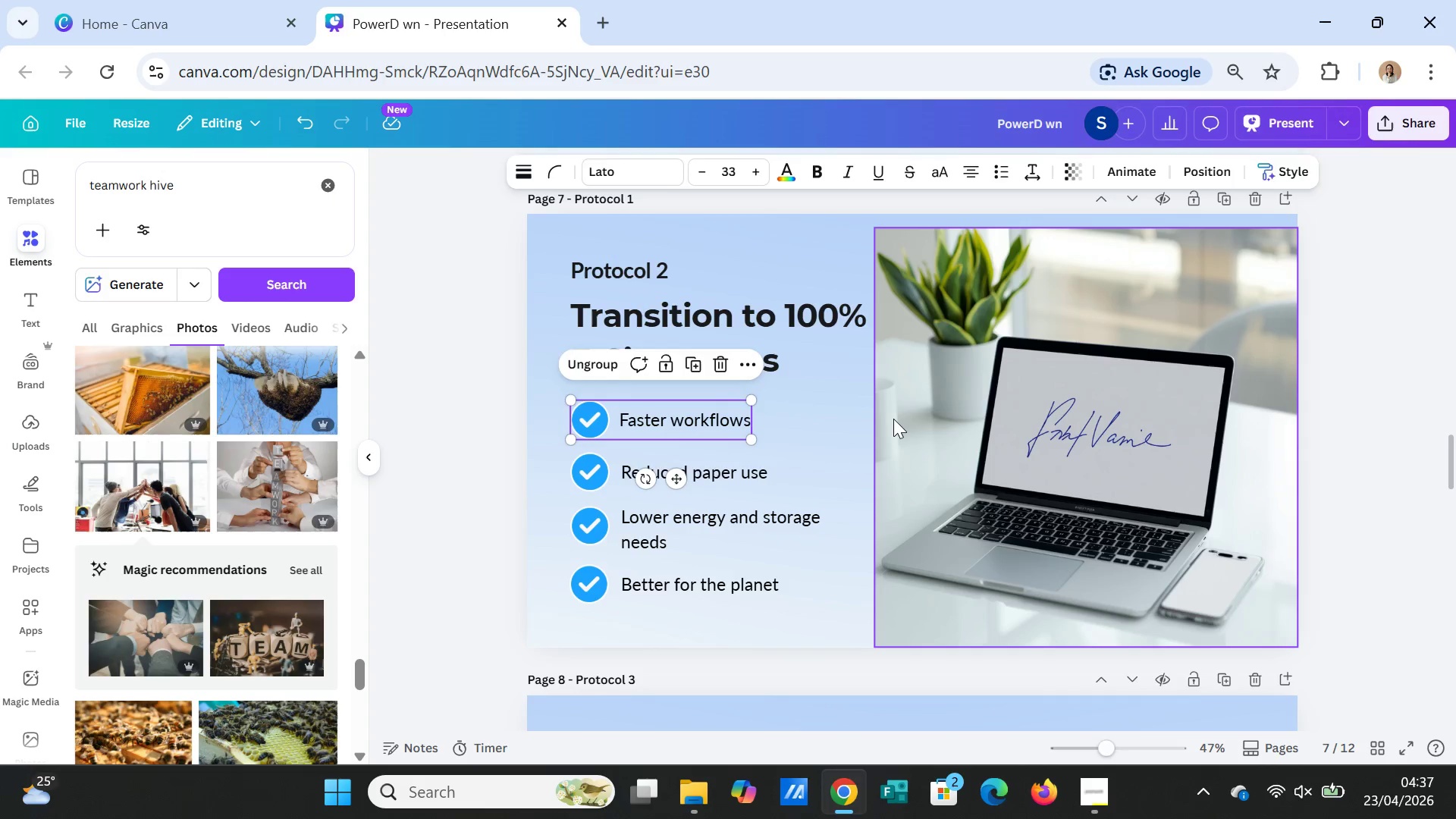 
left_click([893, 419])
 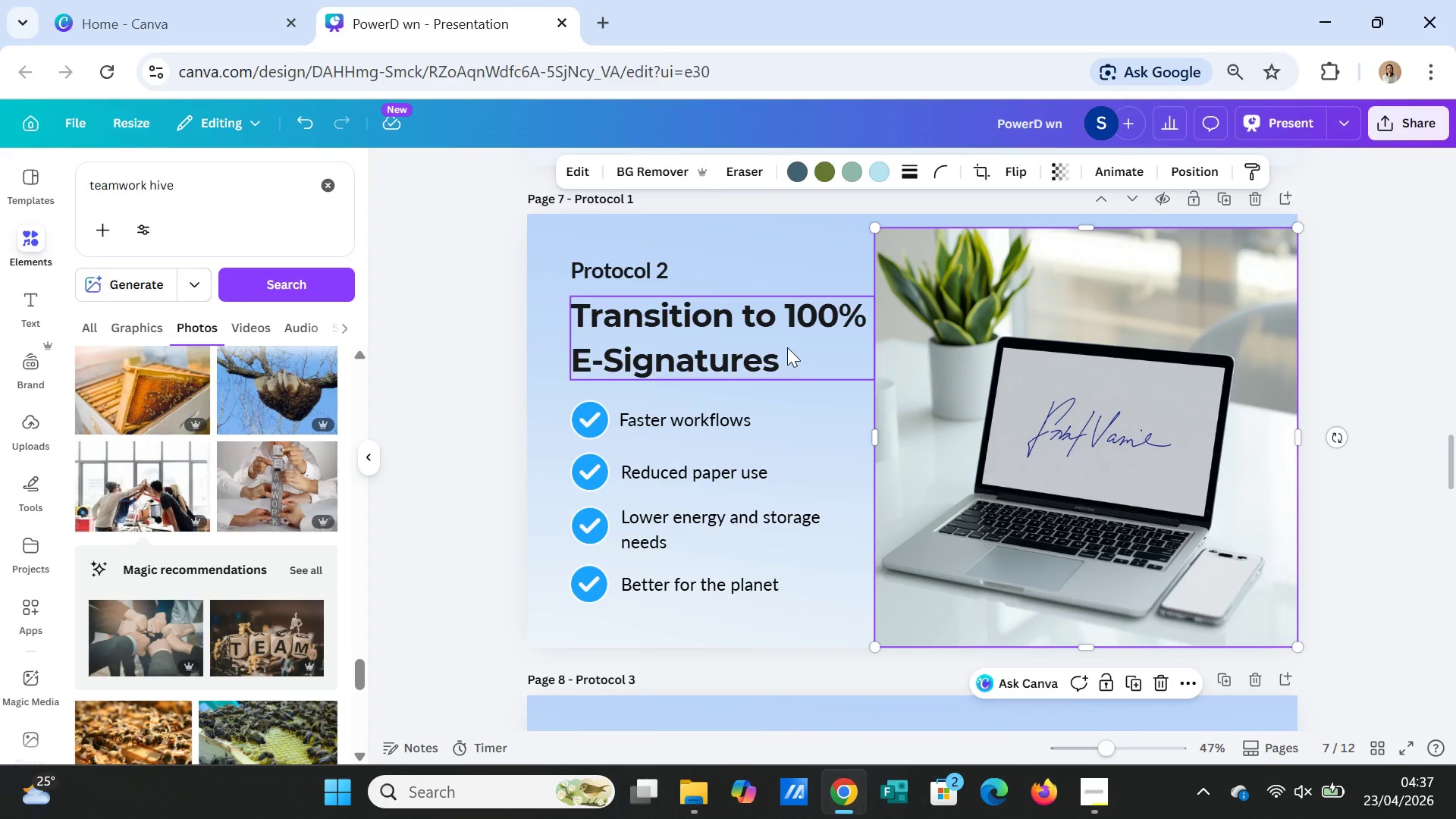 
left_click_drag(start_coordinate=[787, 347], to_coordinate=[786, 356])
 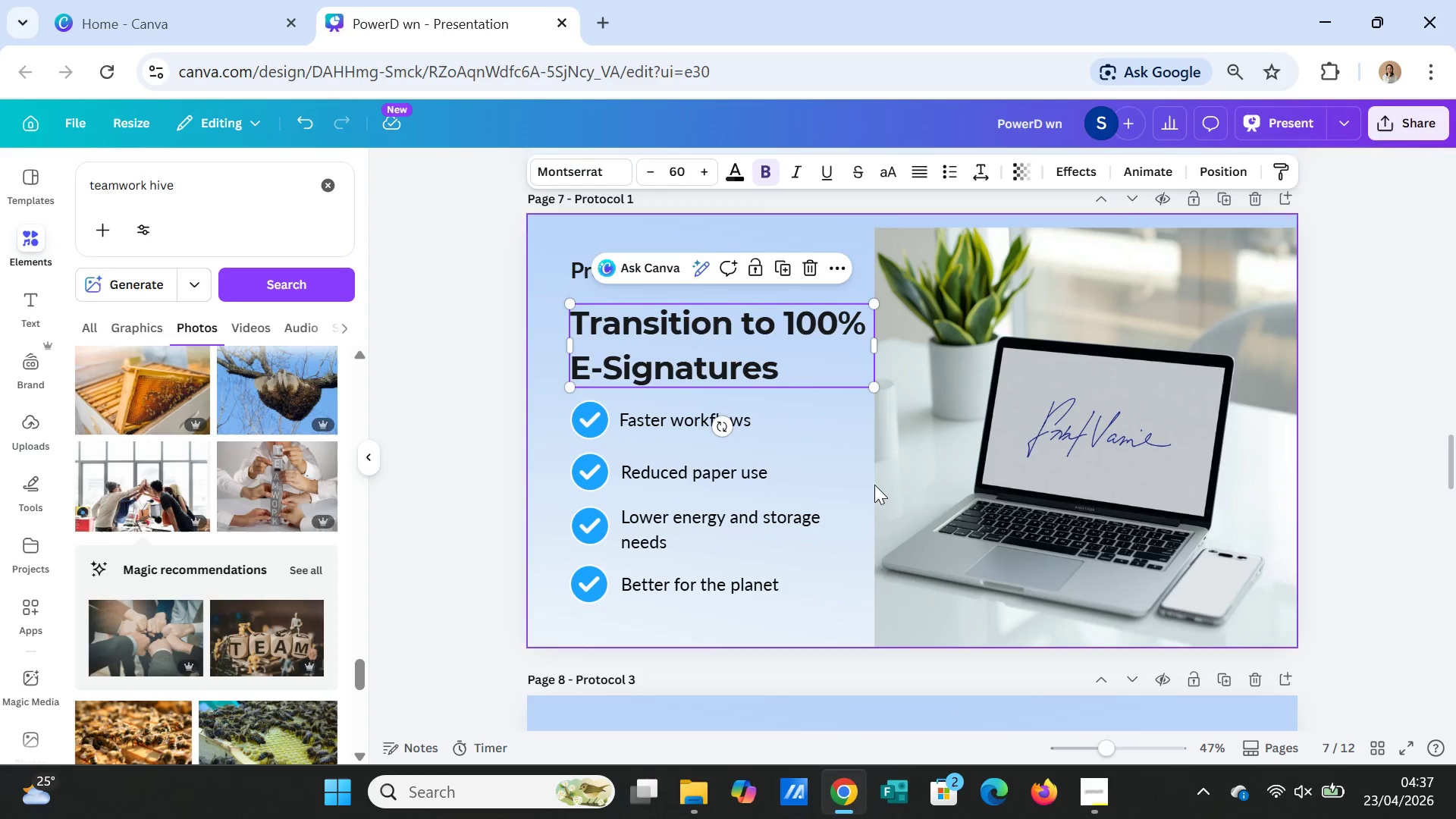 
left_click([875, 487])
 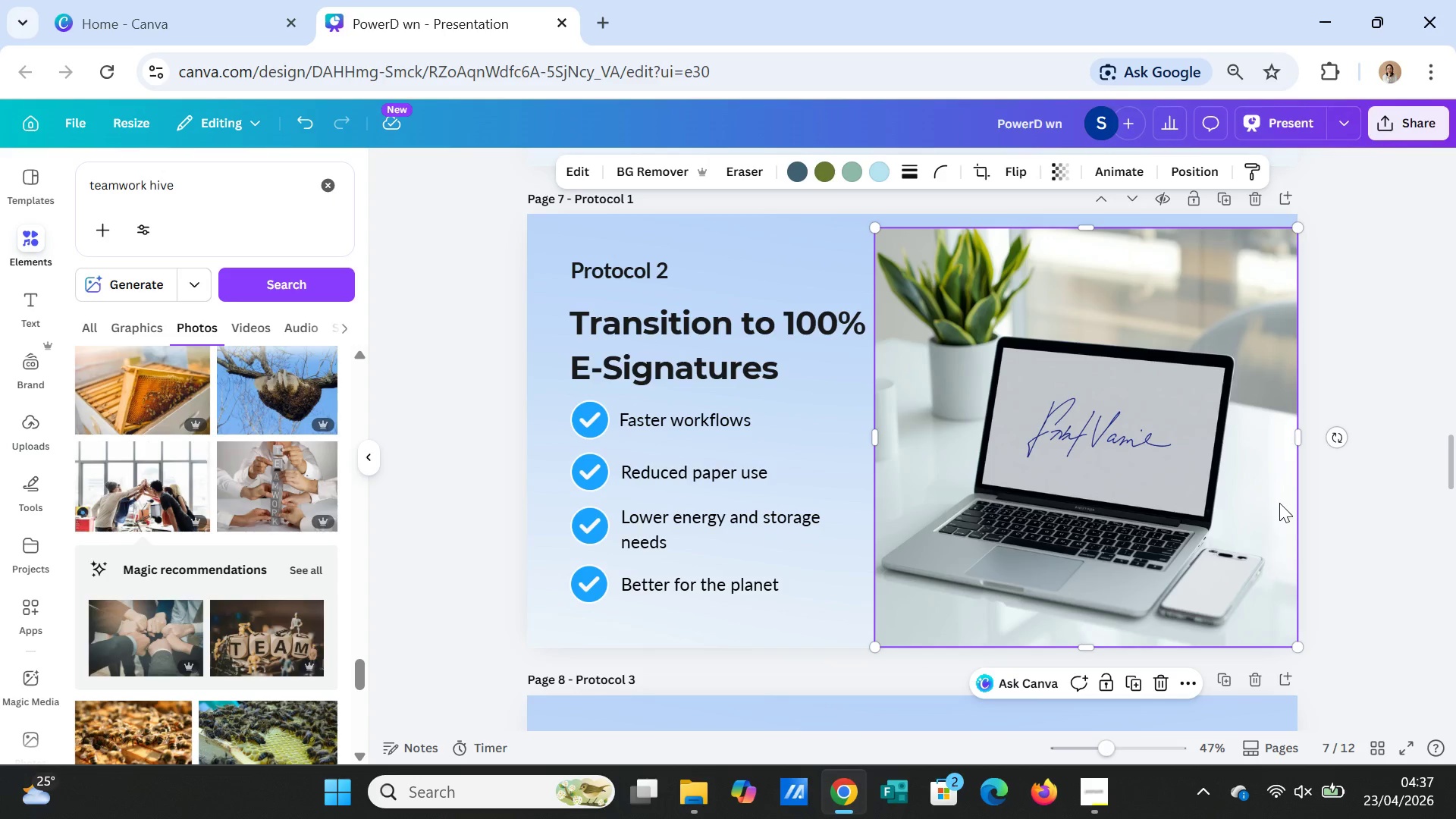 
scroll: coordinate [1262, 564], scroll_direction: up, amount: 5.0
 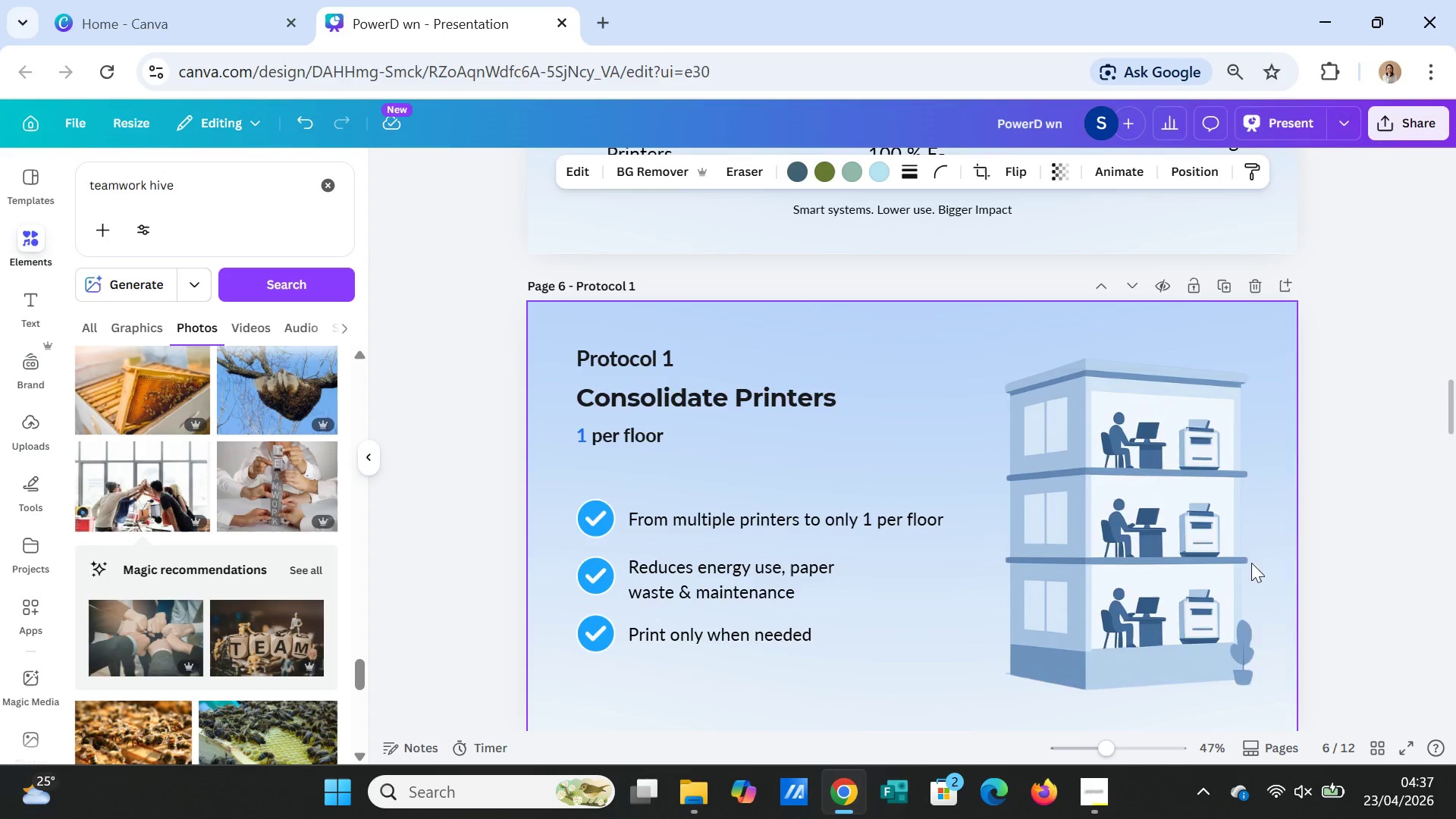 
scroll: coordinate [1244, 567], scroll_direction: down, amount: 2.0
 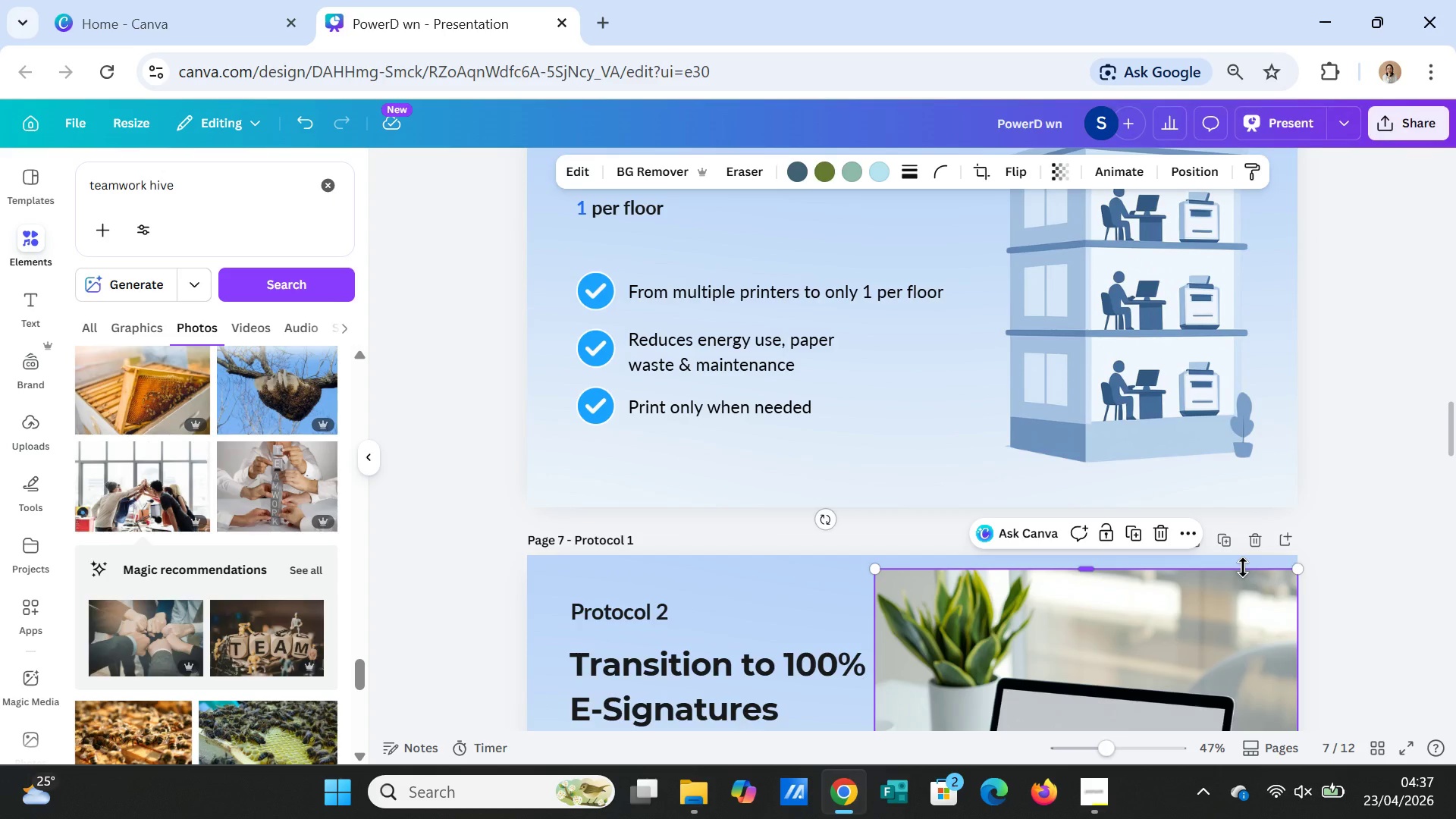 
scroll: coordinate [1243, 566], scroll_direction: up, amount: 2.0
 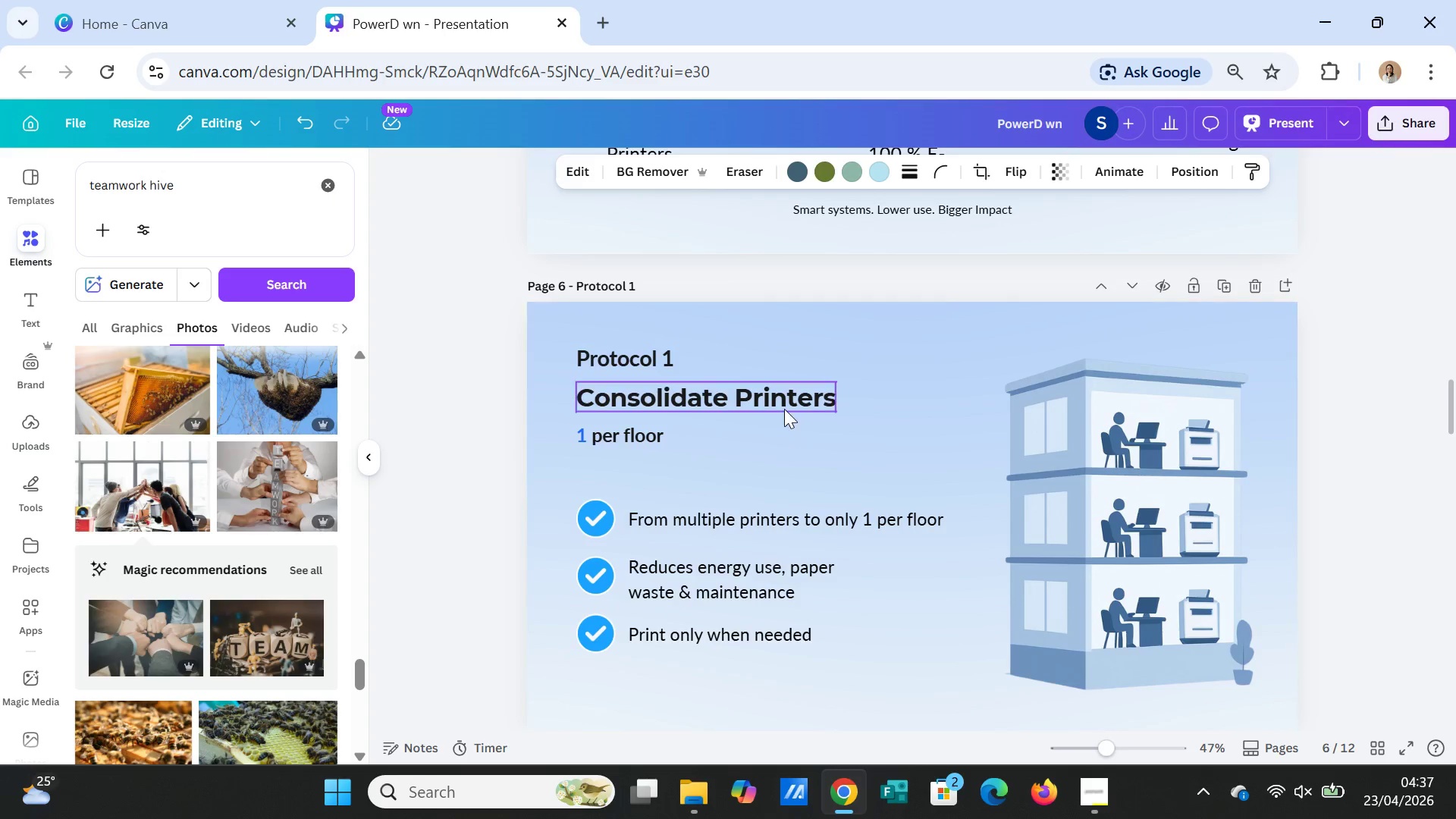 
left_click([783, 404])
 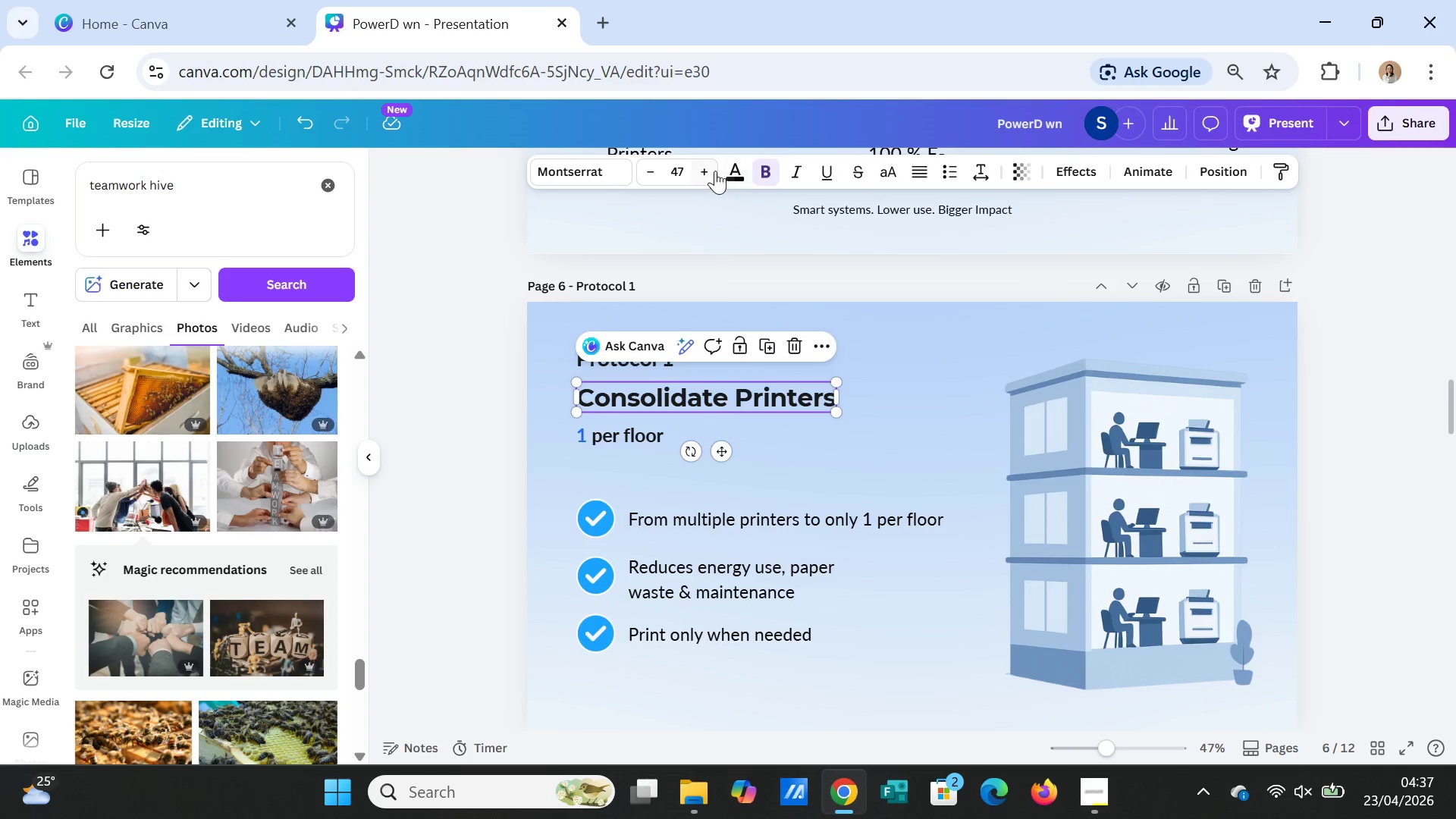 
double_click([713, 170])
 